 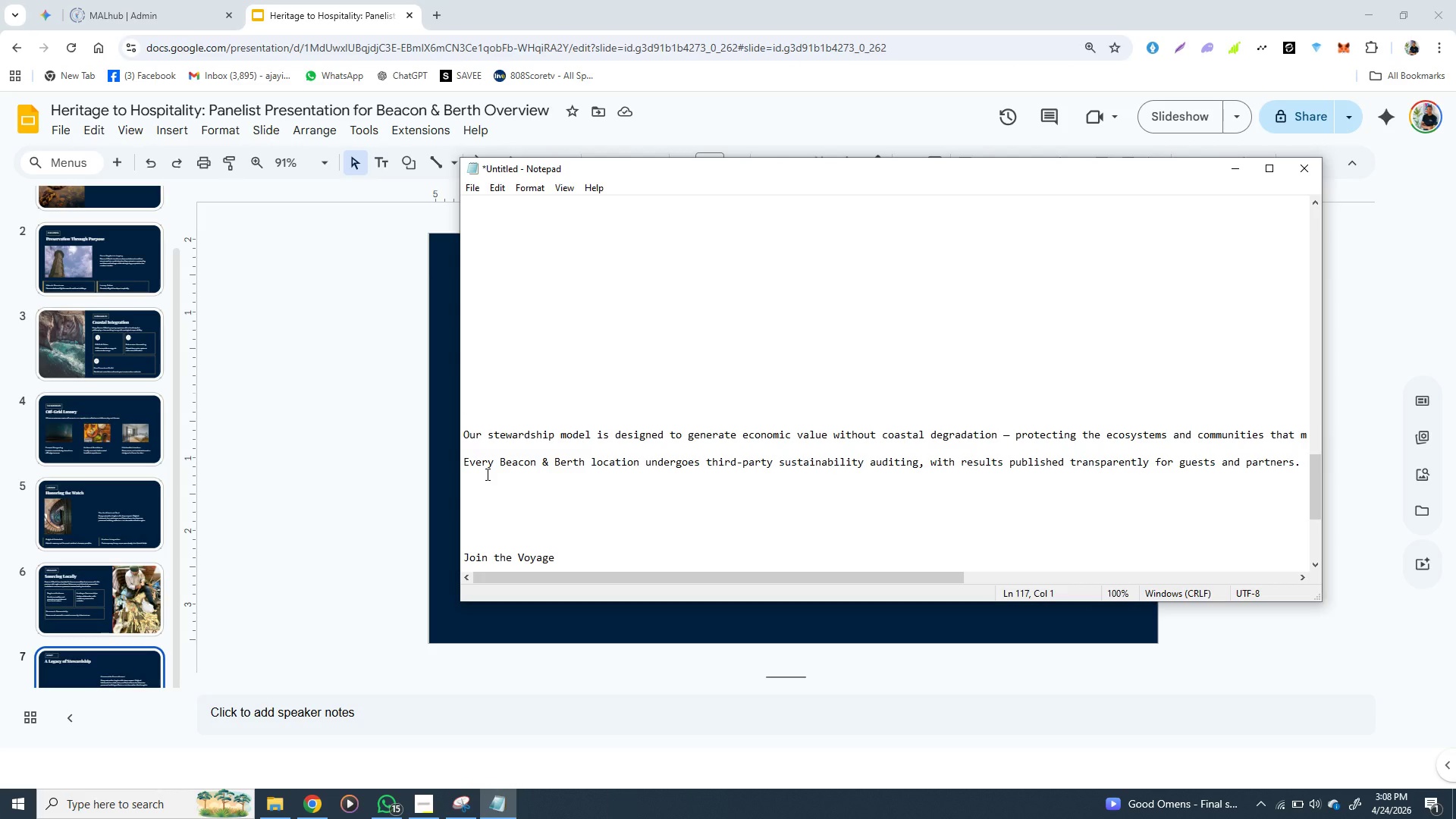 
scroll: coordinate [613, 465], scroll_direction: down, amount: 16.0
 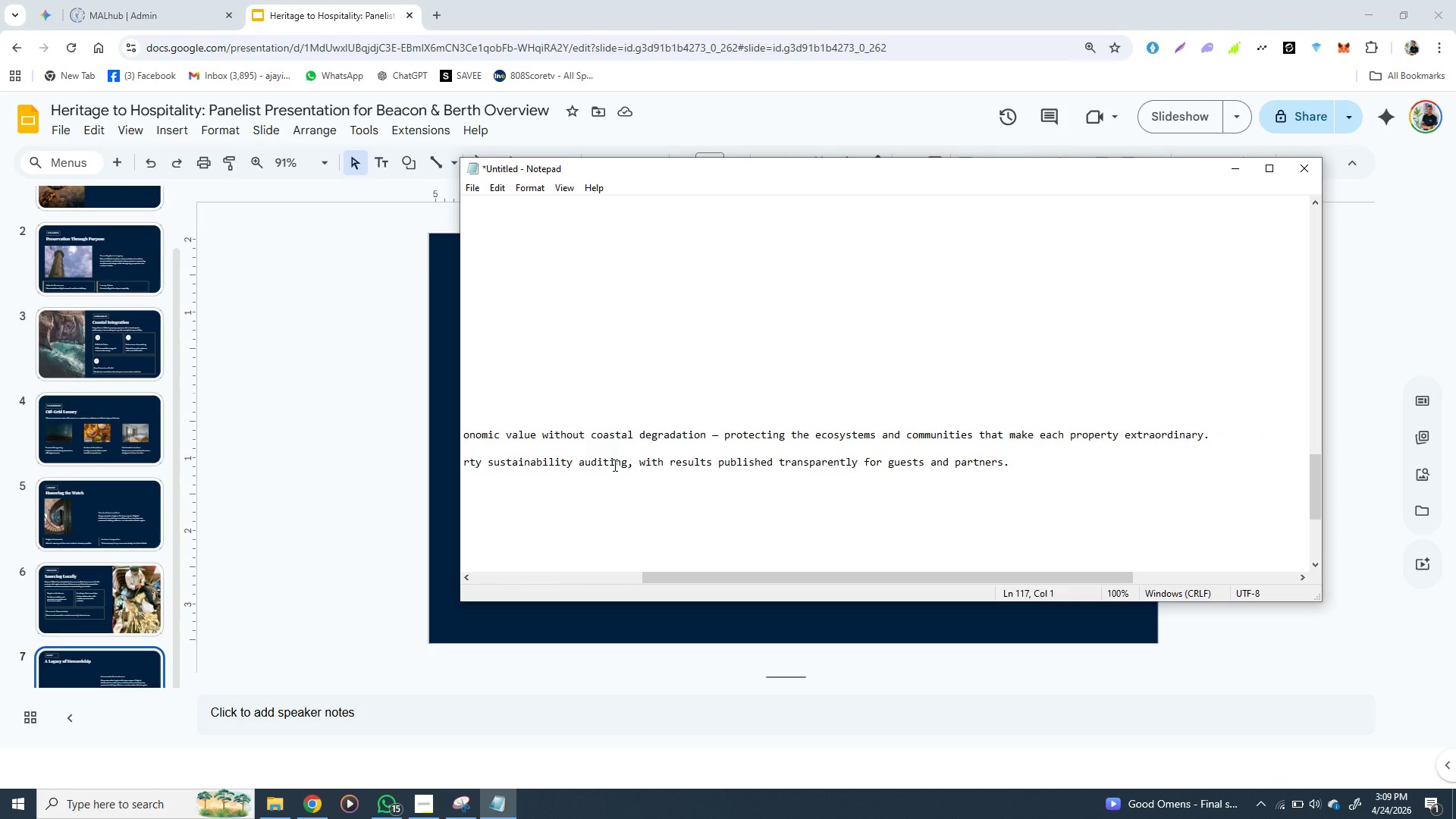 
scroll: coordinate [613, 465], scroll_direction: up, amount: 31.0
 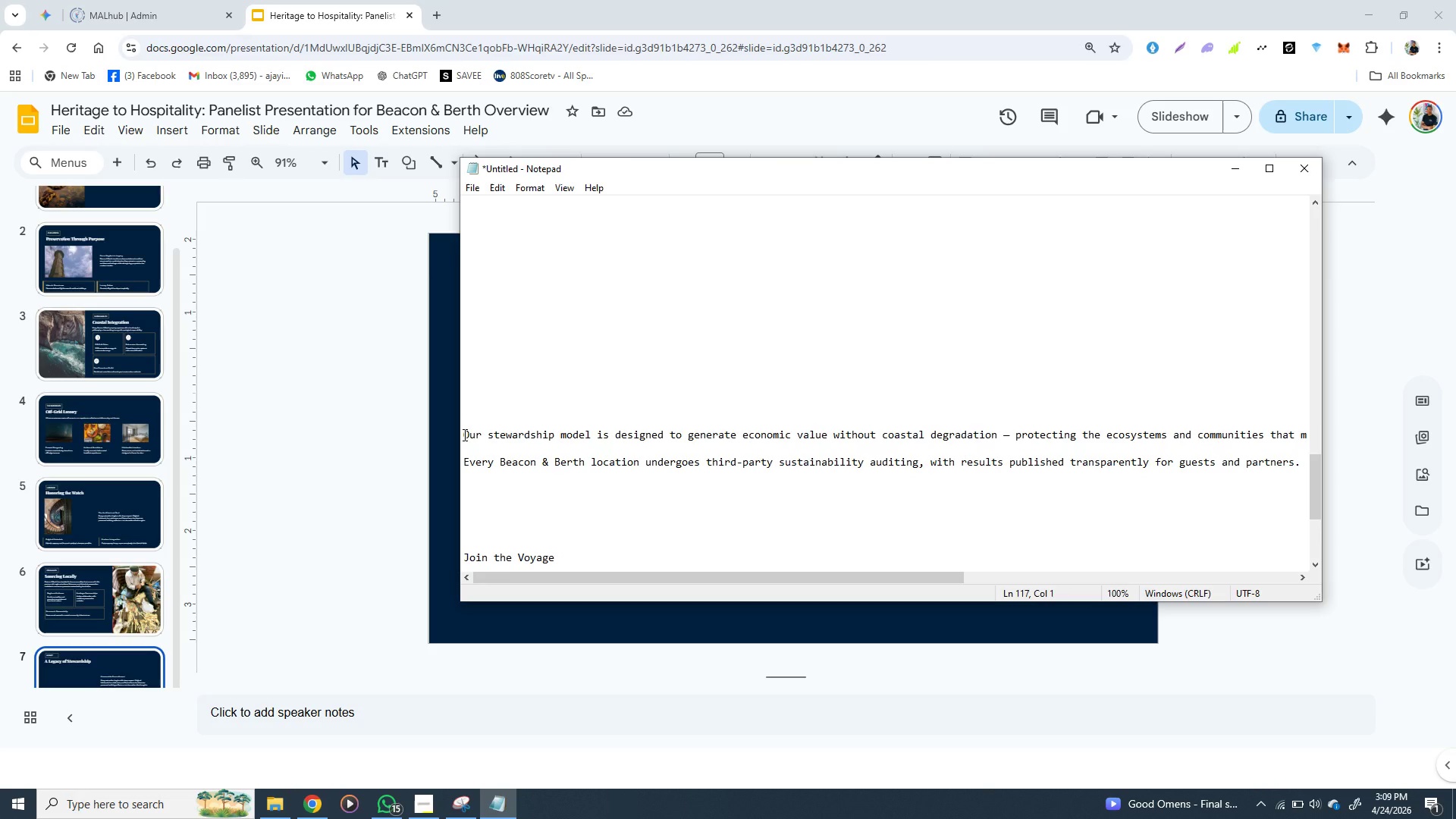 
left_click_drag(start_coordinate=[463, 435], to_coordinate=[1304, 461])
 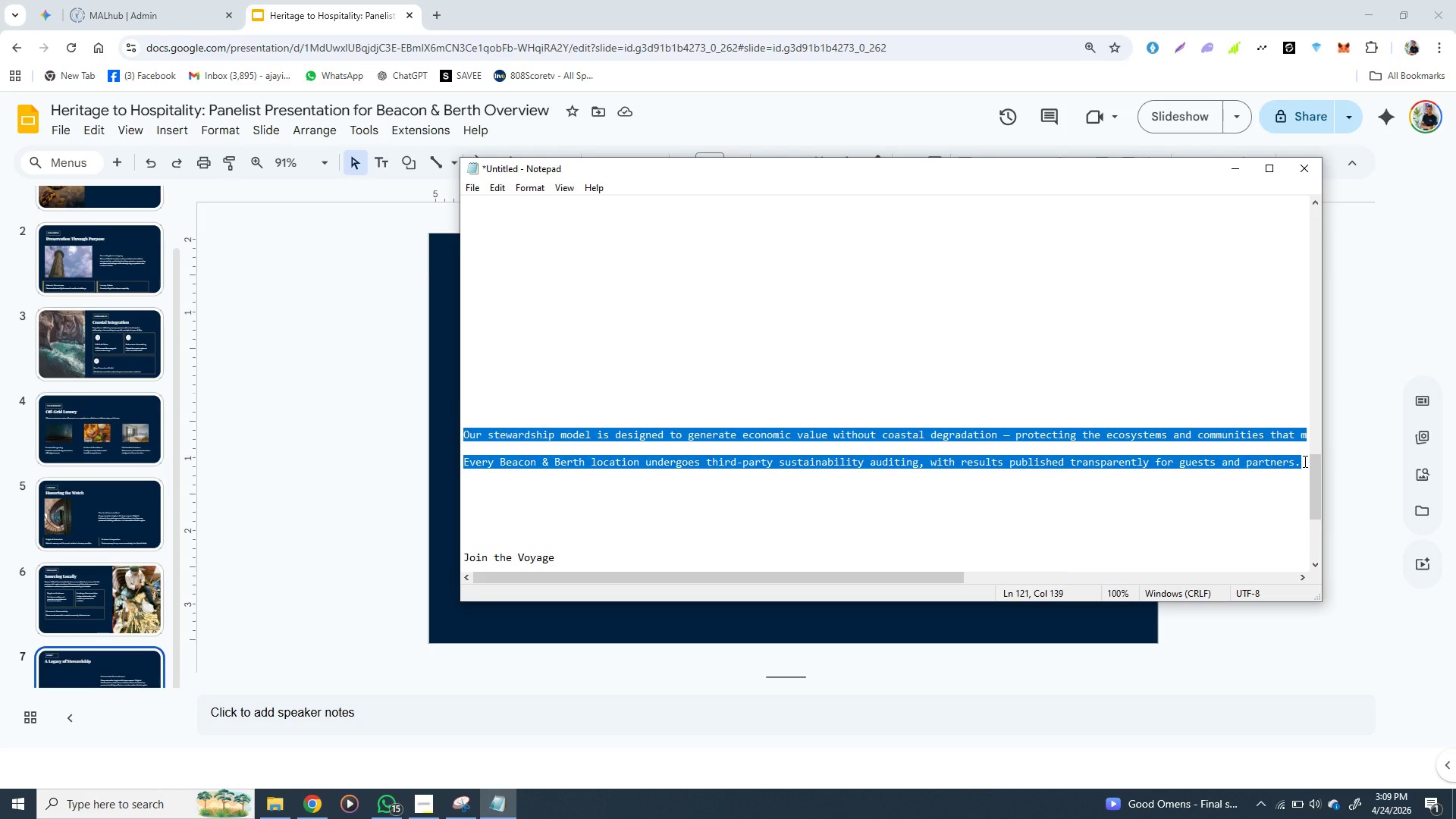 
key(Control+C)
 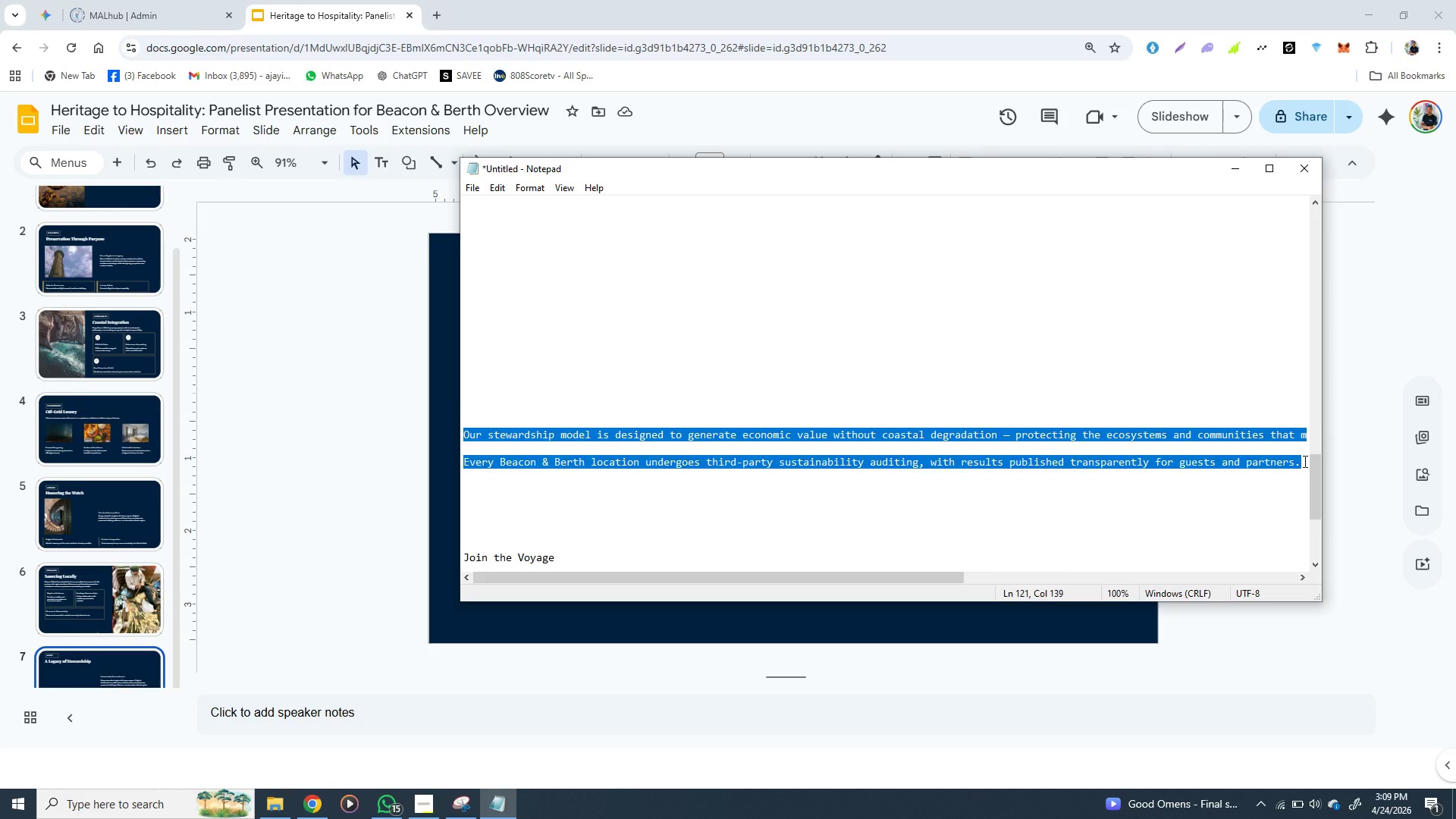 
key(Control+C)
 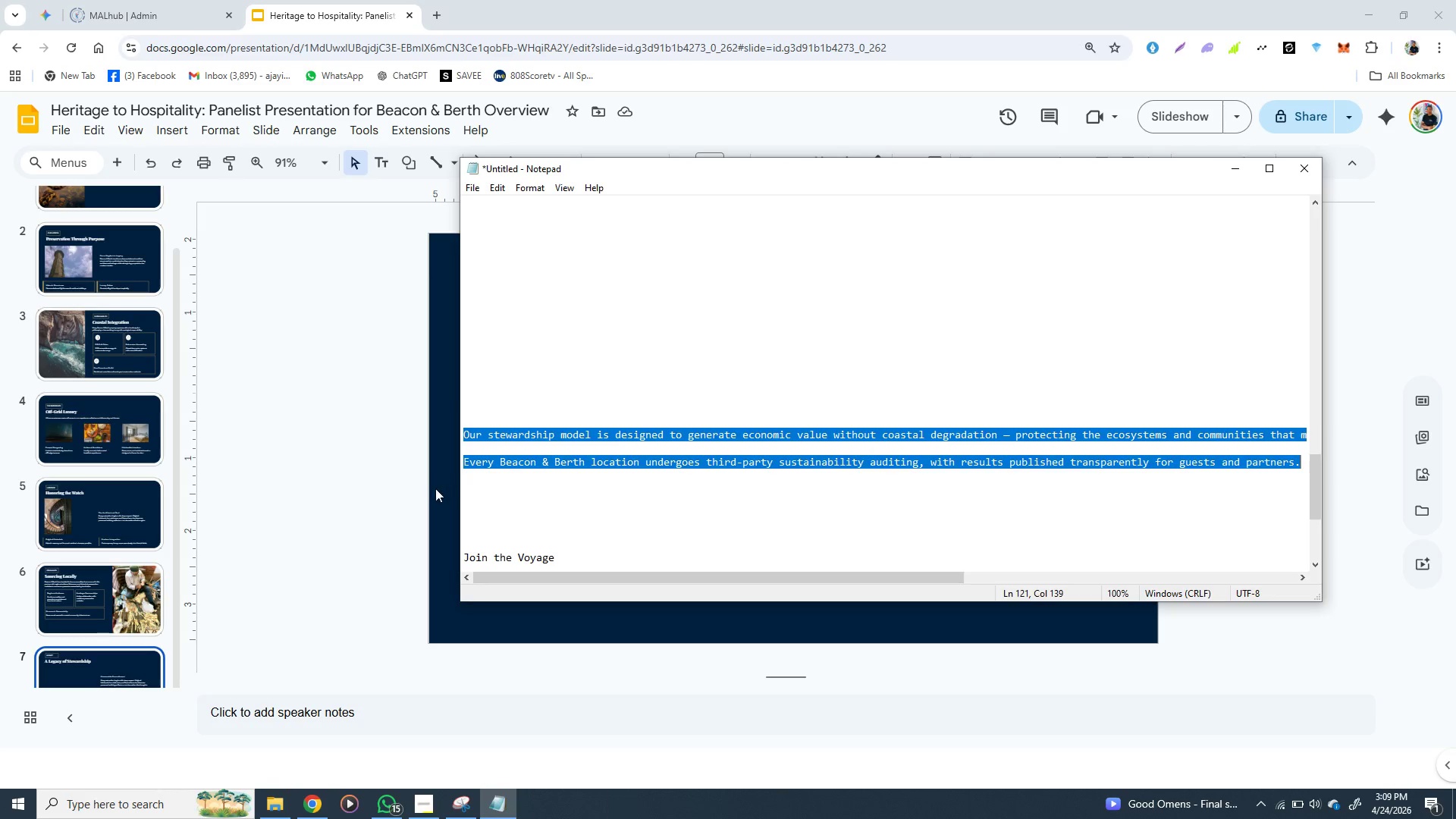 
left_click([435, 488])
 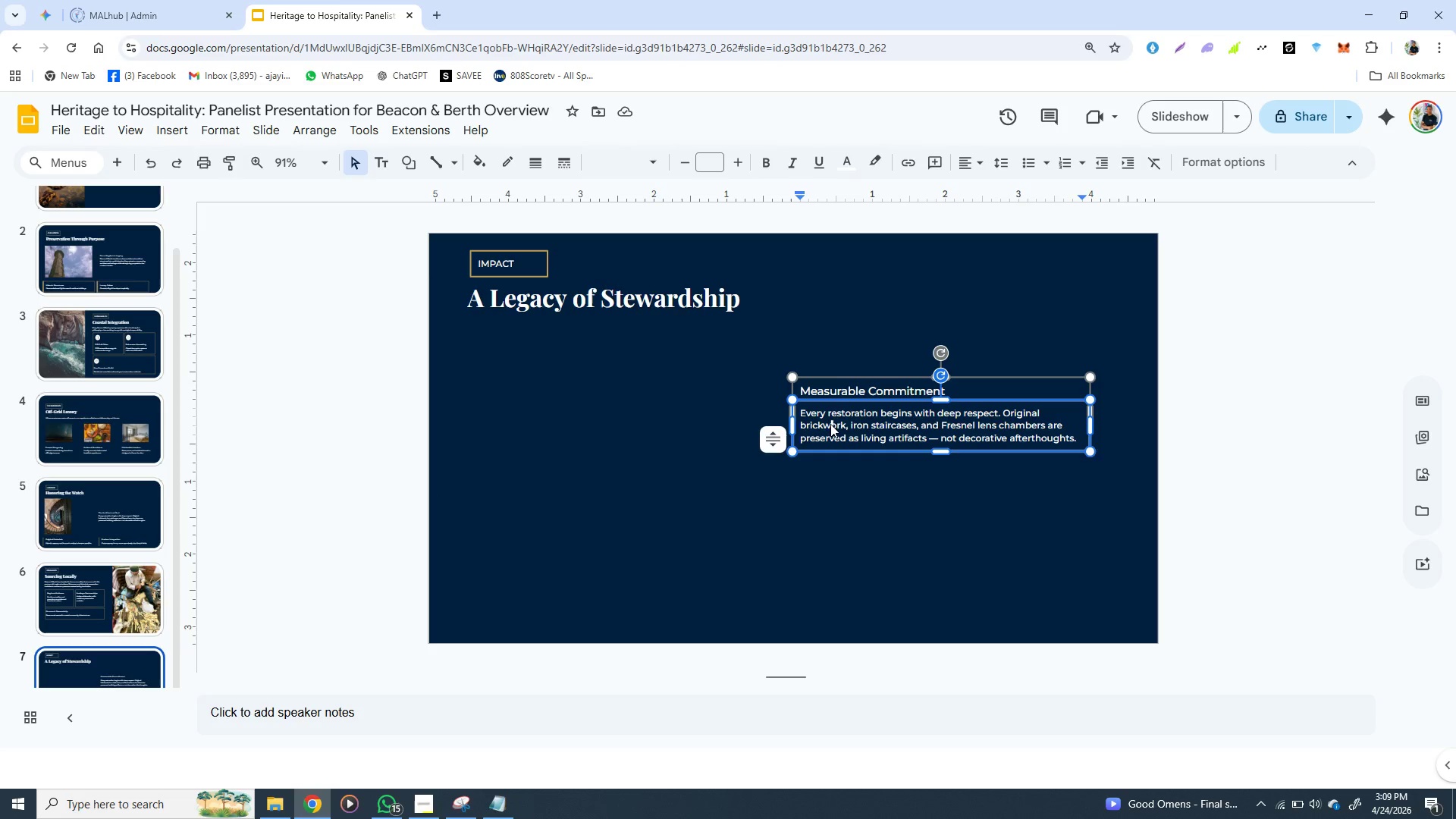 
double_click([830, 424])
 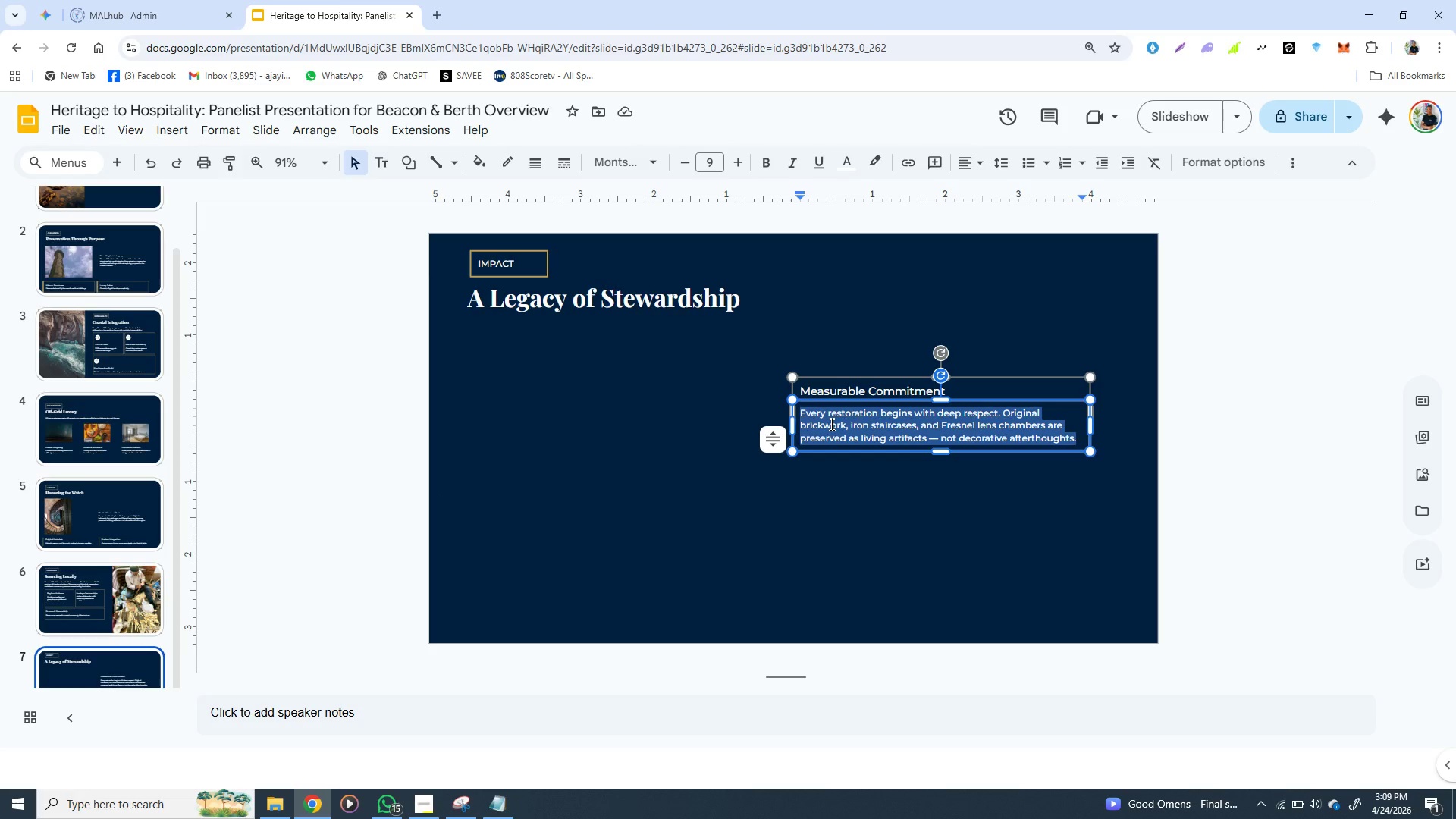 
triple_click([830, 424])
 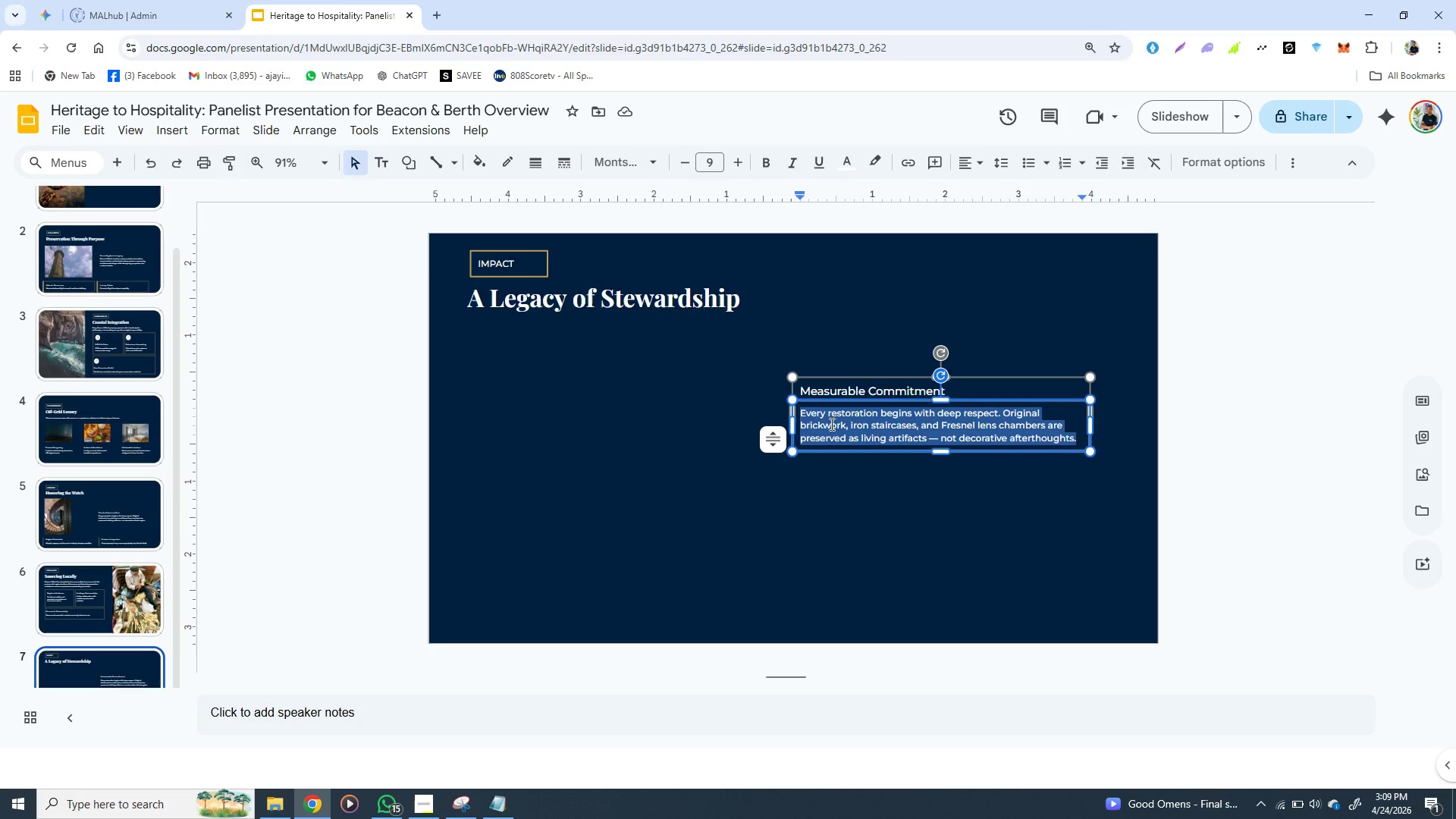 
key(Control+V)
 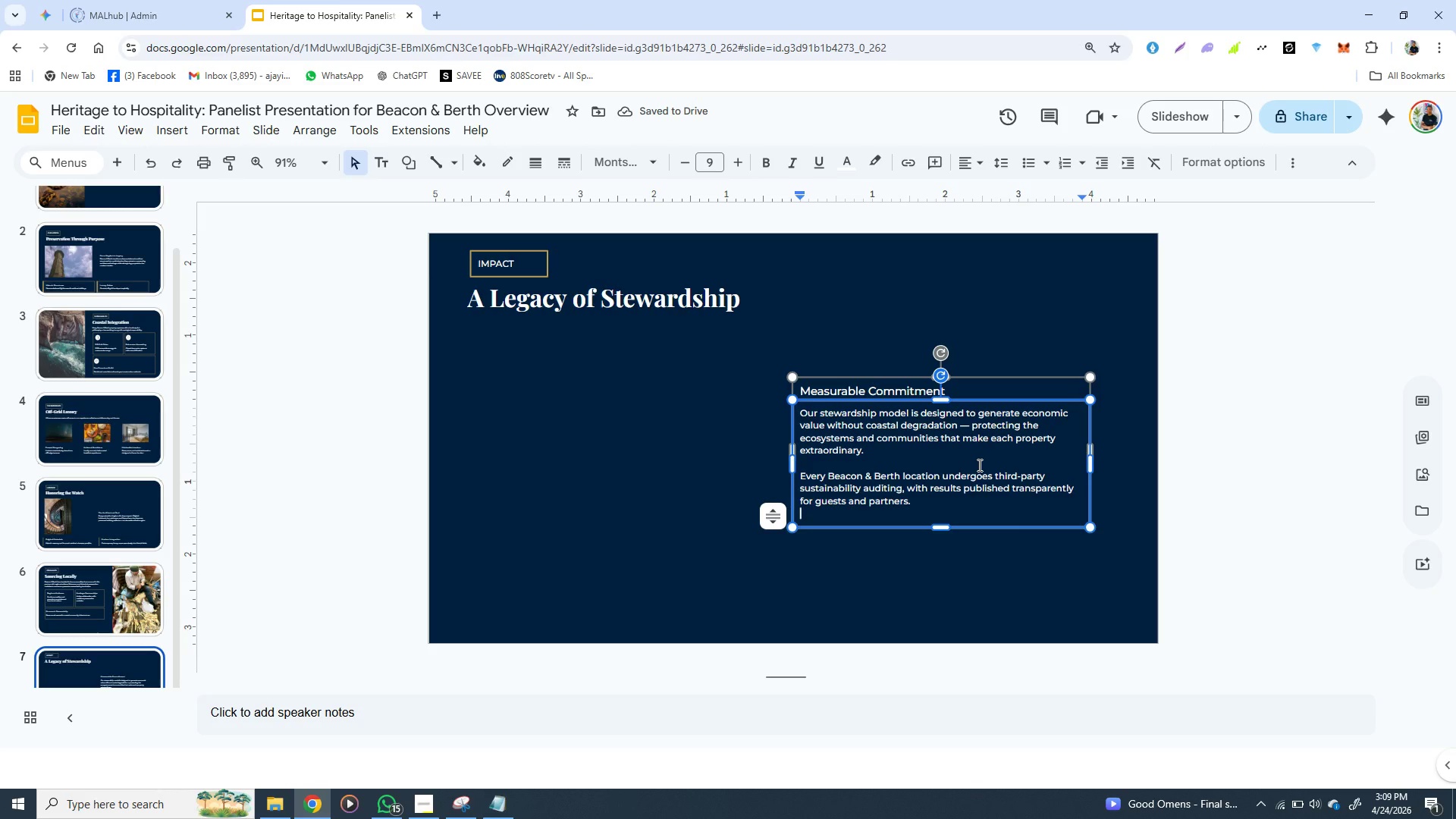 
wait(6.78)
 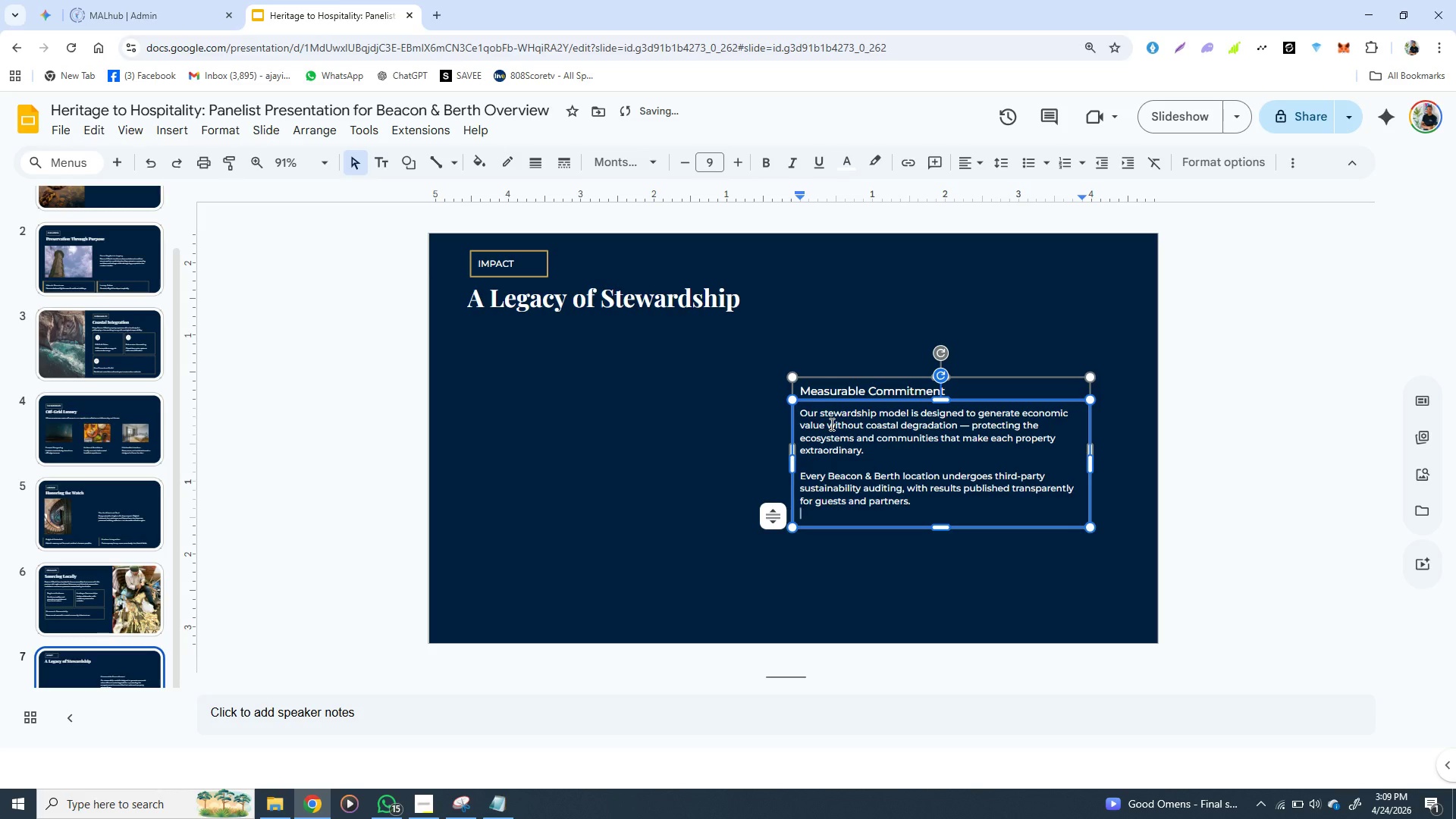 
left_click([949, 554])
 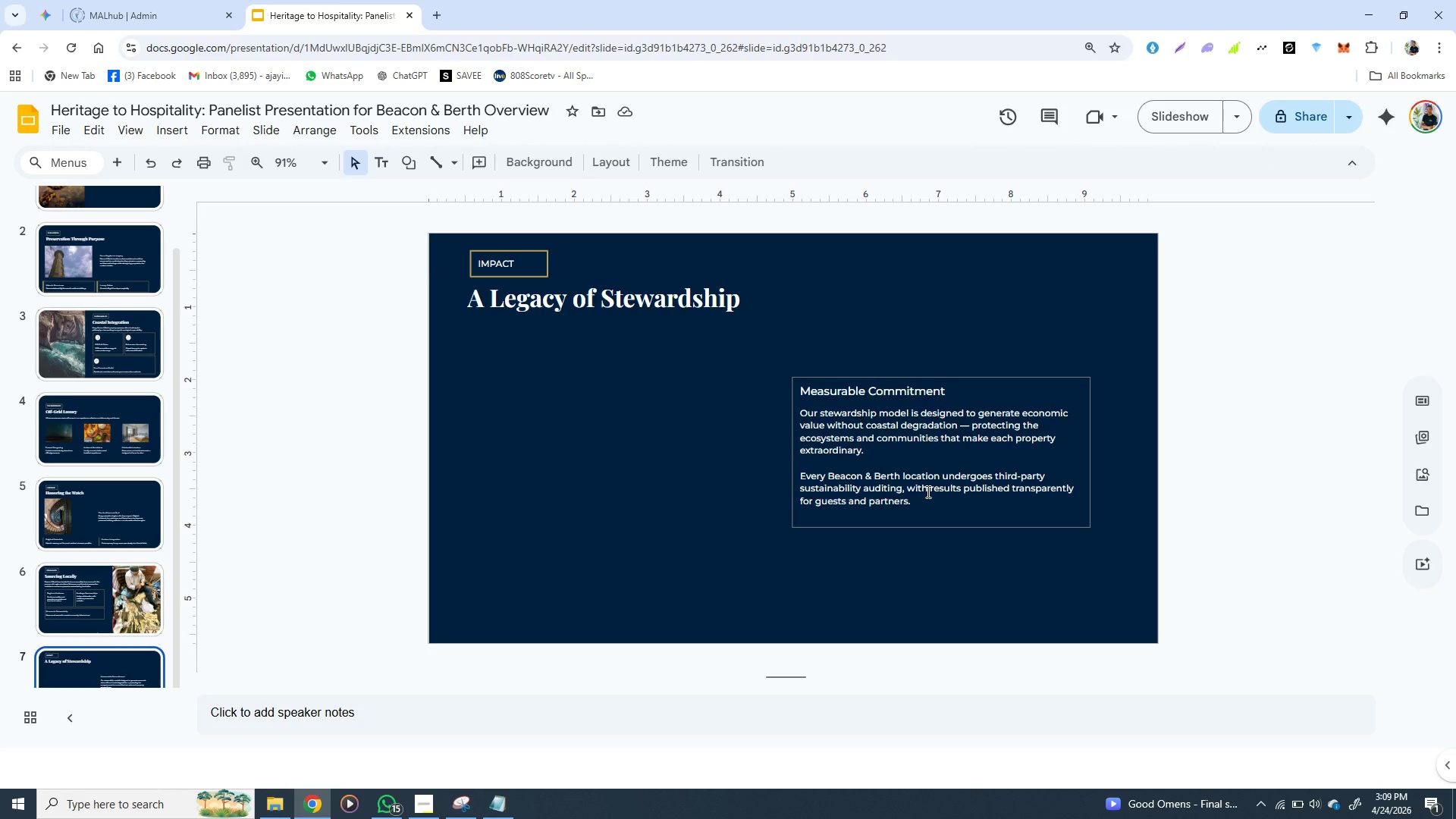 
left_click([927, 488])
 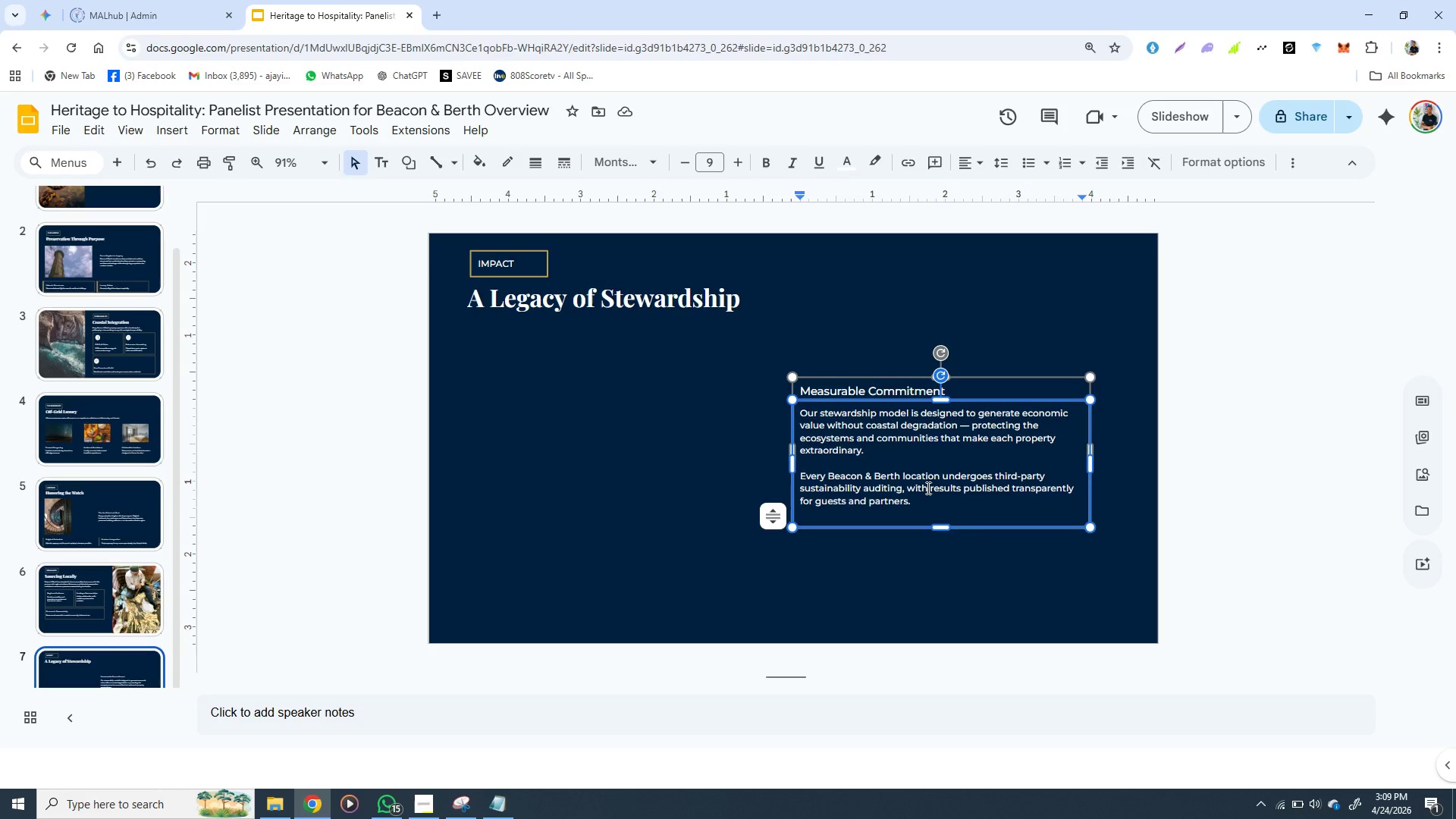 
wait(7.16)
 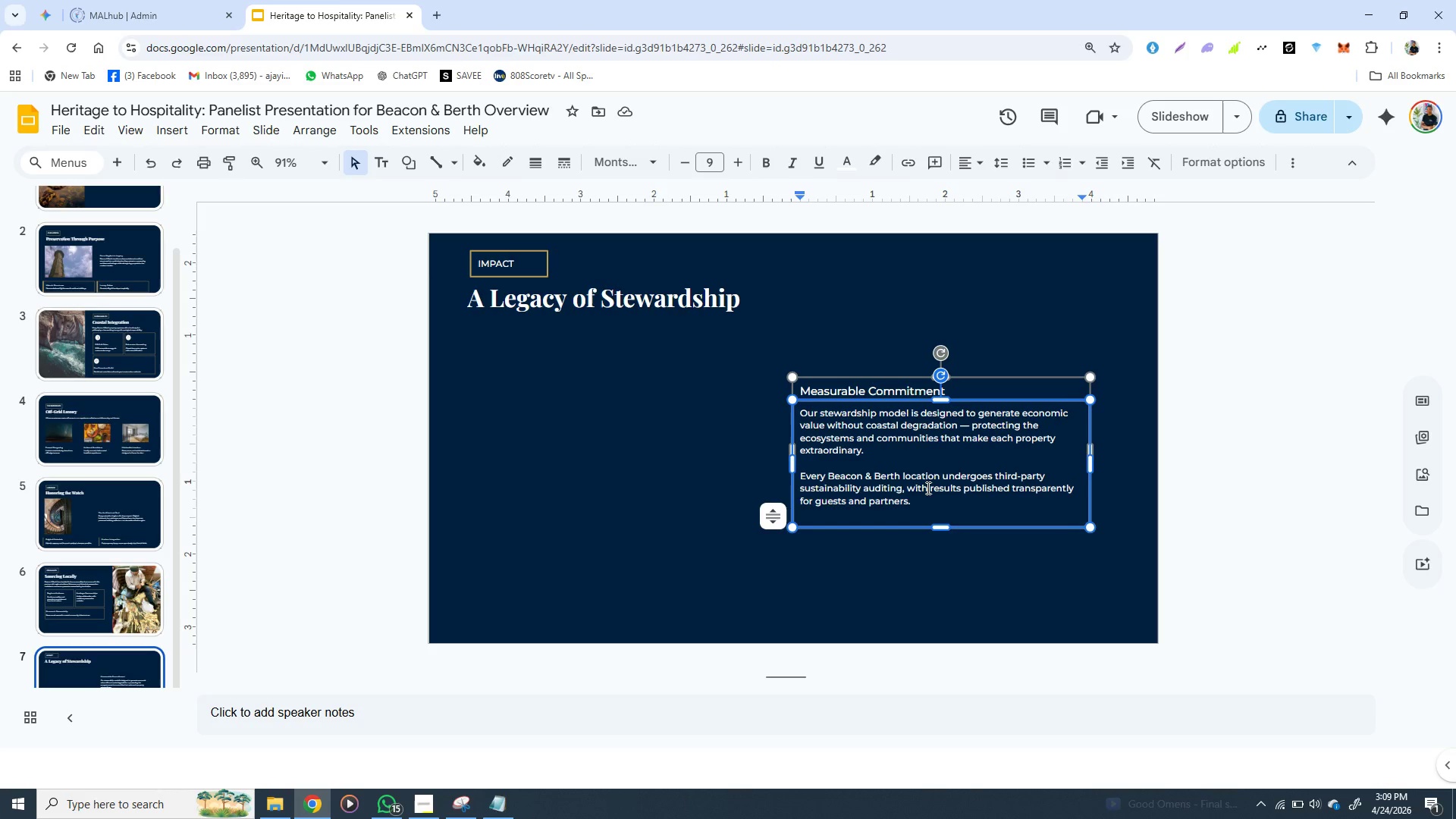 
left_click([711, 466])
 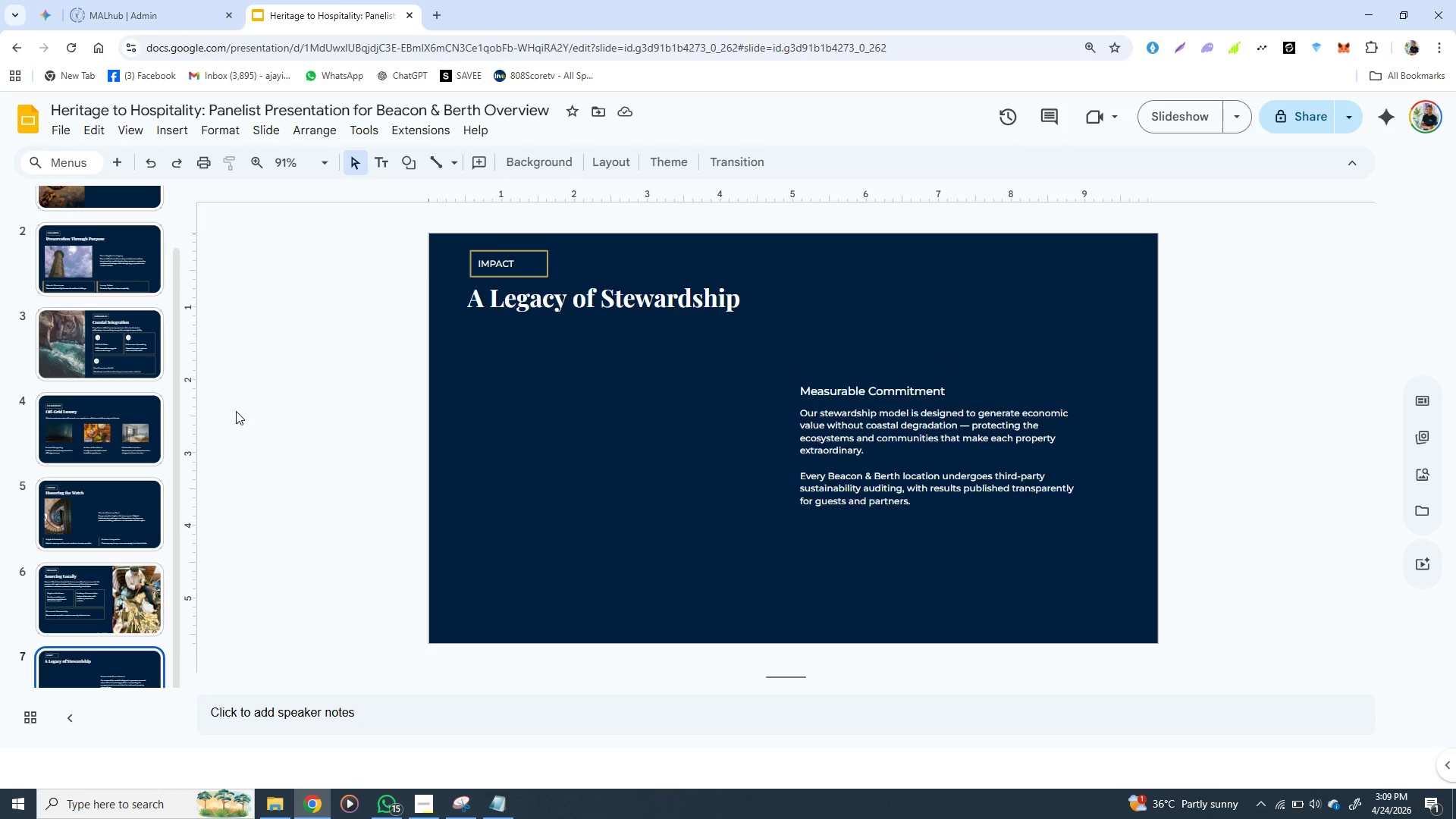 
wait(7.91)
 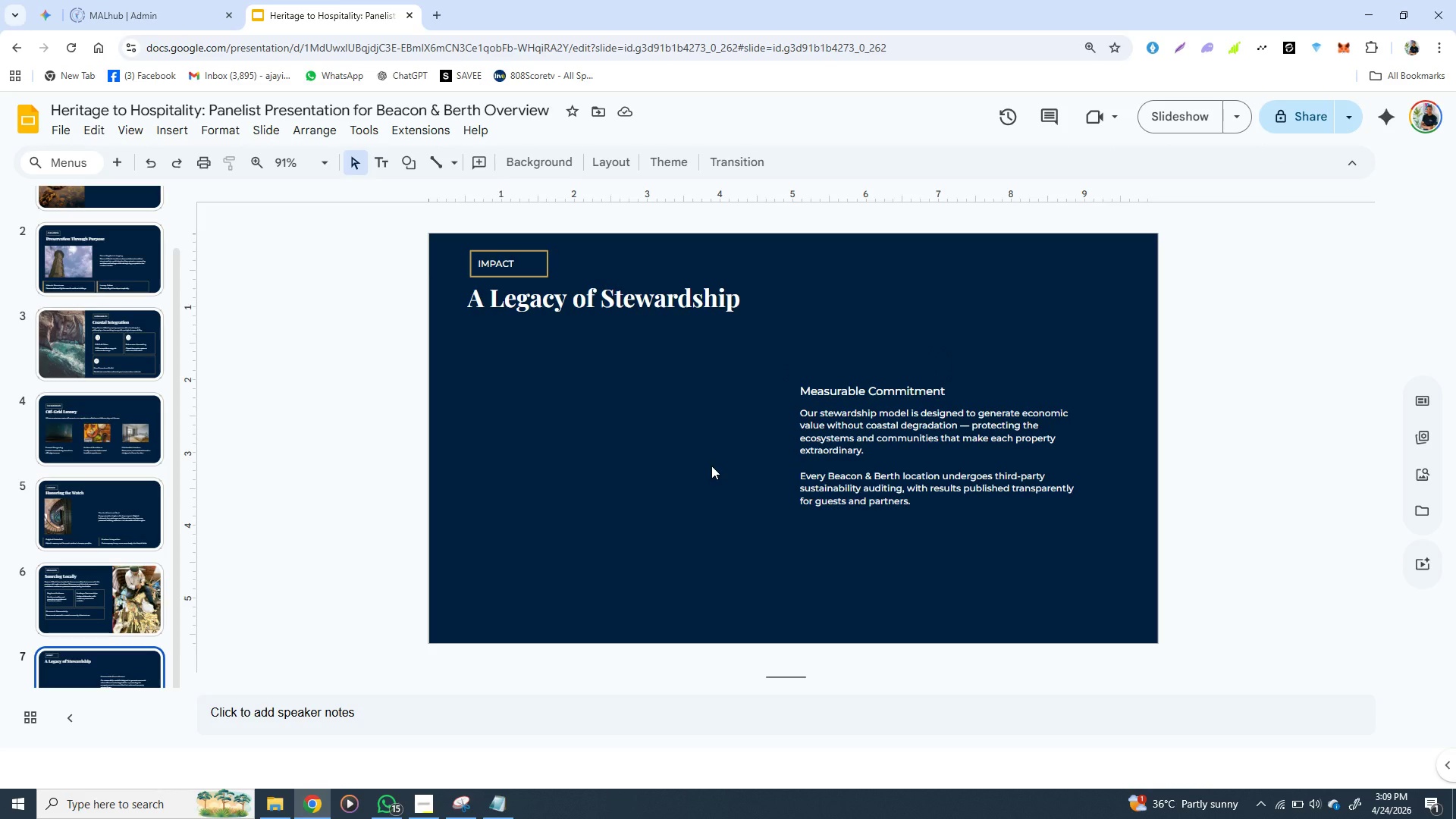 
left_click([121, 164])
 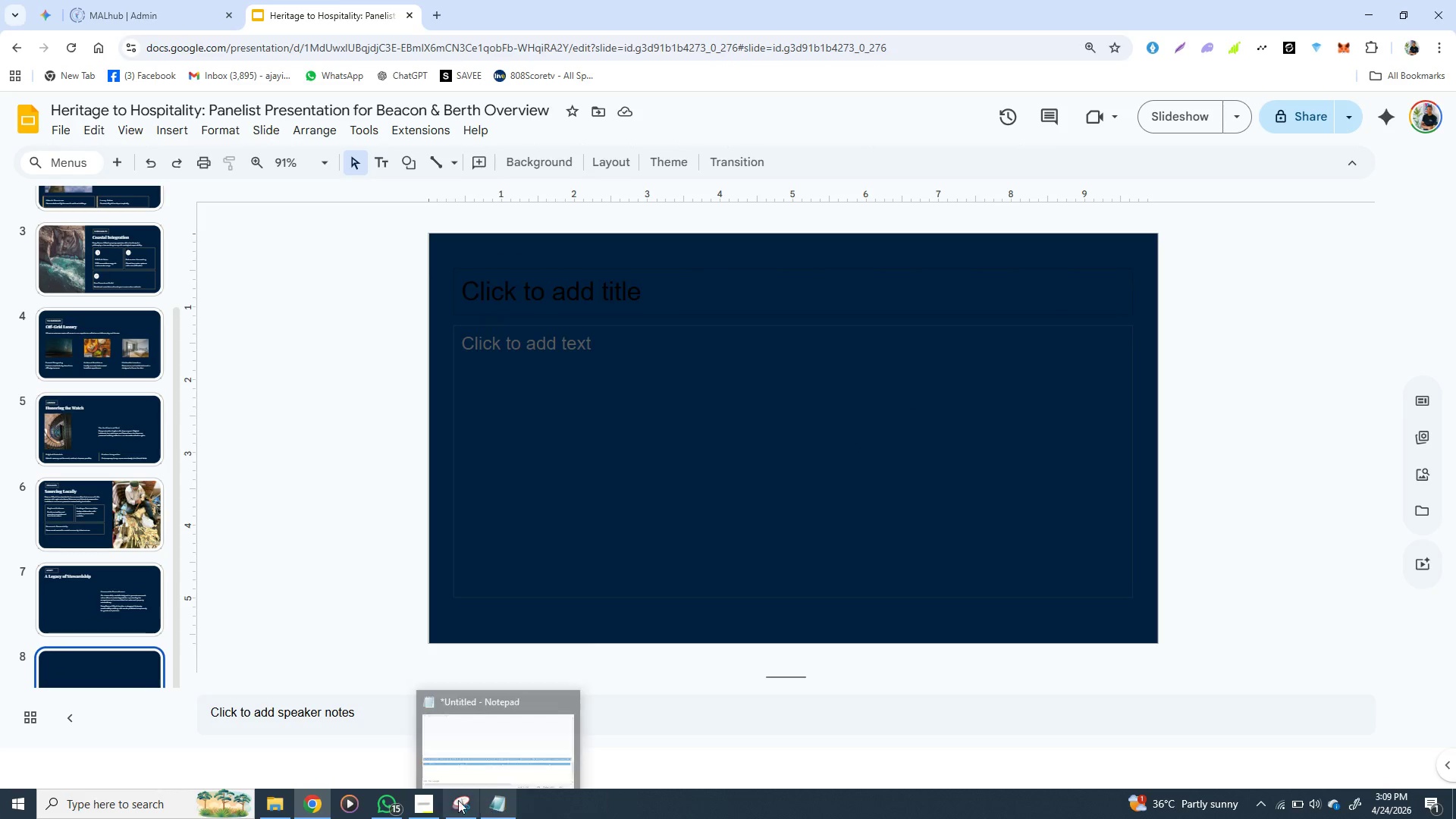 
wait(12.03)
 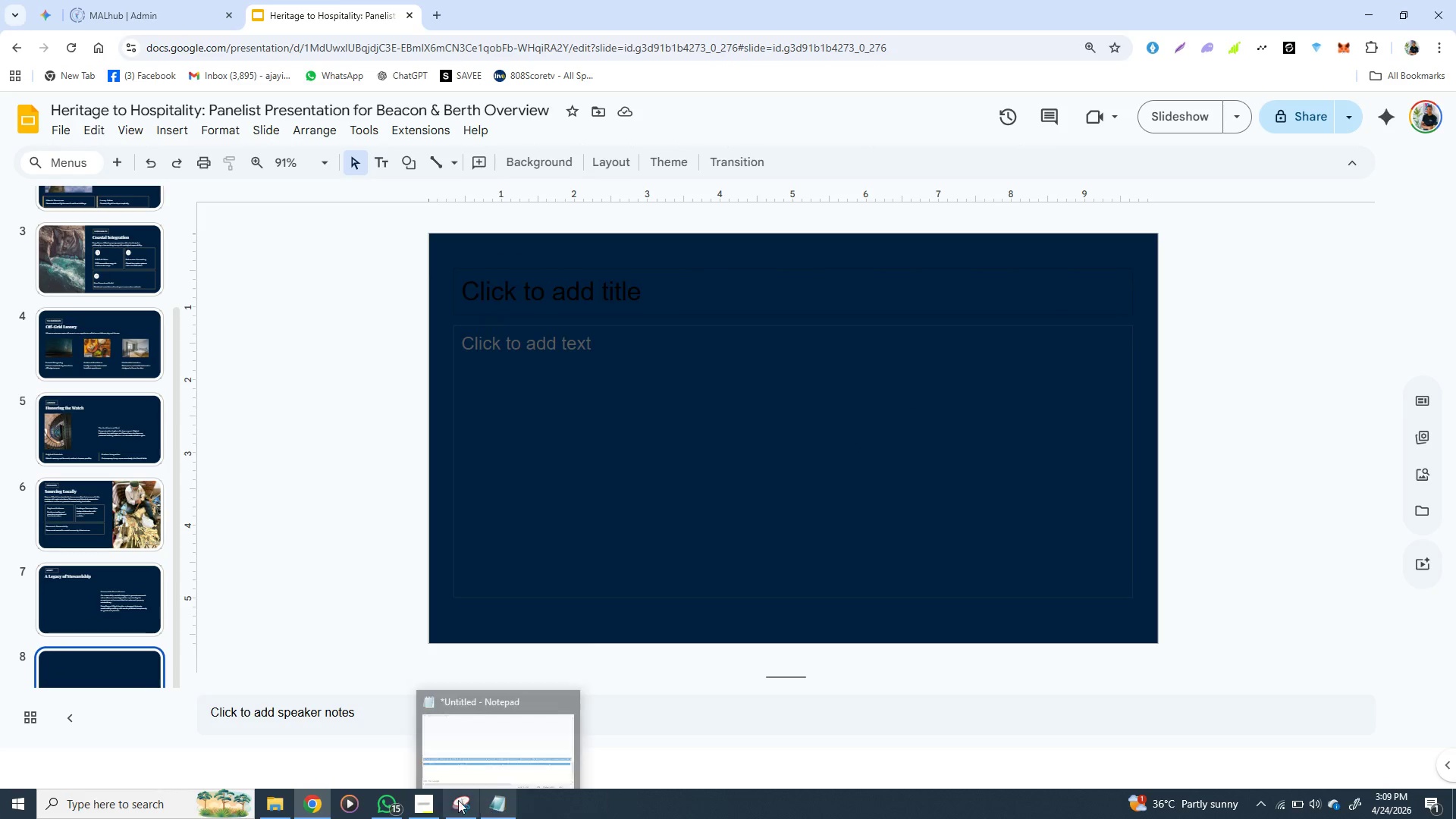 
left_click([529, 279])
 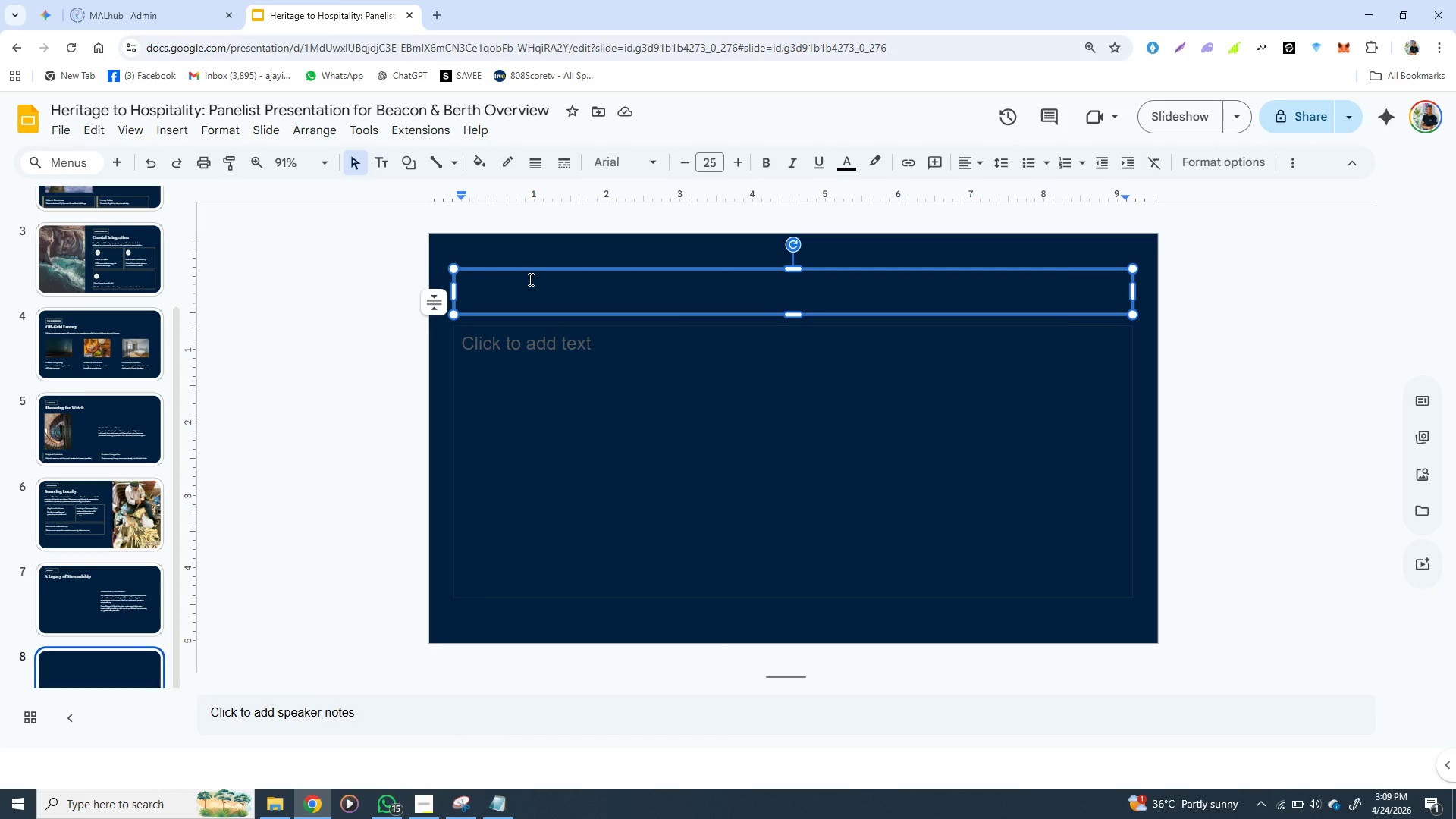 
key(Backspace)
 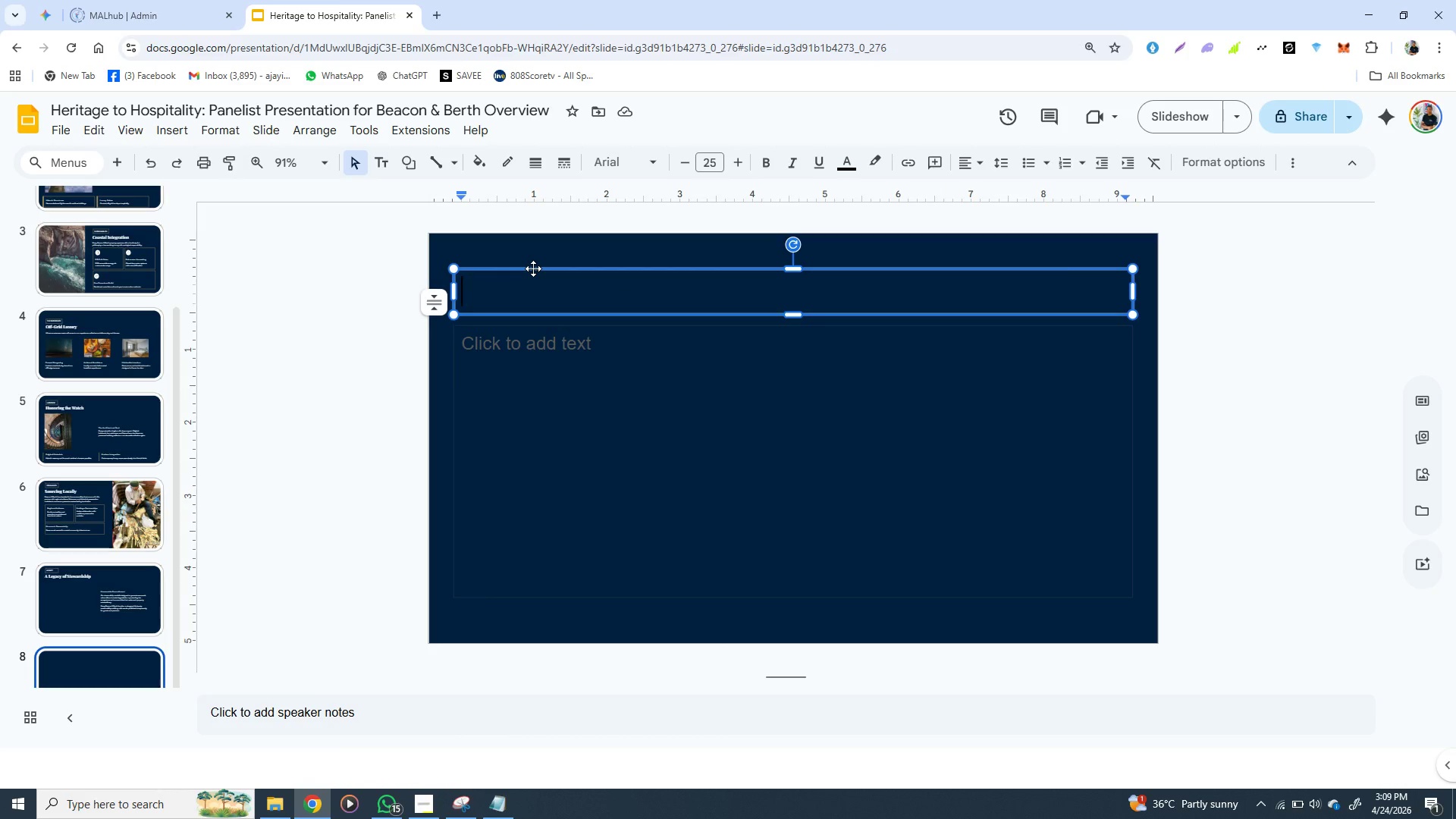 
left_click([533, 268])
 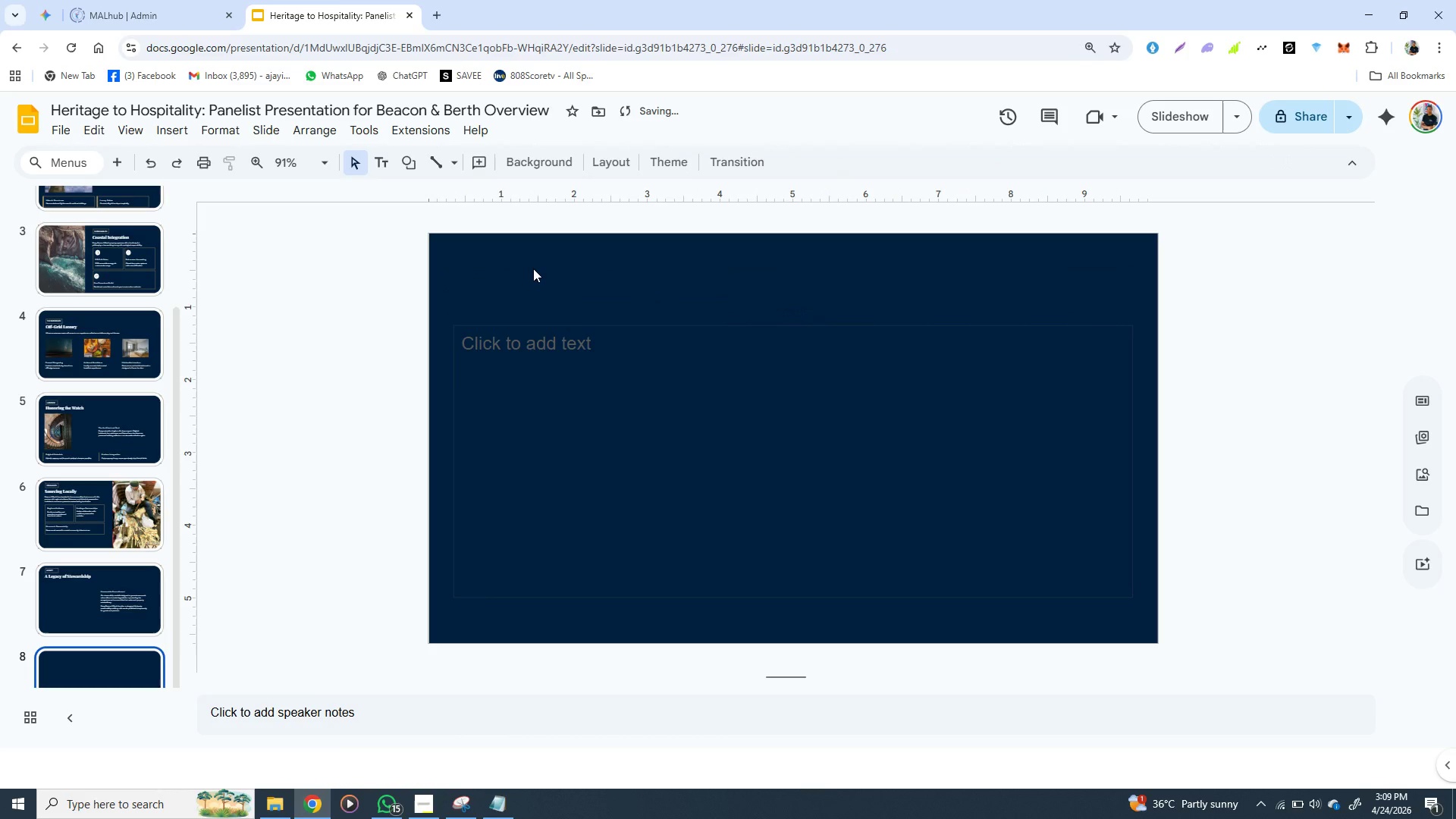 
key(Backspace)
 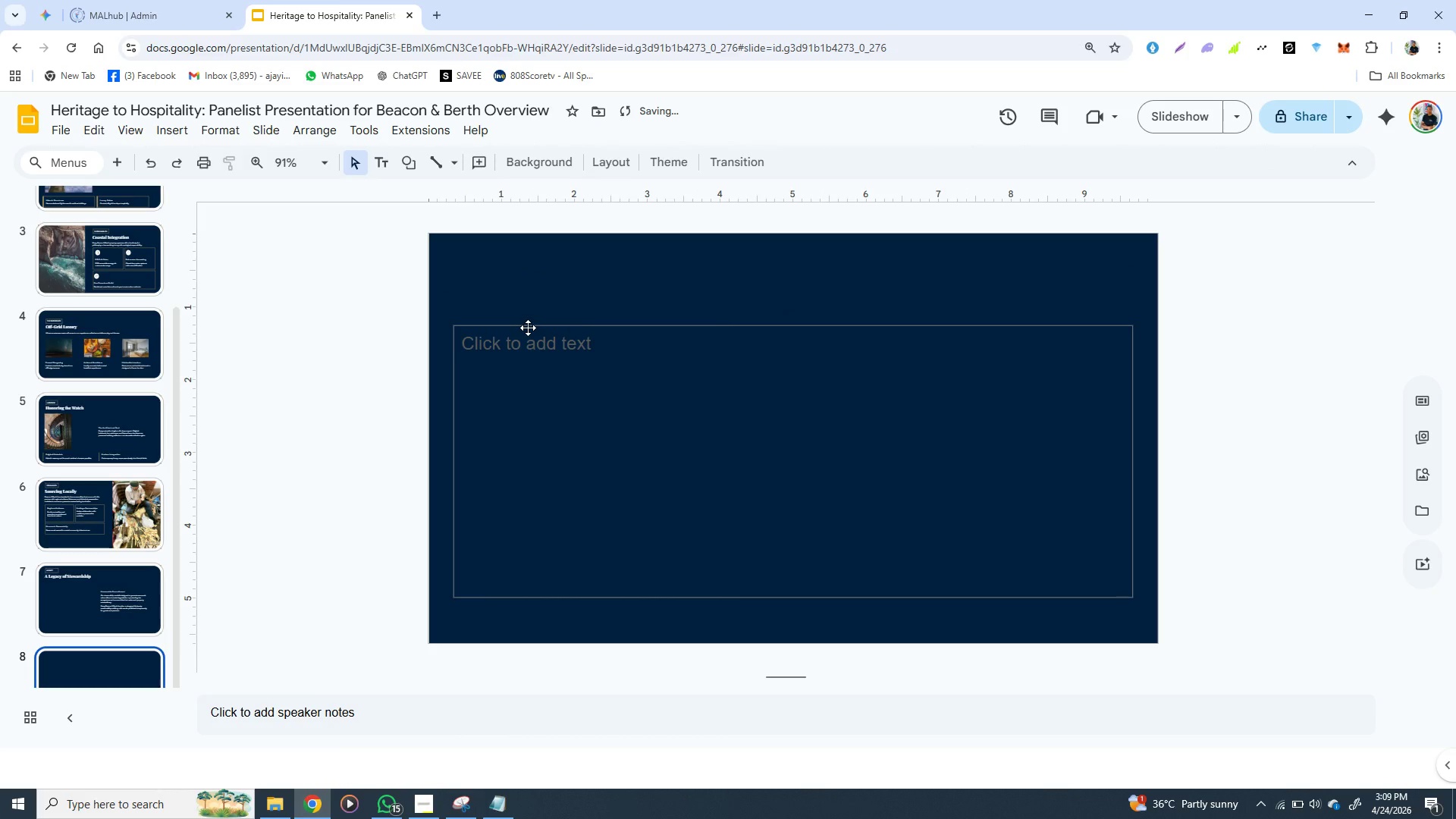 
left_click([528, 328])
 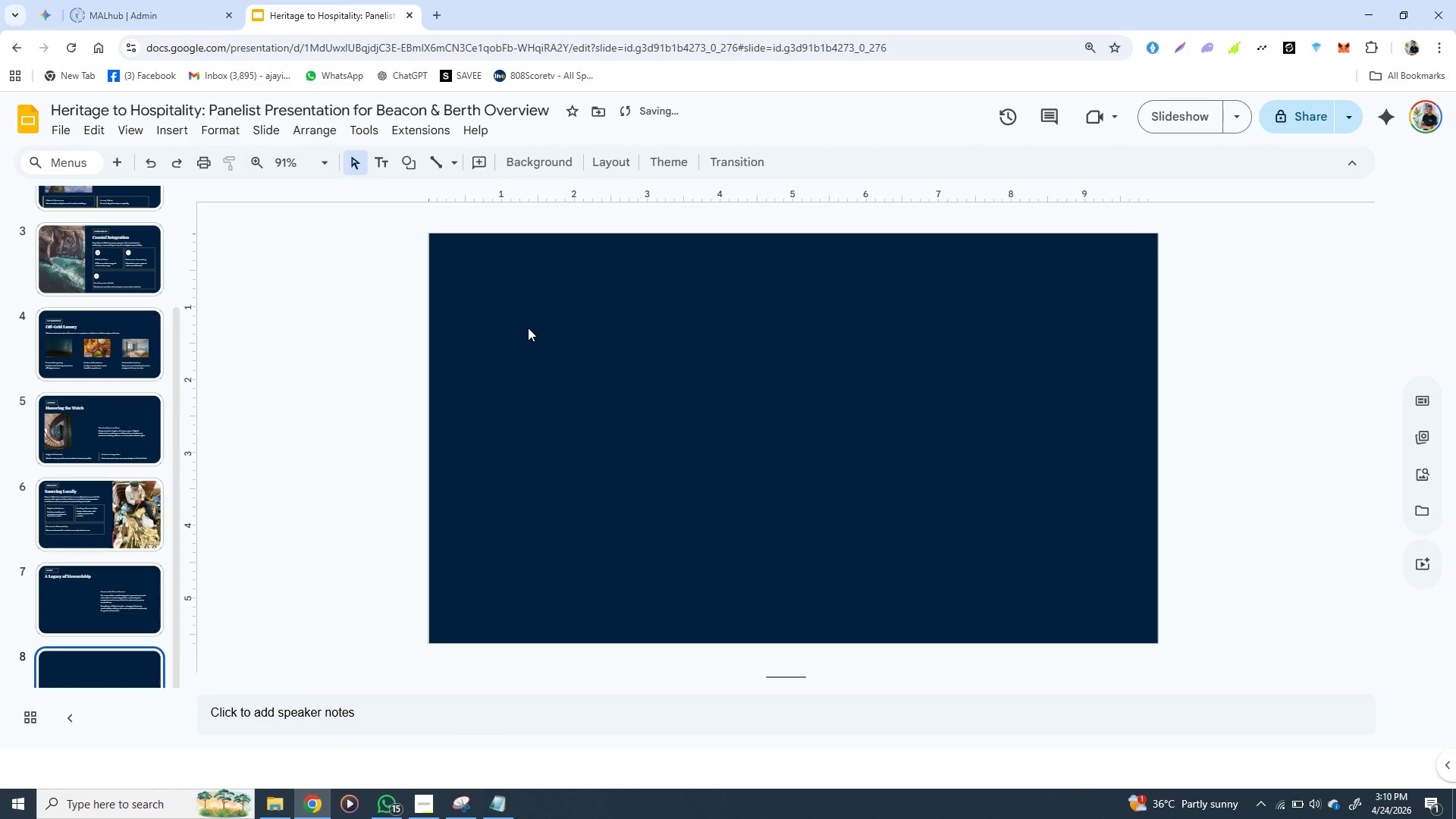 
key(Backspace)
 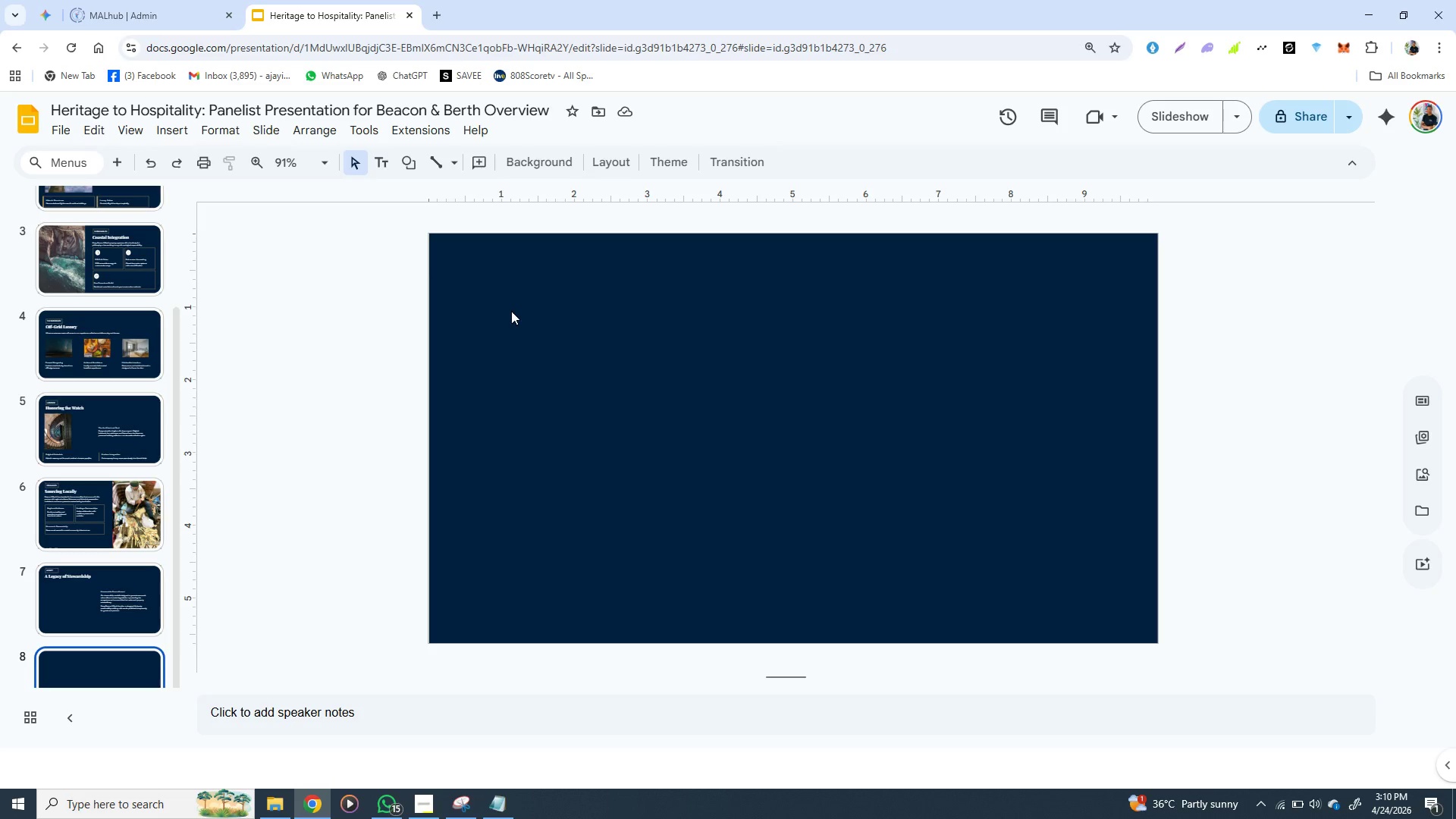 
wait(11.42)
 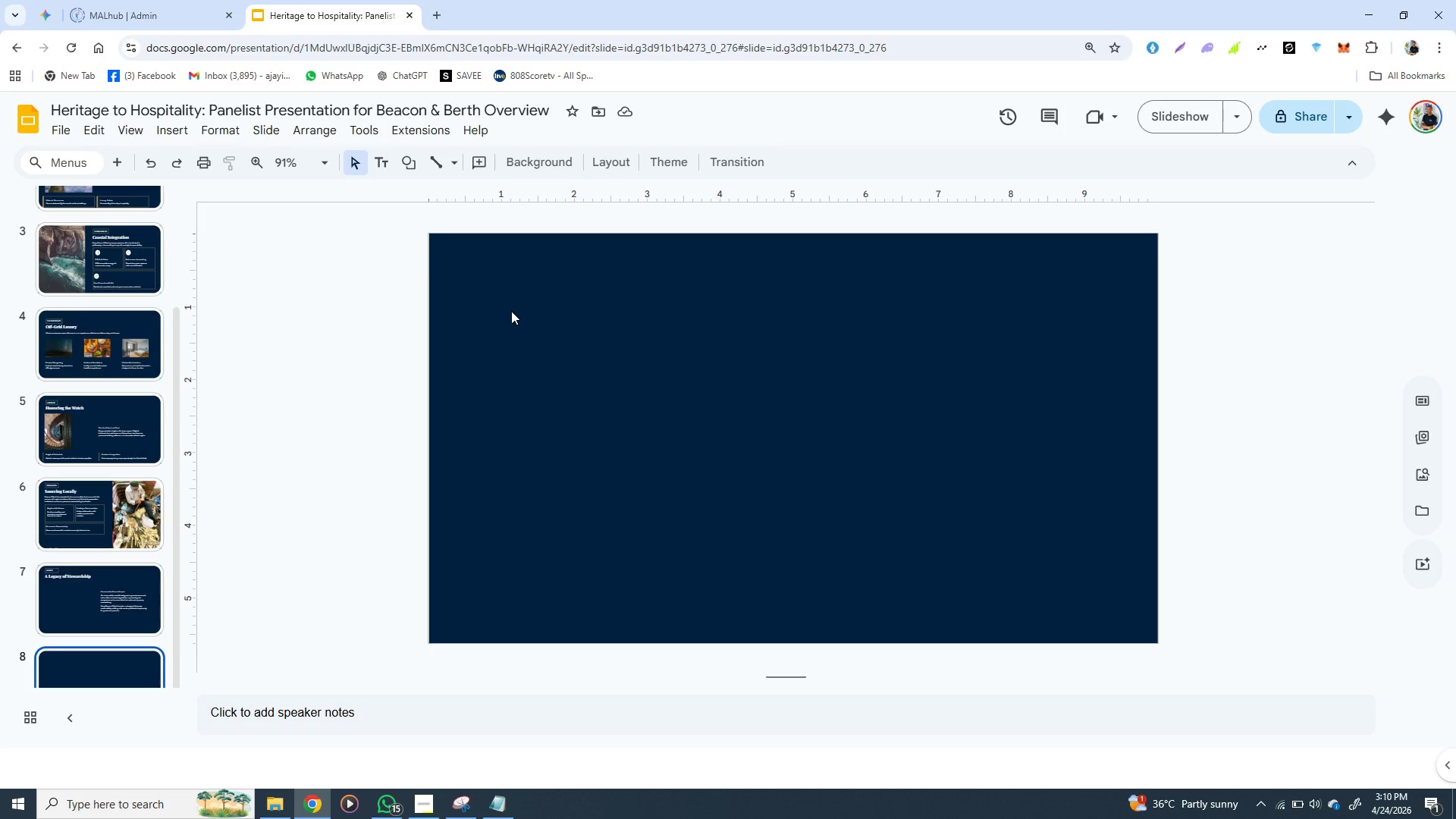 
left_click([92, 501])
 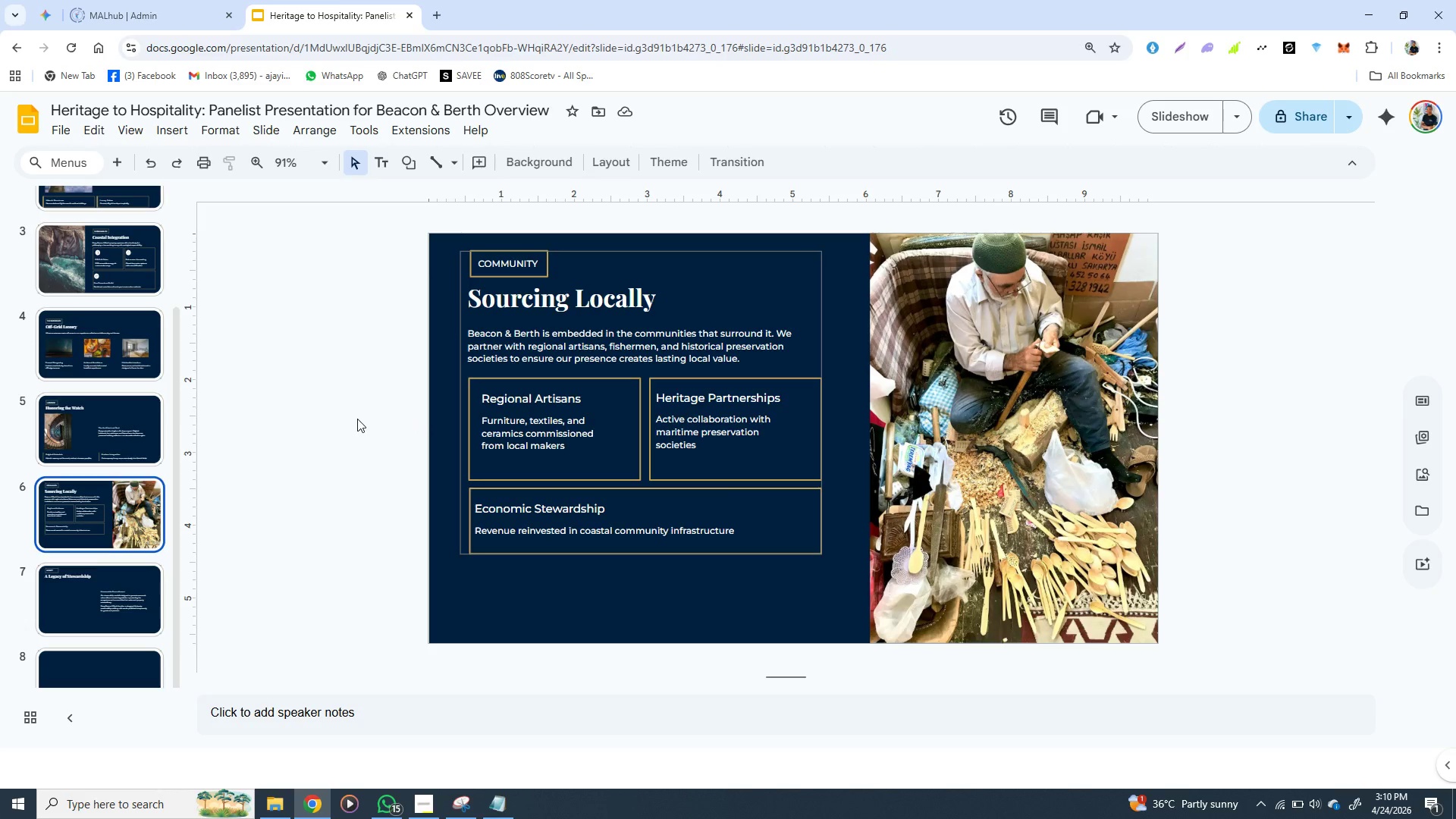 
left_click([114, 596])
 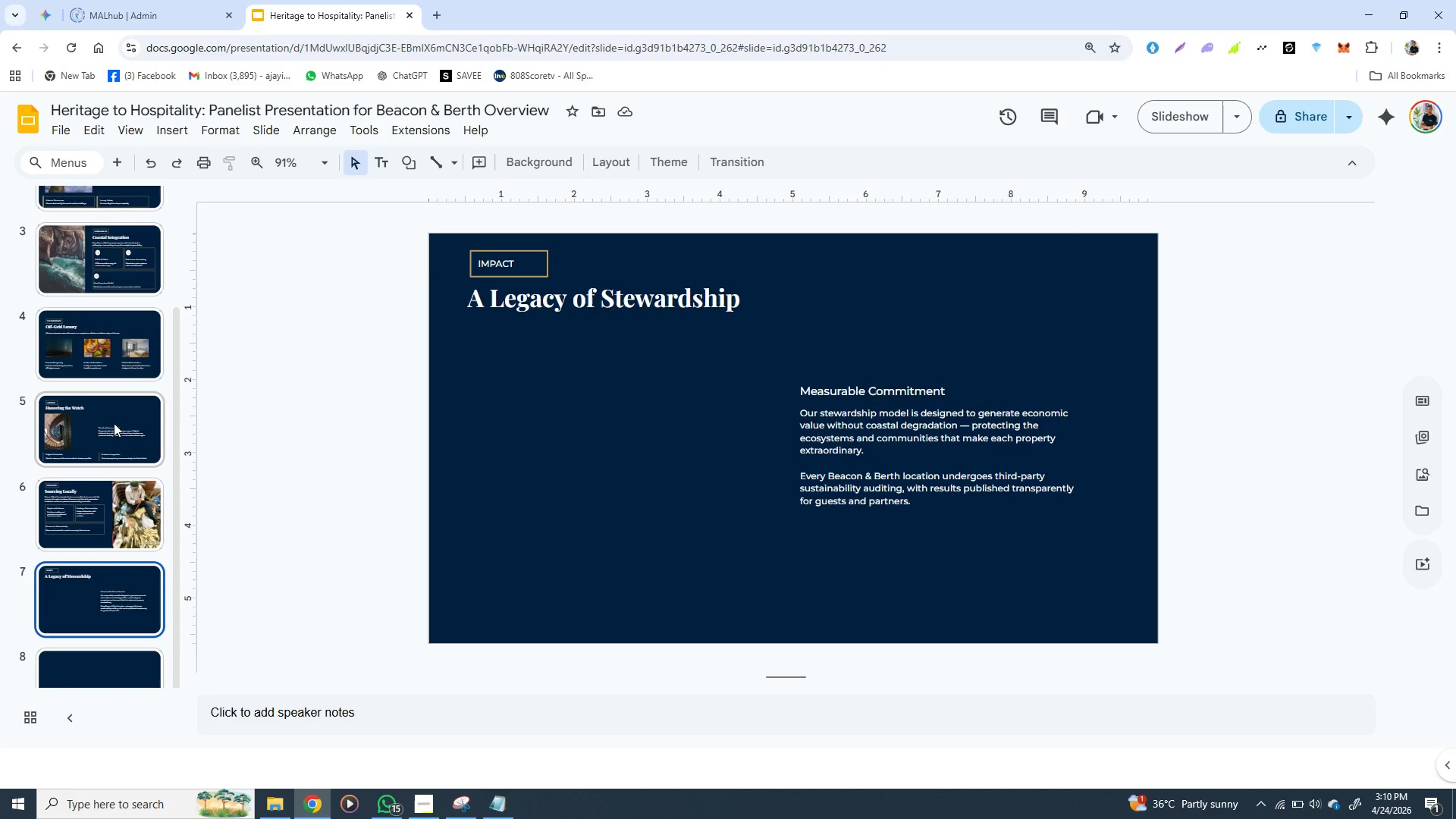 
left_click([114, 420])
 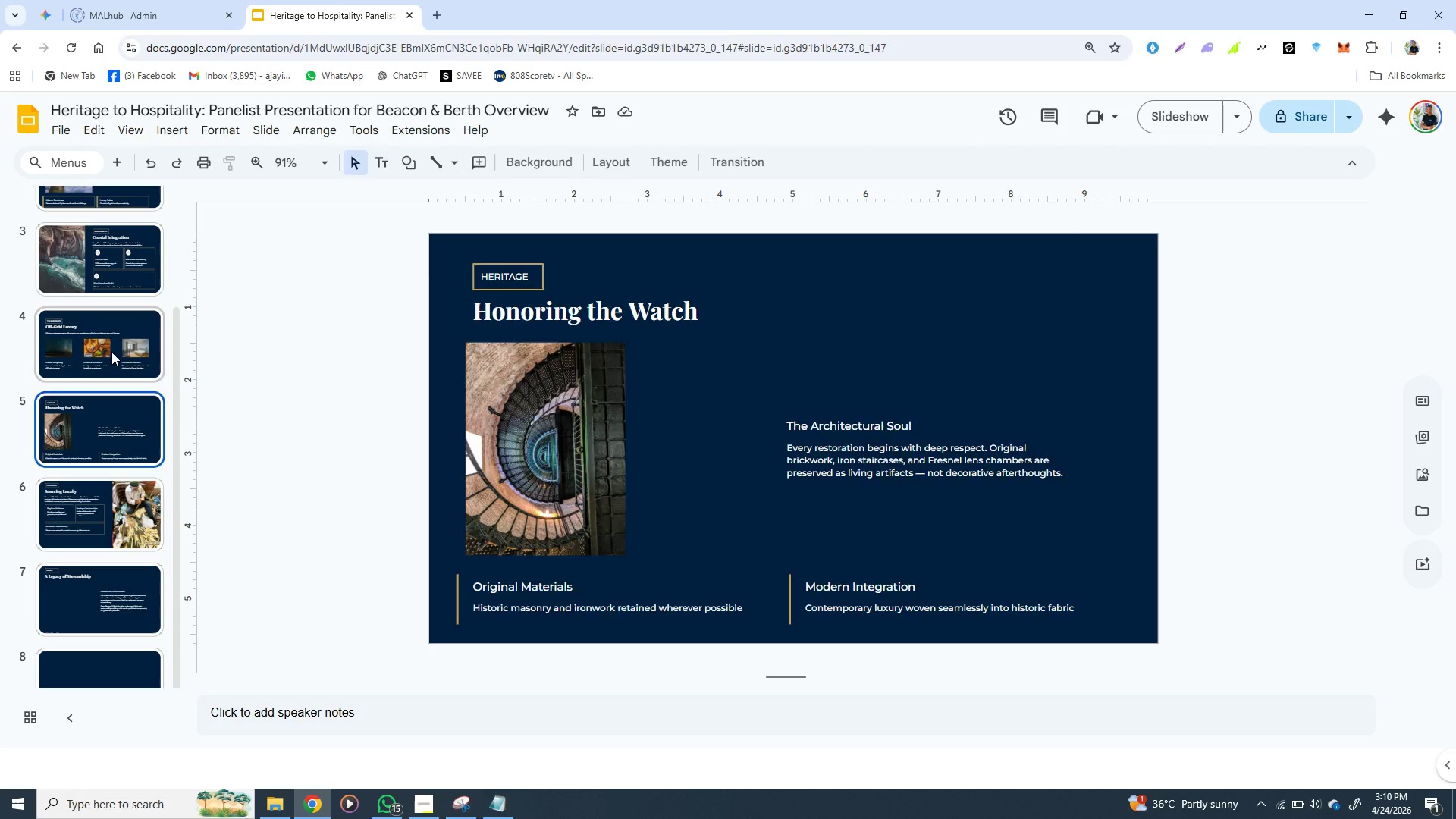 
left_click([111, 352])
 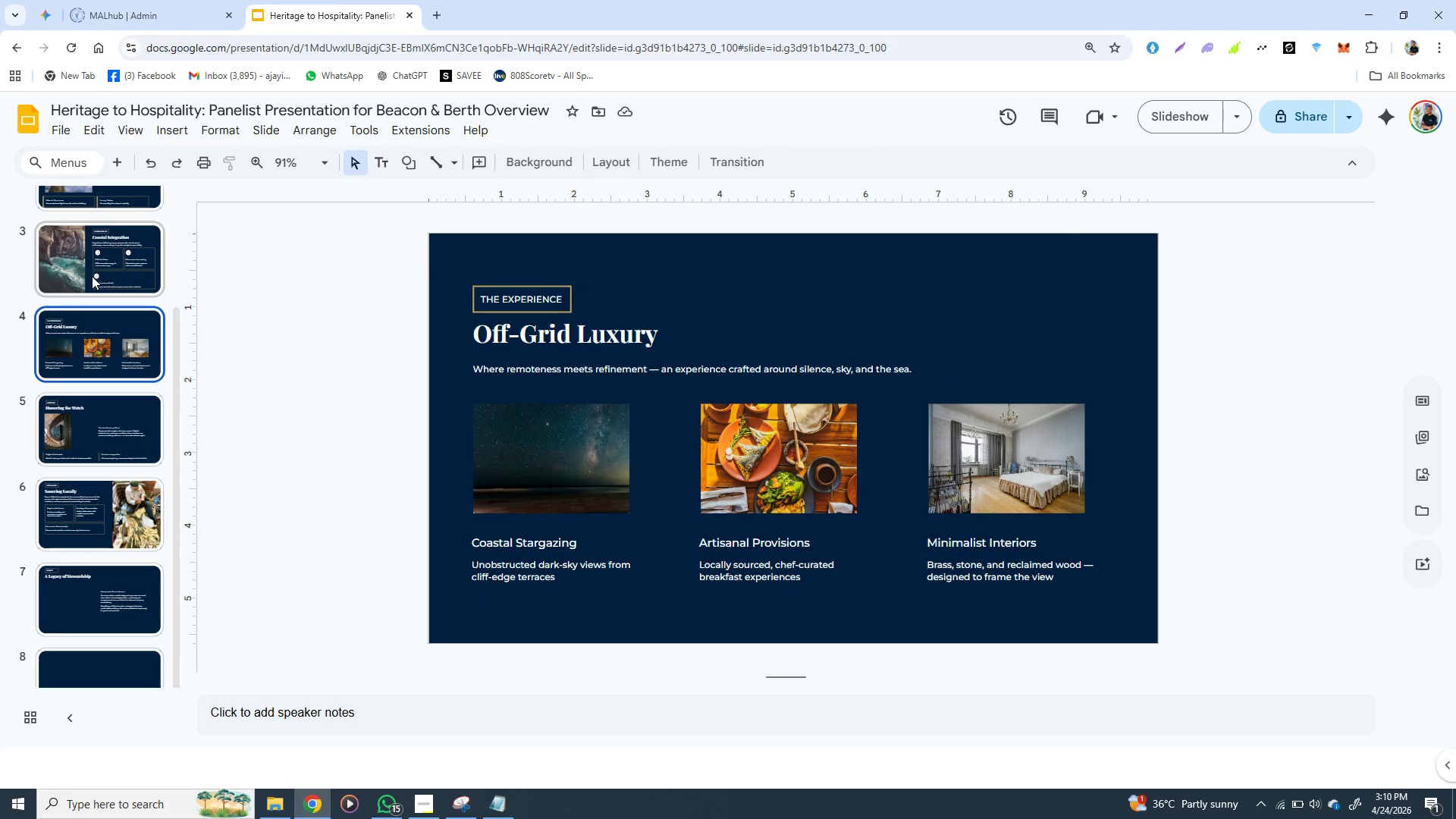 
left_click([92, 274])
 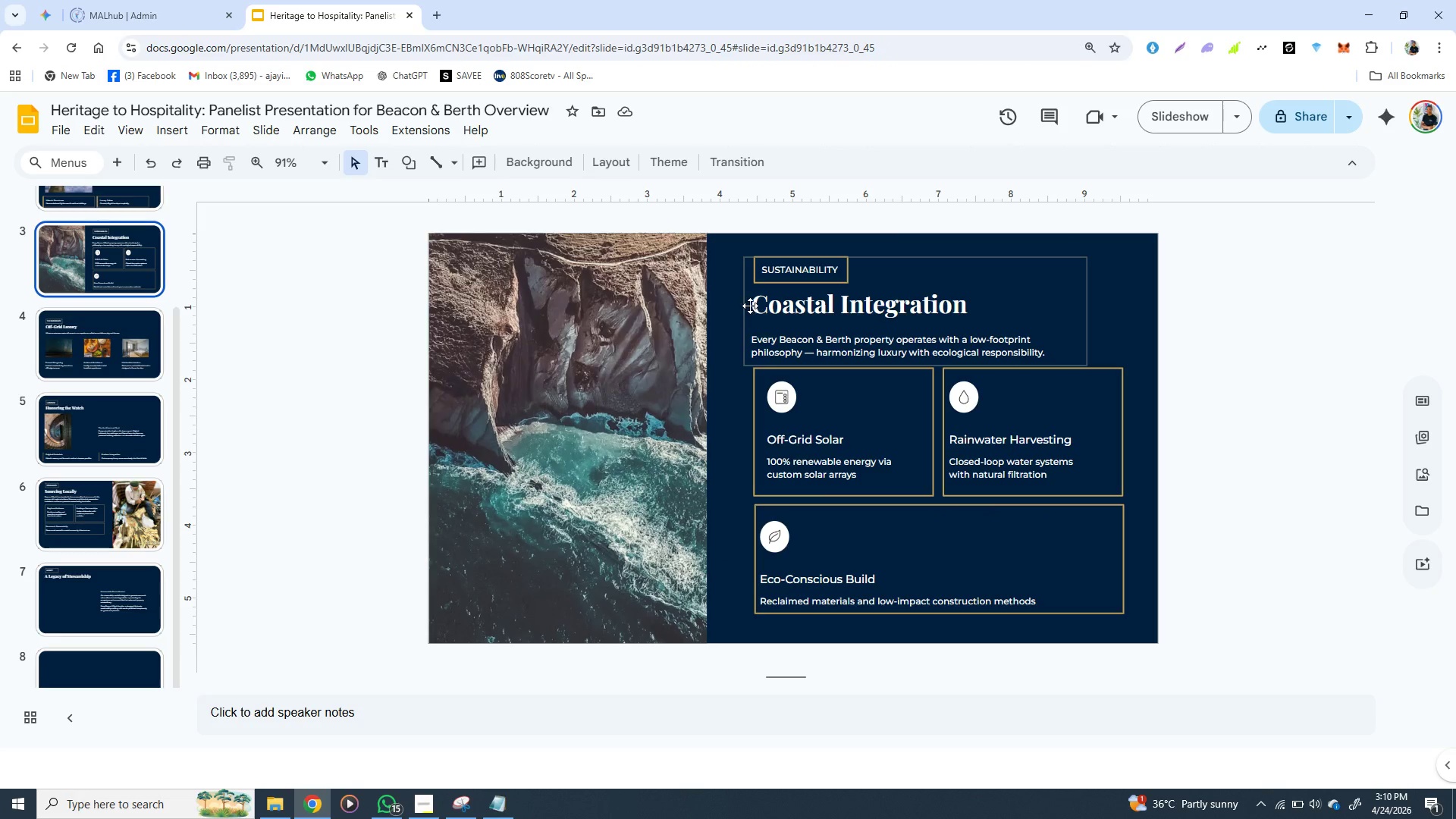 
wait(5.52)
 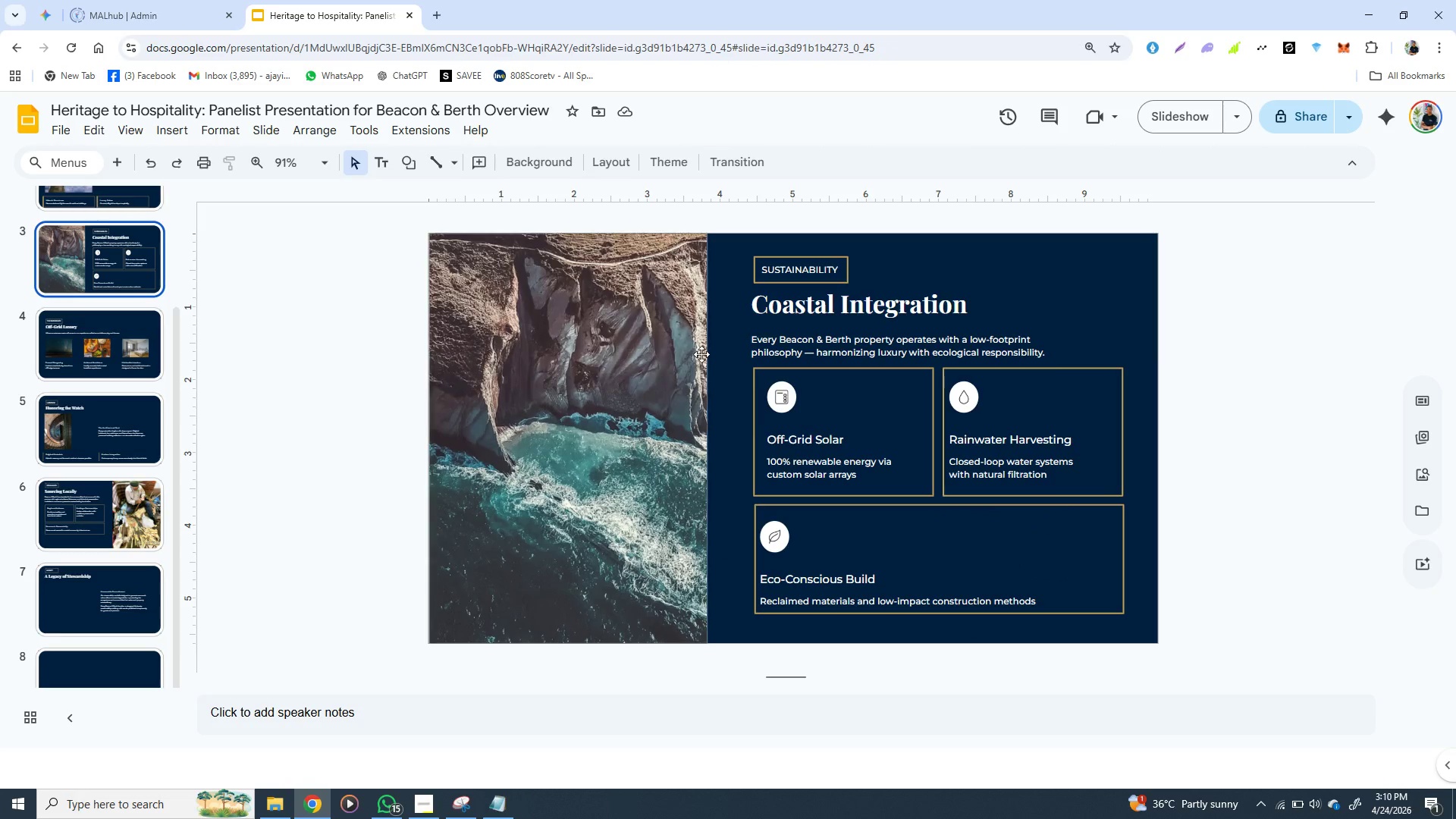 
left_click([746, 303])
 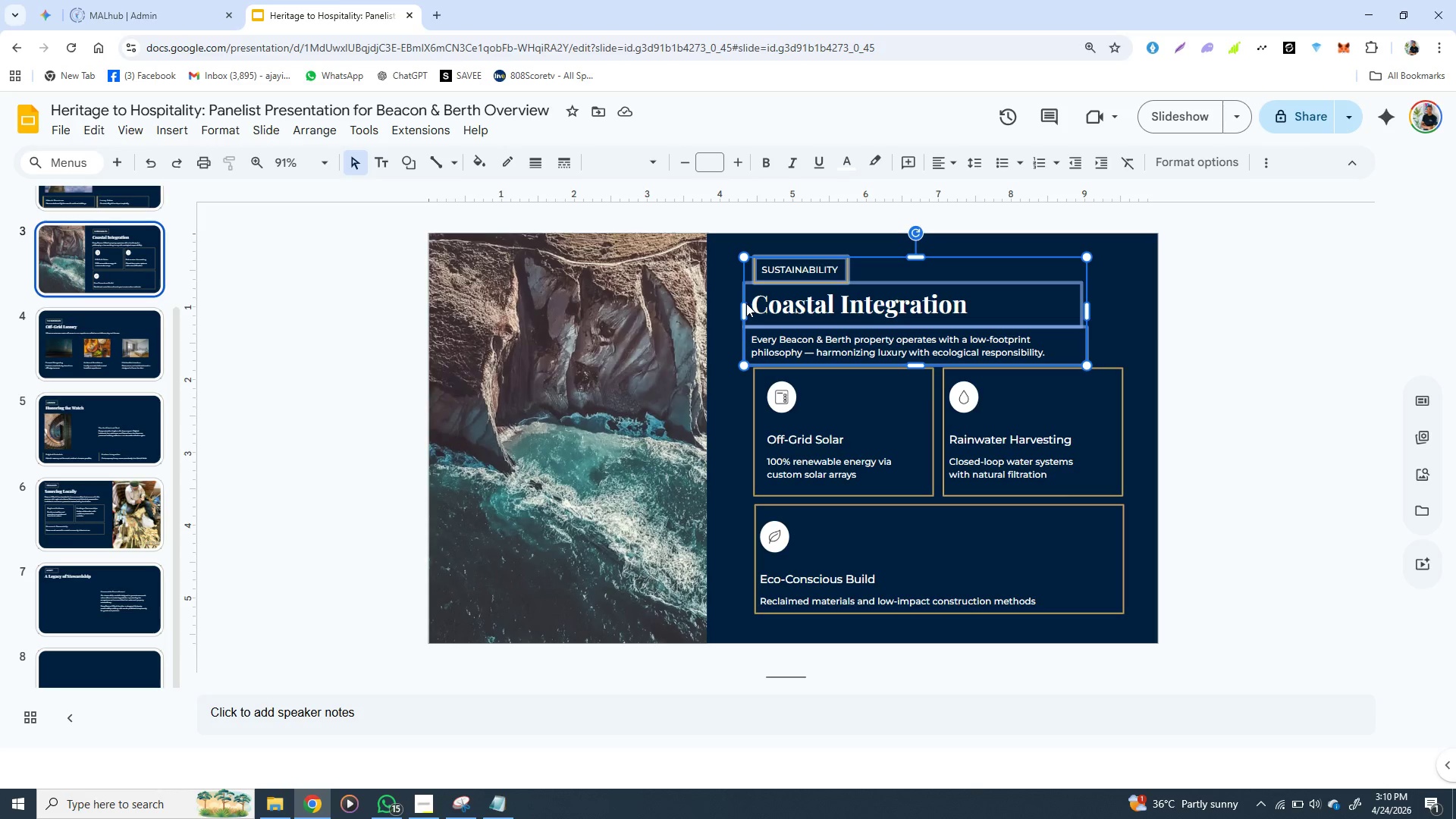 
left_click([746, 303])
 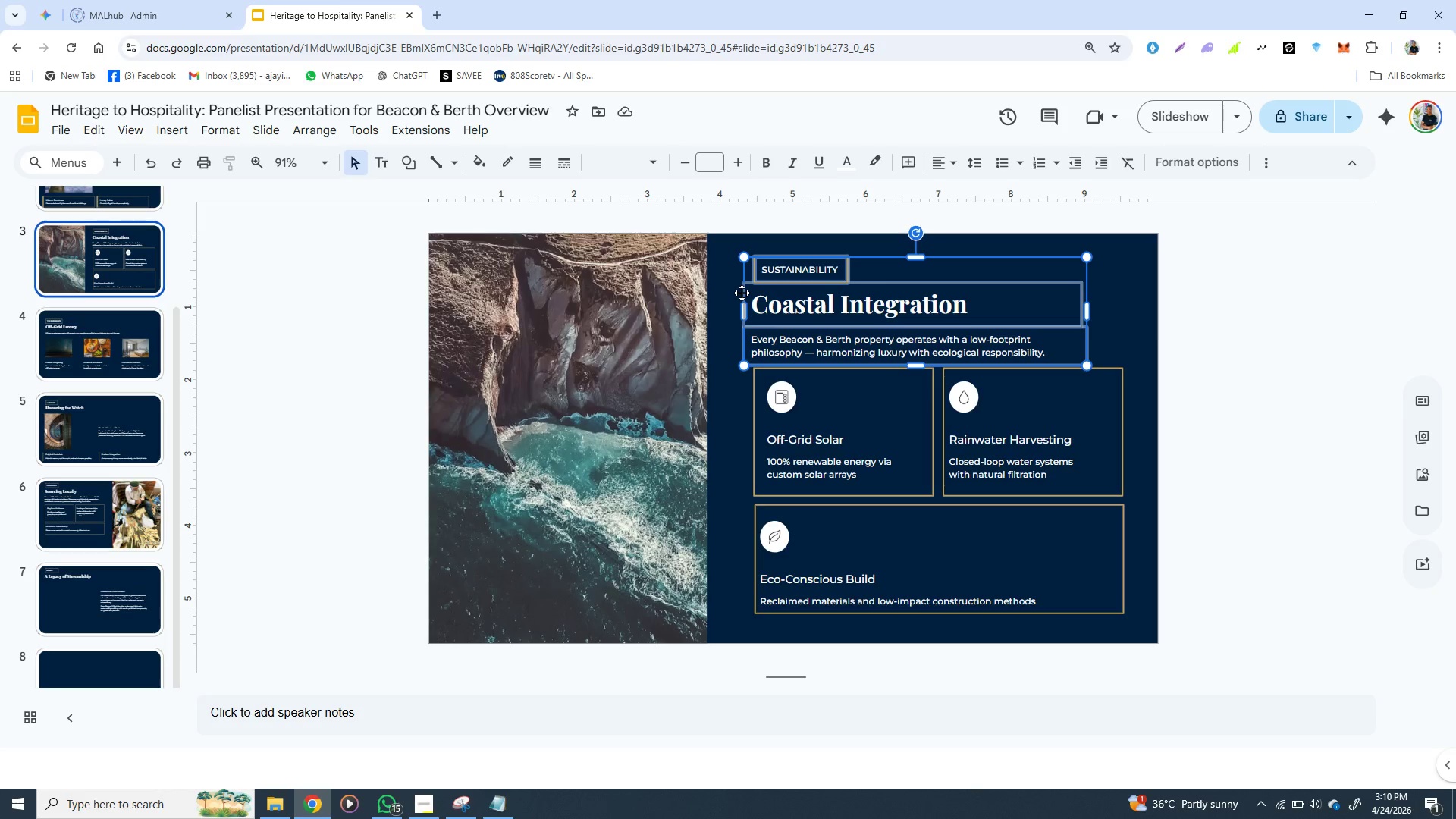 
left_click([742, 293])
 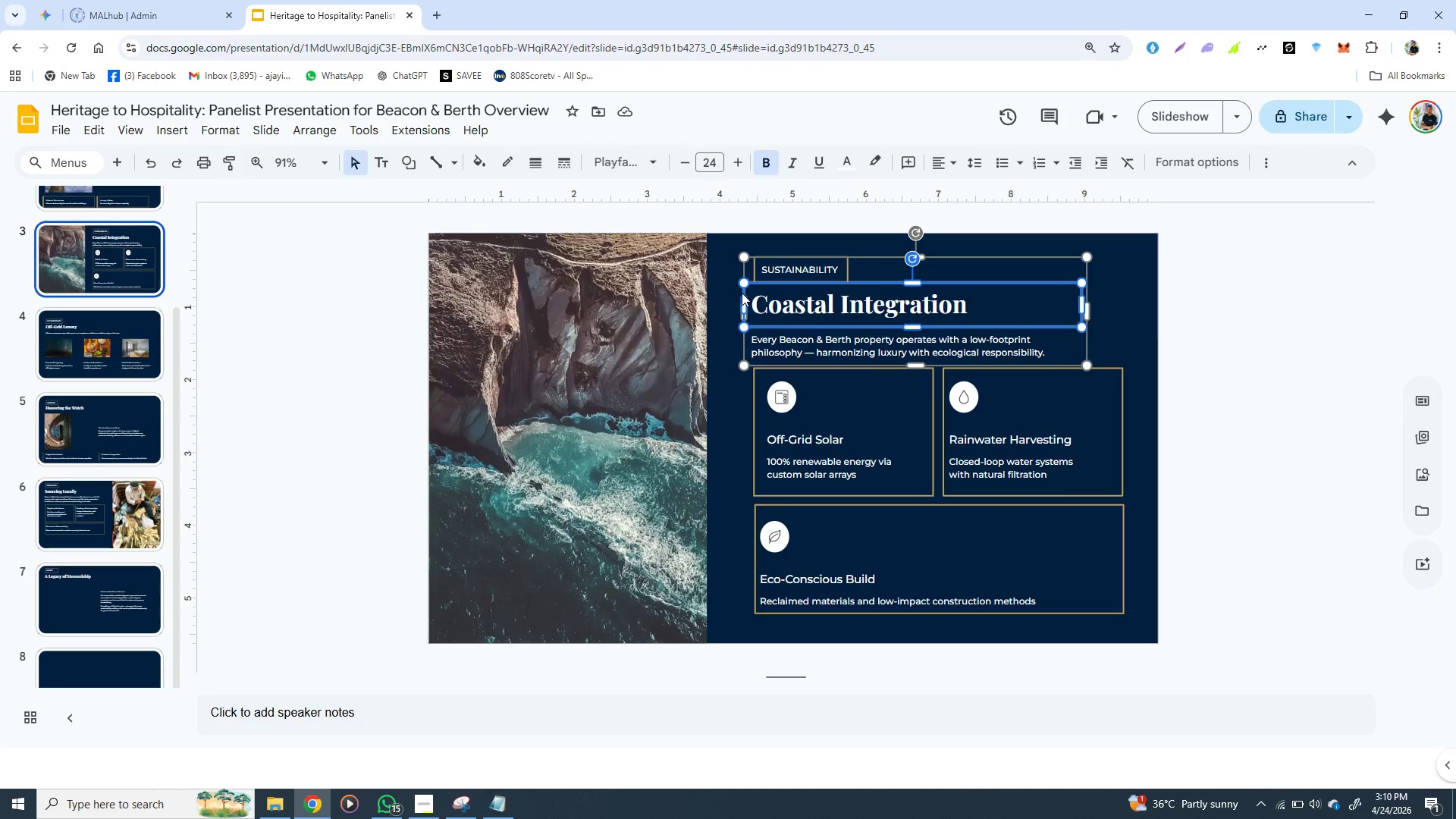 
hold_key(key=ShiftLeft, duration=1.53)
left_click([752, 346])
 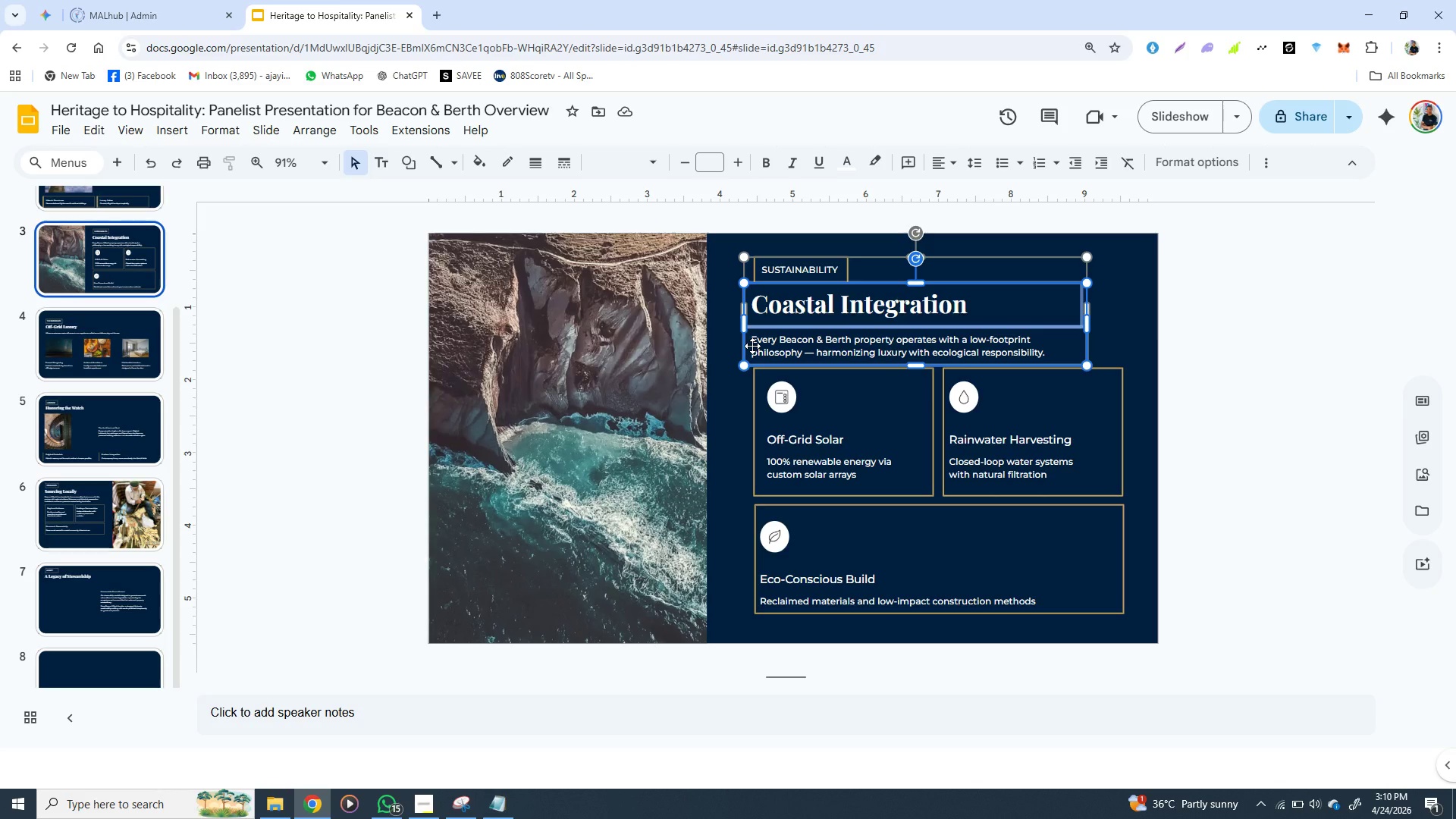 
key(Shift+ShiftLeft)
 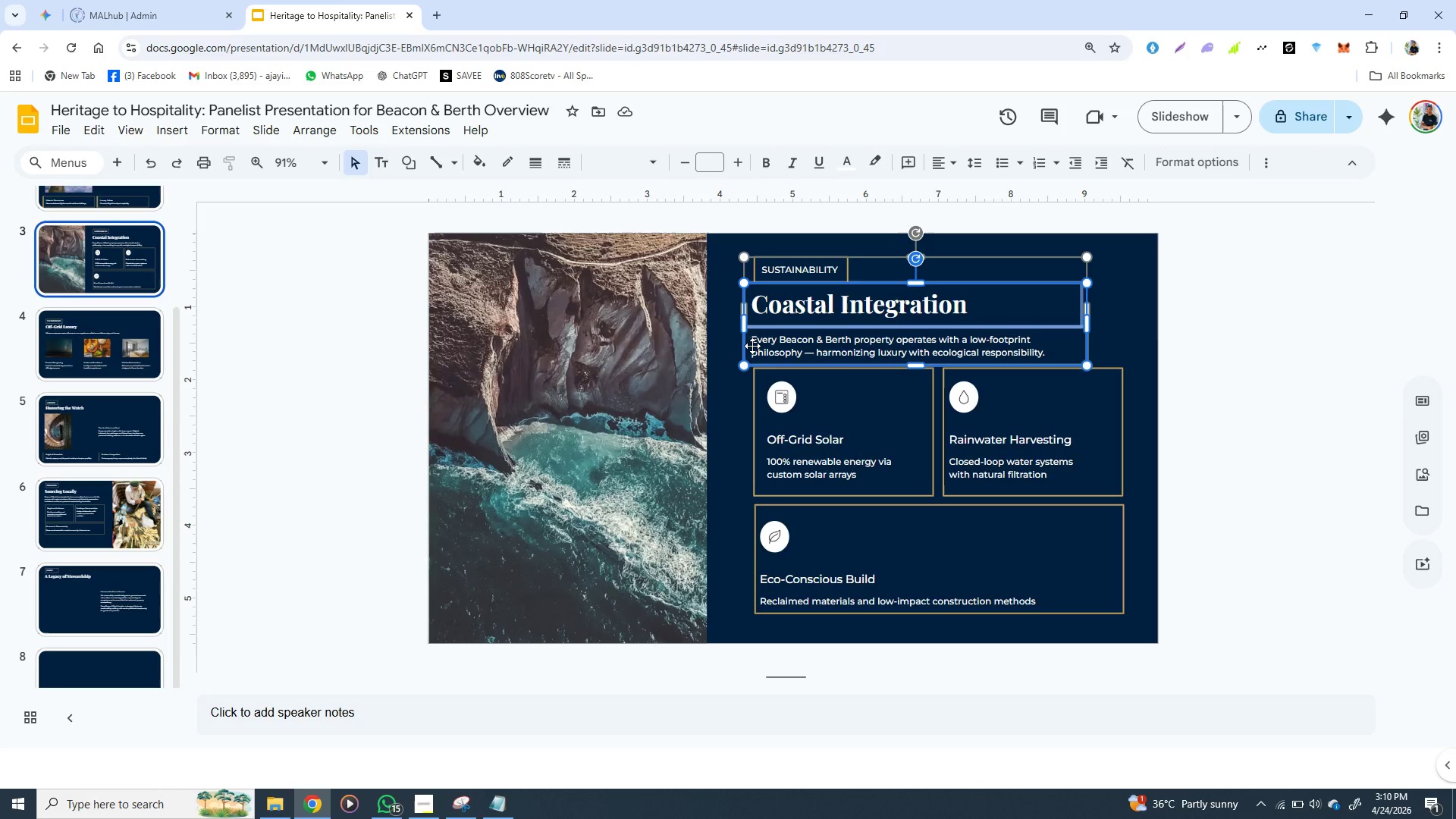 
key(Shift+ShiftLeft)
 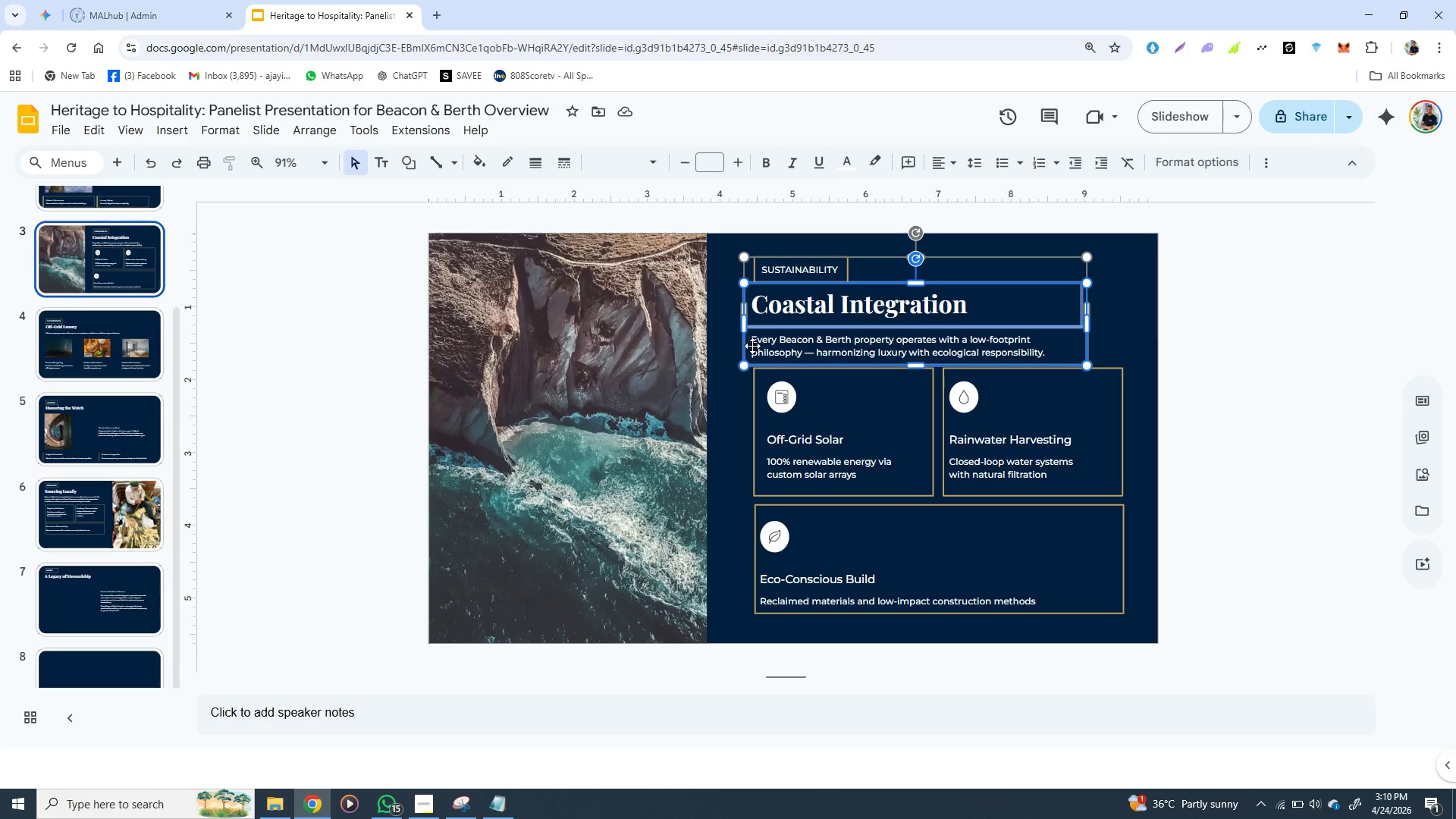 
key(Shift+ShiftLeft)
 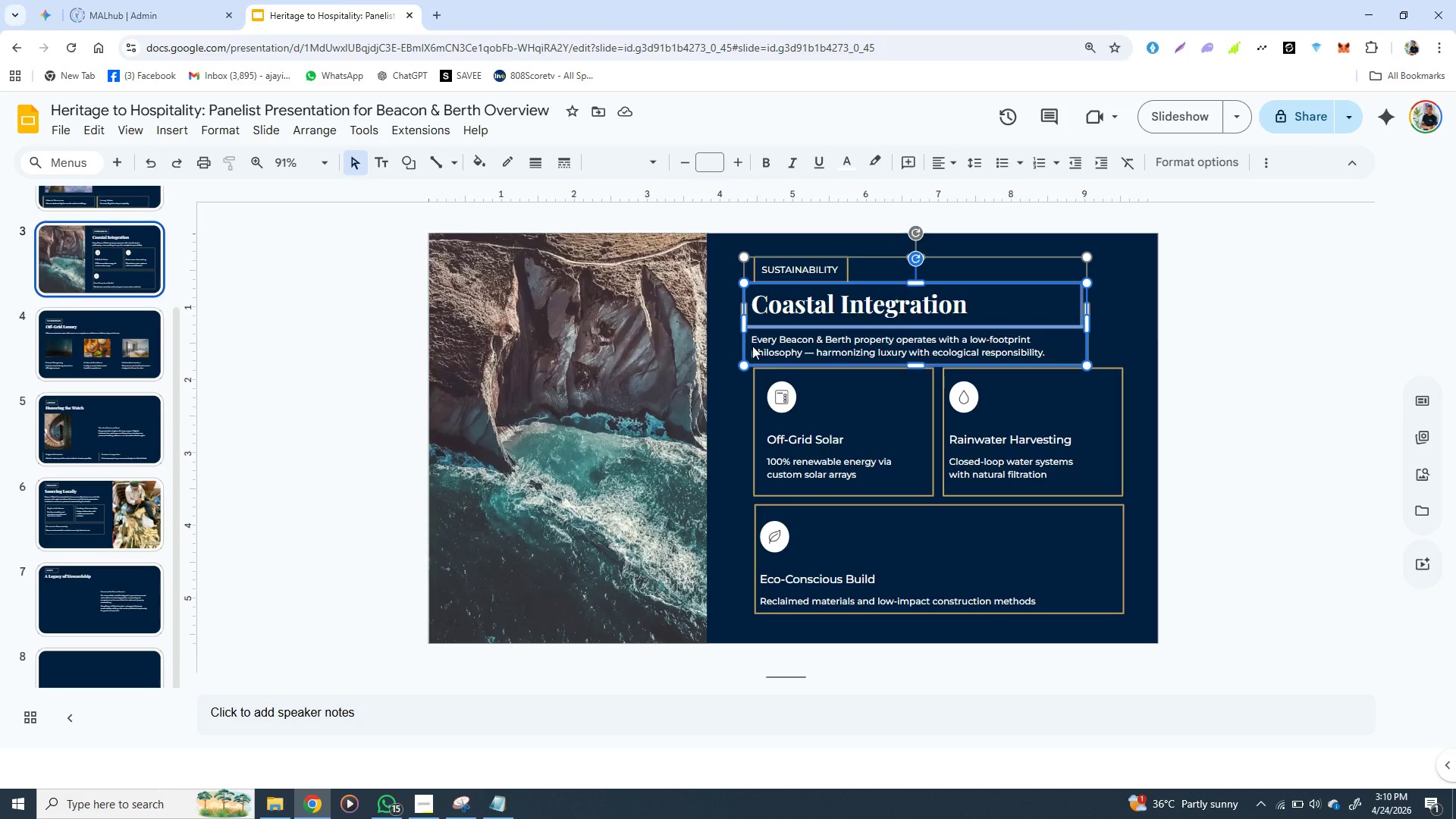 
key(Shift+ShiftLeft)
 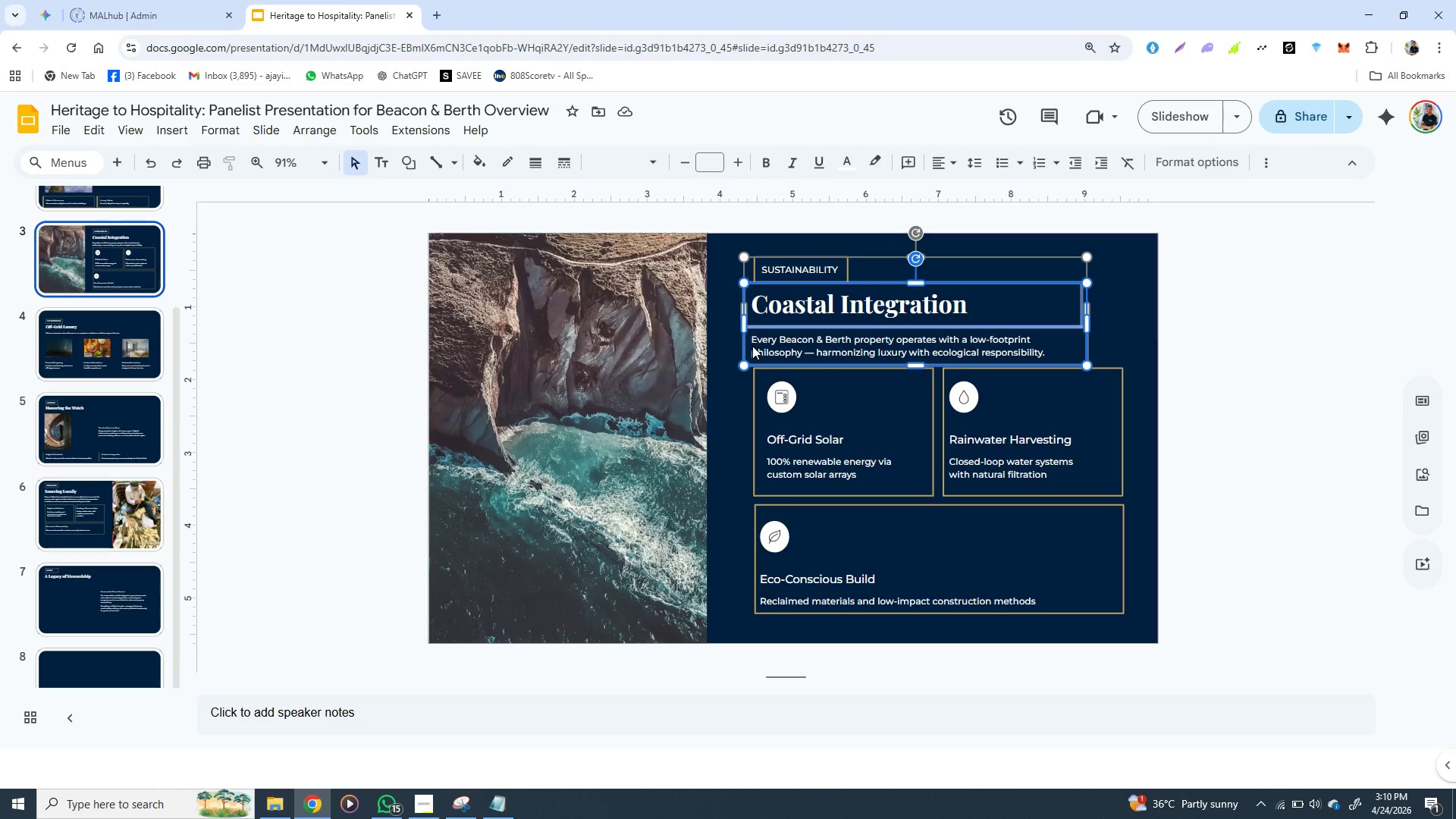 
key(Control+C)
 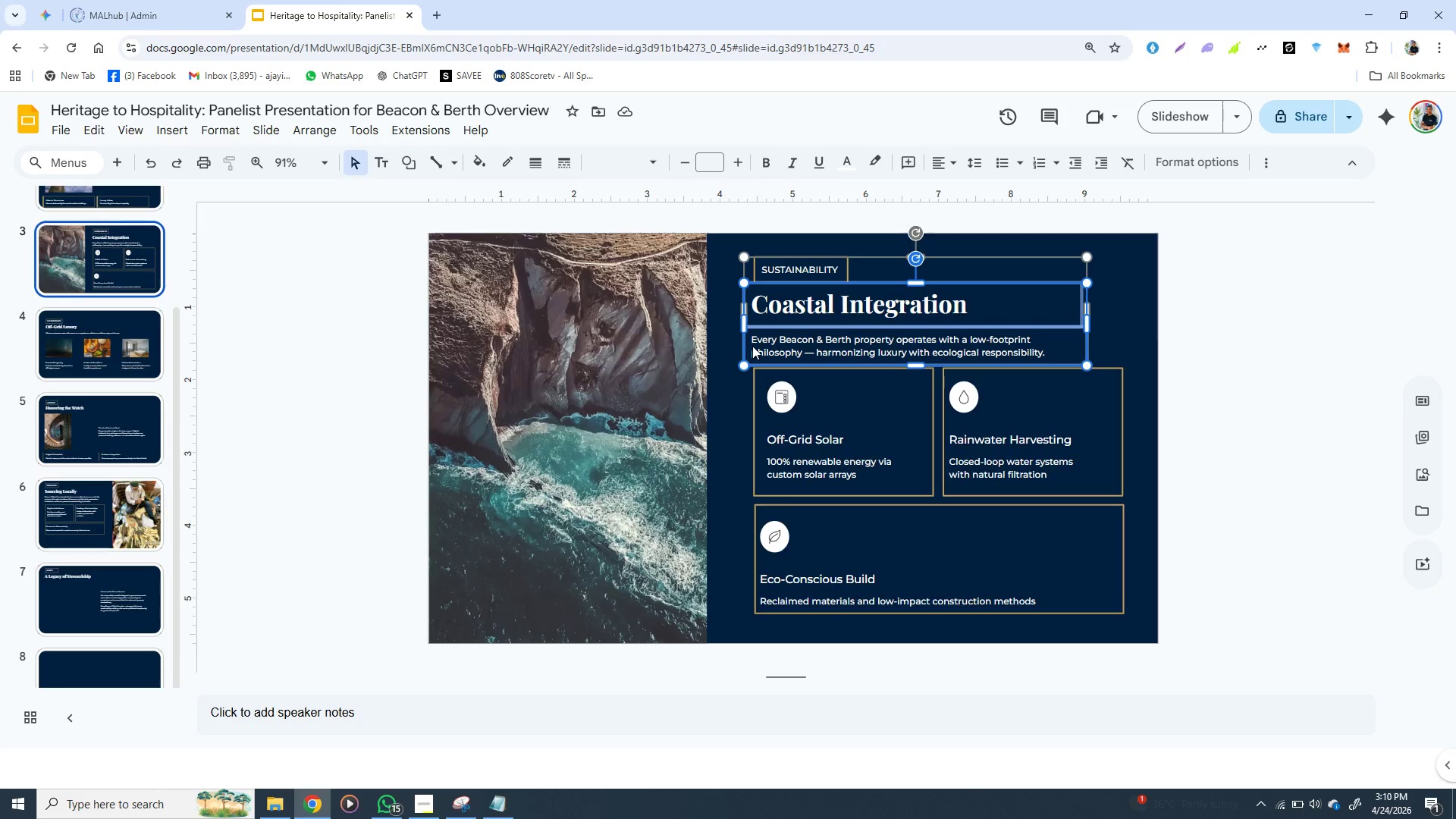 
key(Control+C)
 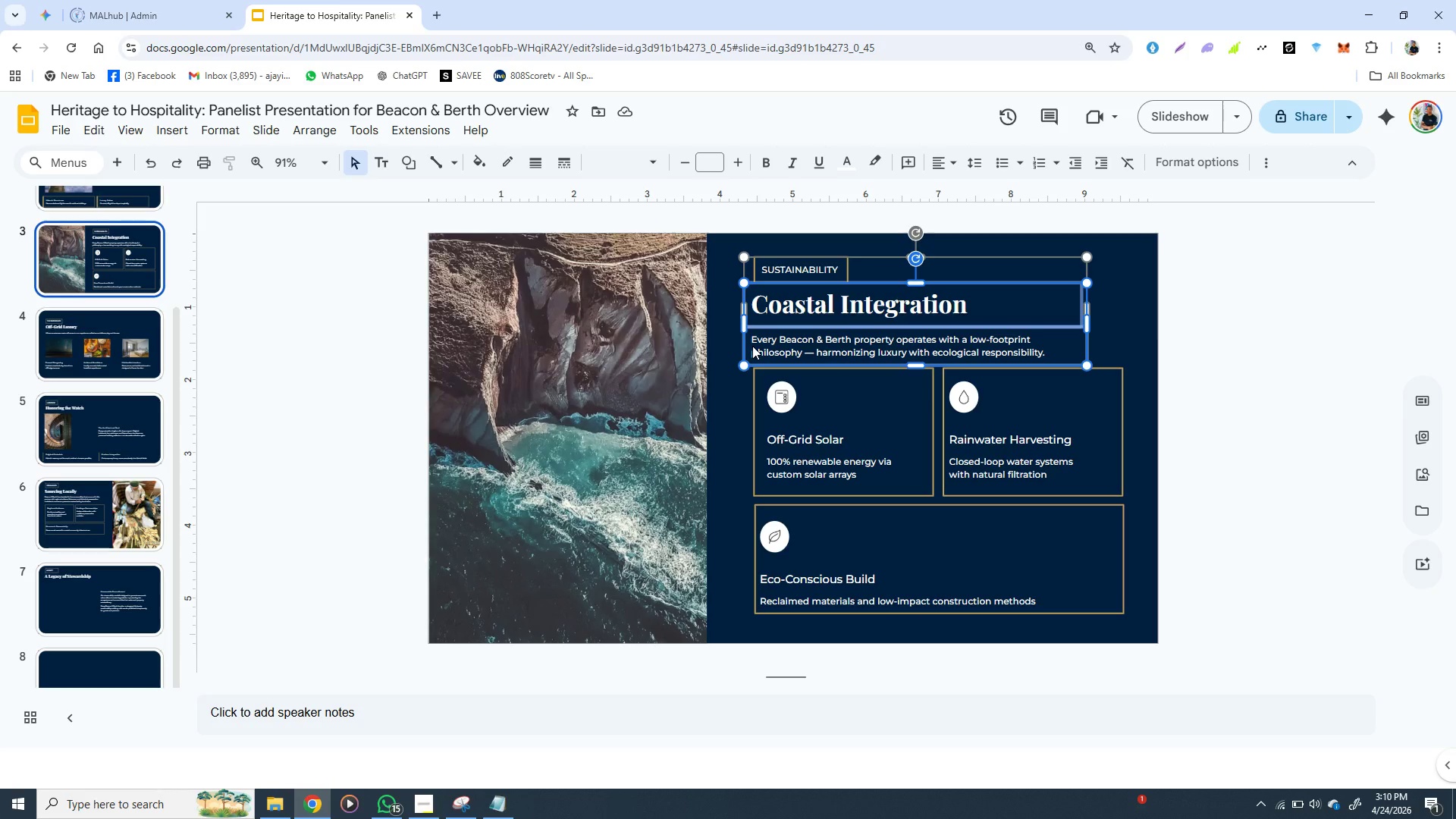 
key(Control+C)
 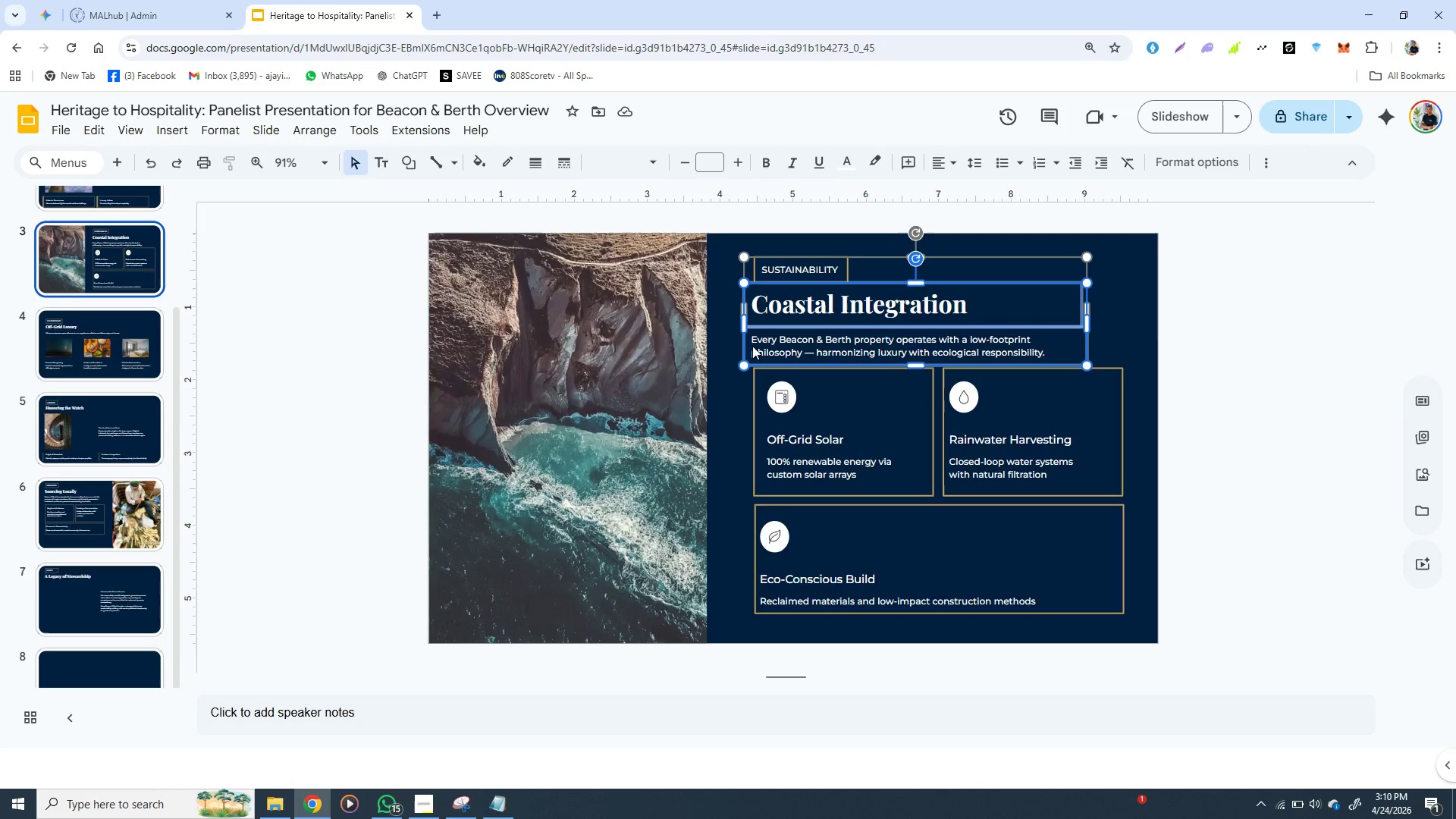 
key(Control+C)
 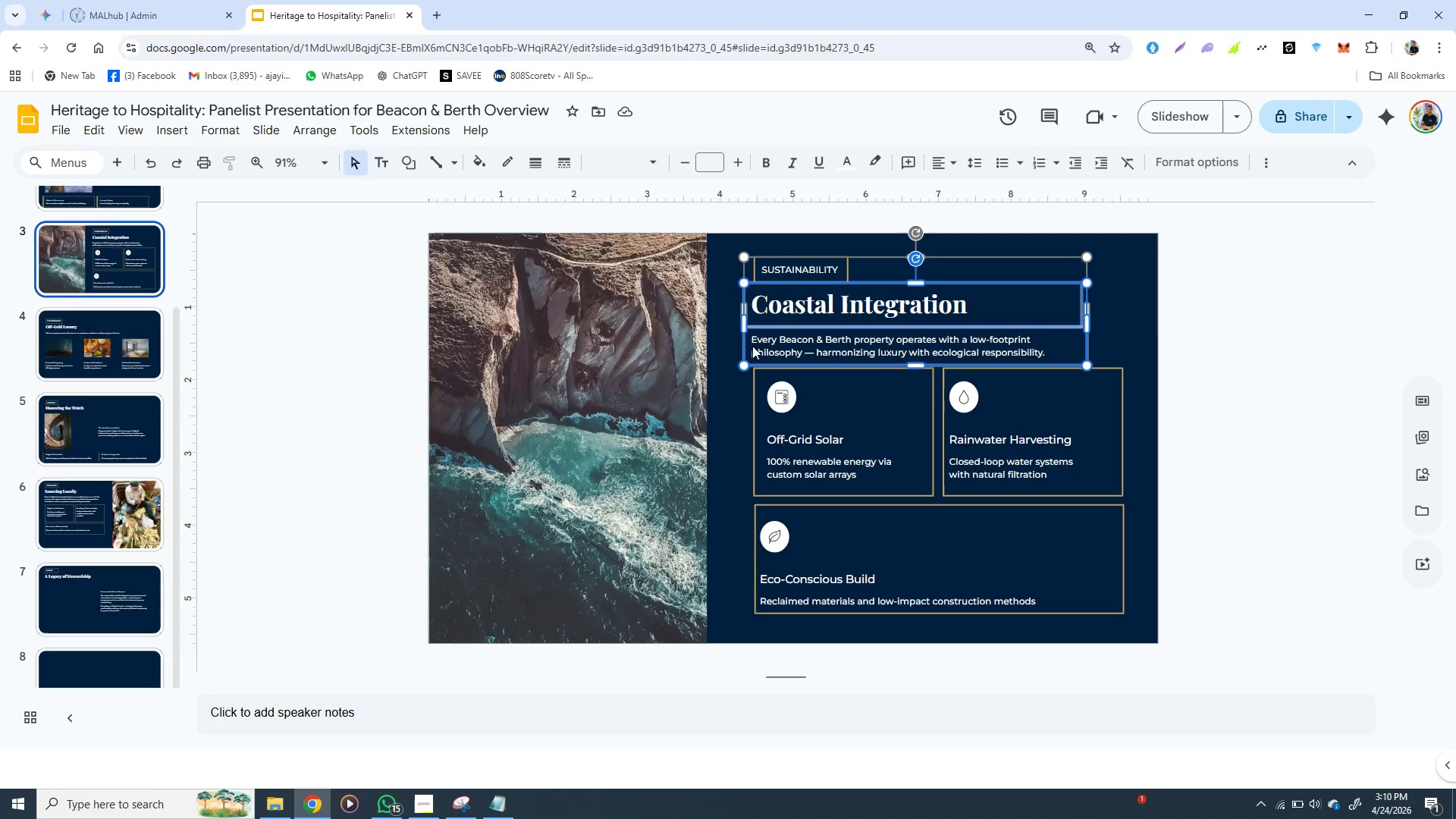 
key(Control+C)
 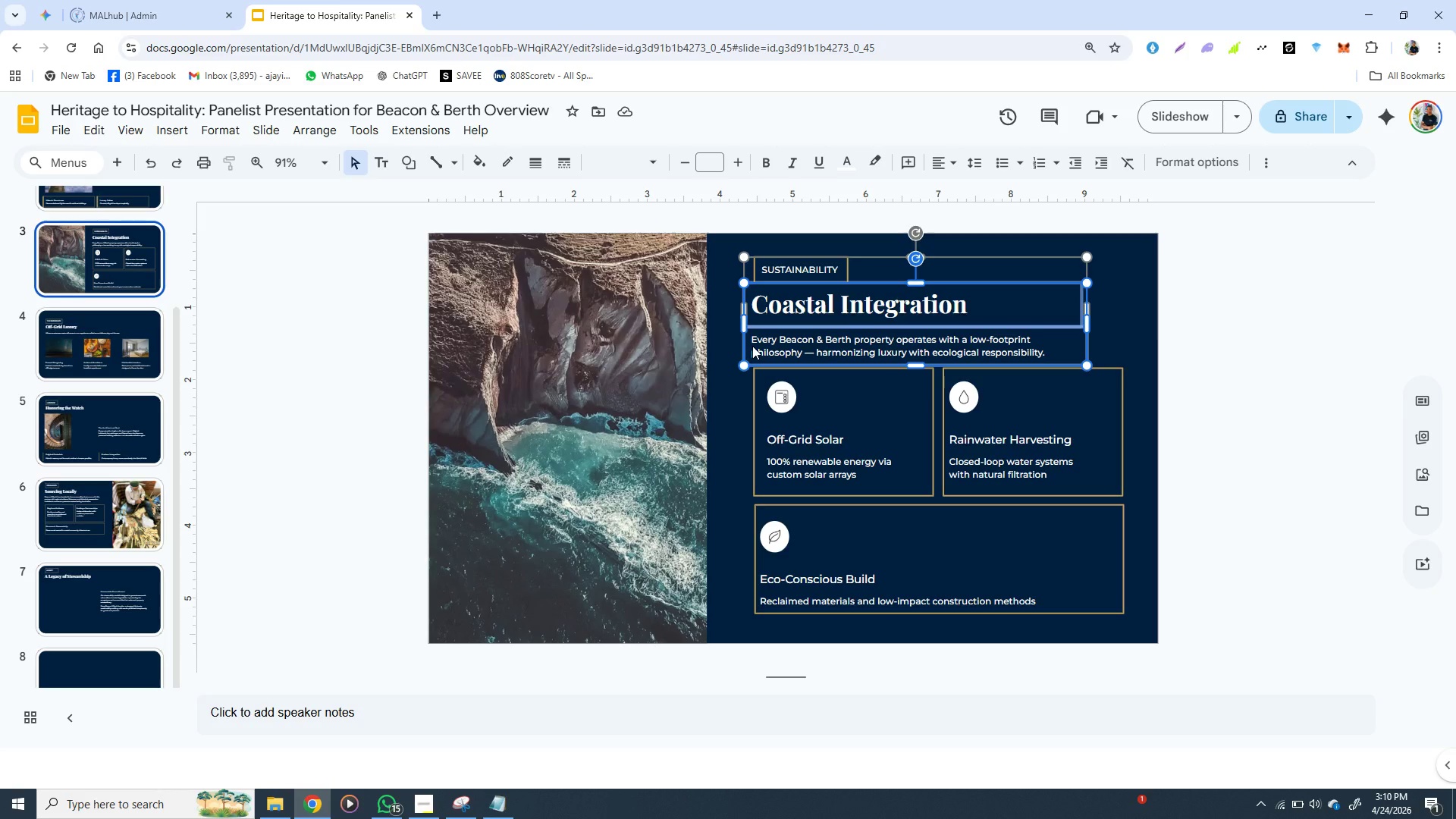 
key(Control+C)
 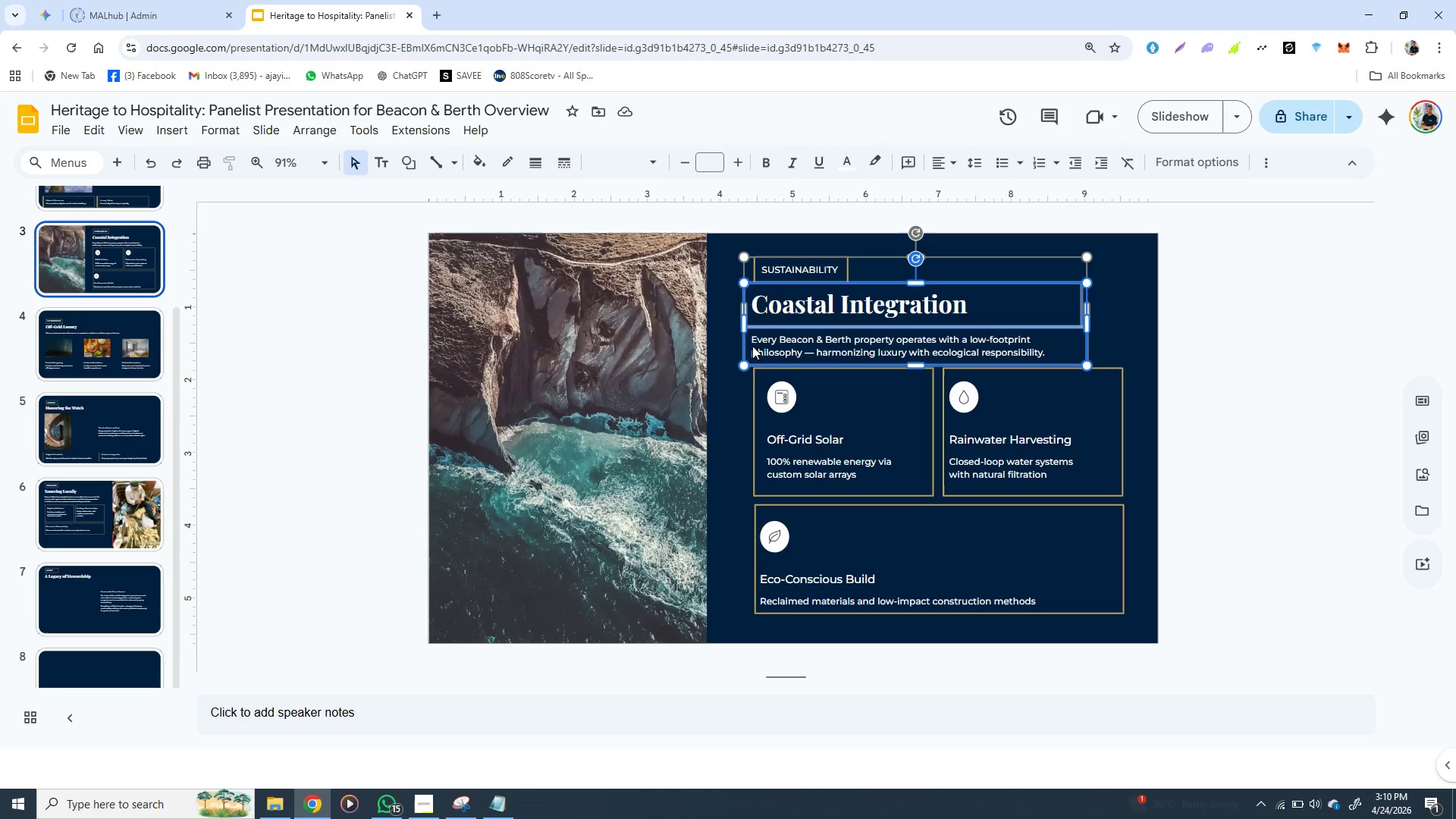 
wait(8.84)
 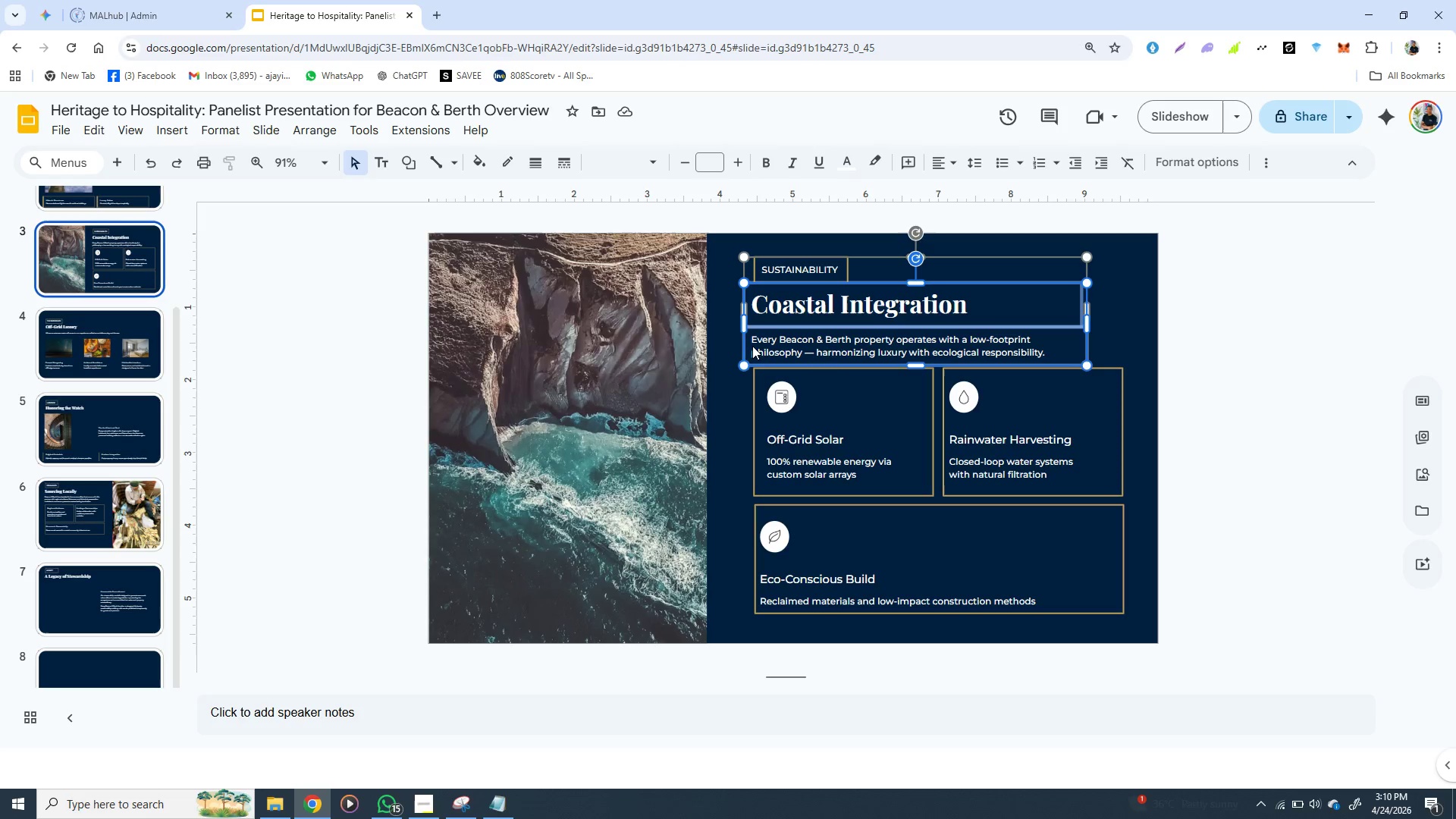 
left_click([133, 658])
 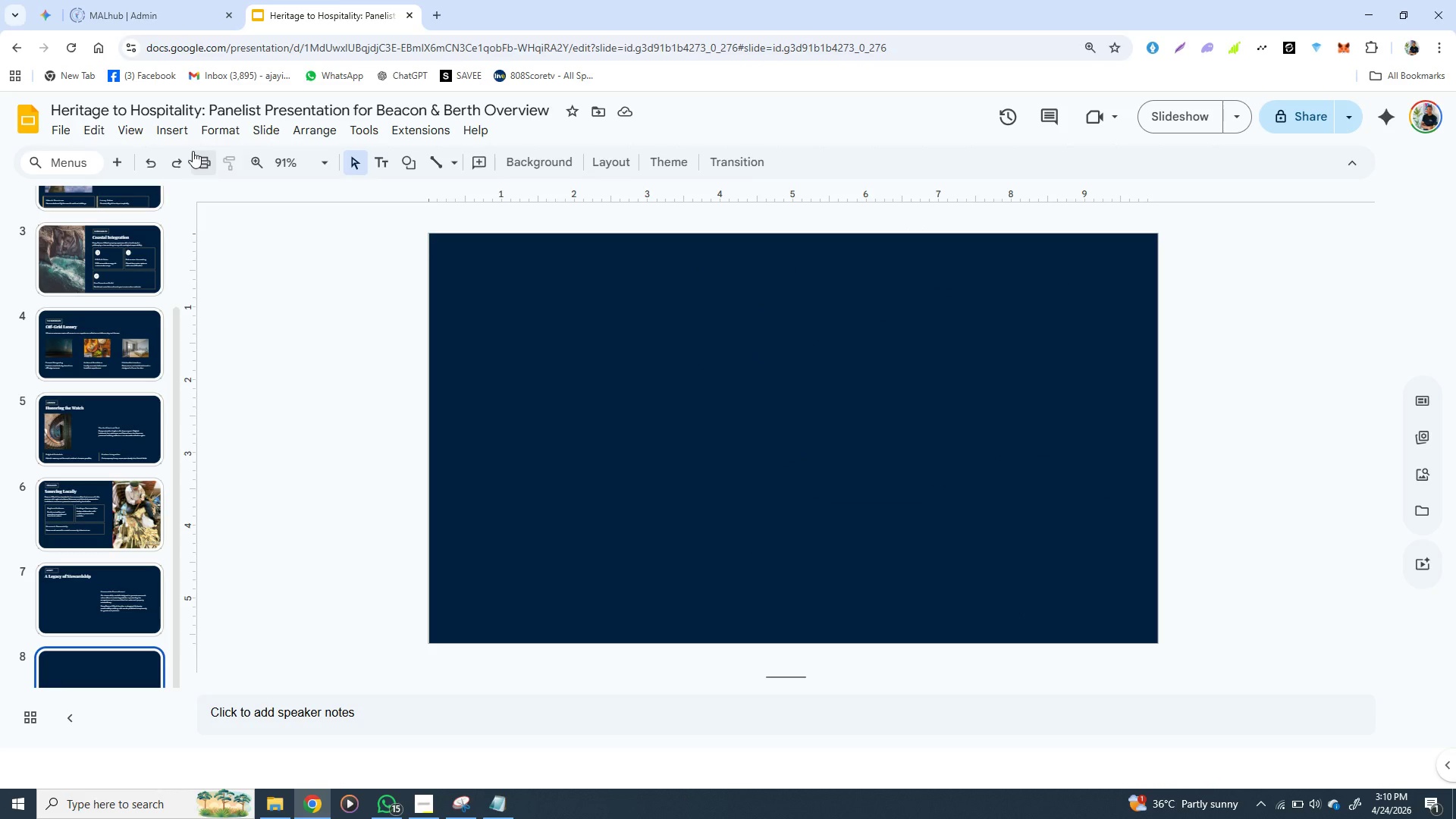 
left_click([179, 132])
 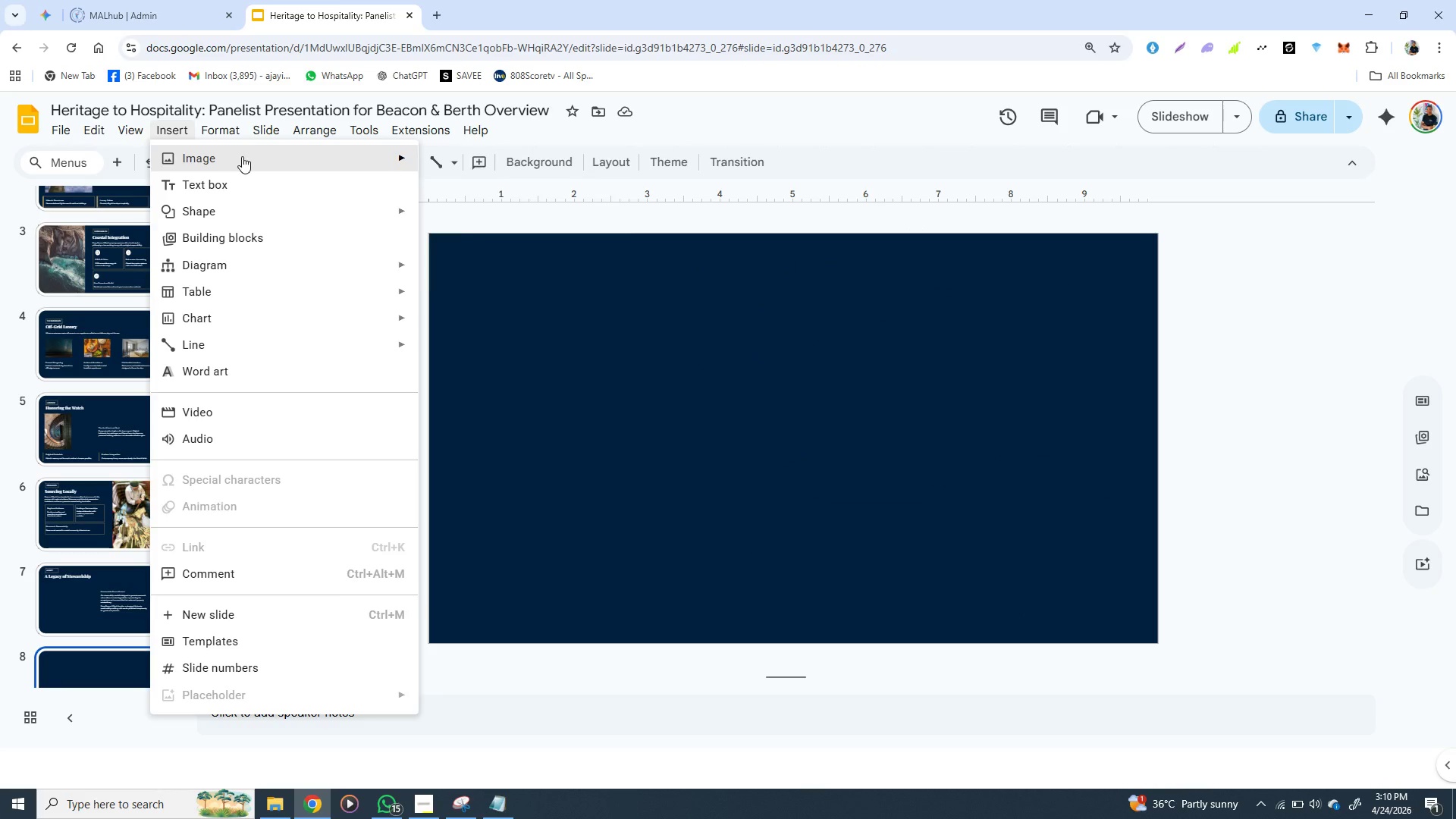 
left_click([242, 156])
 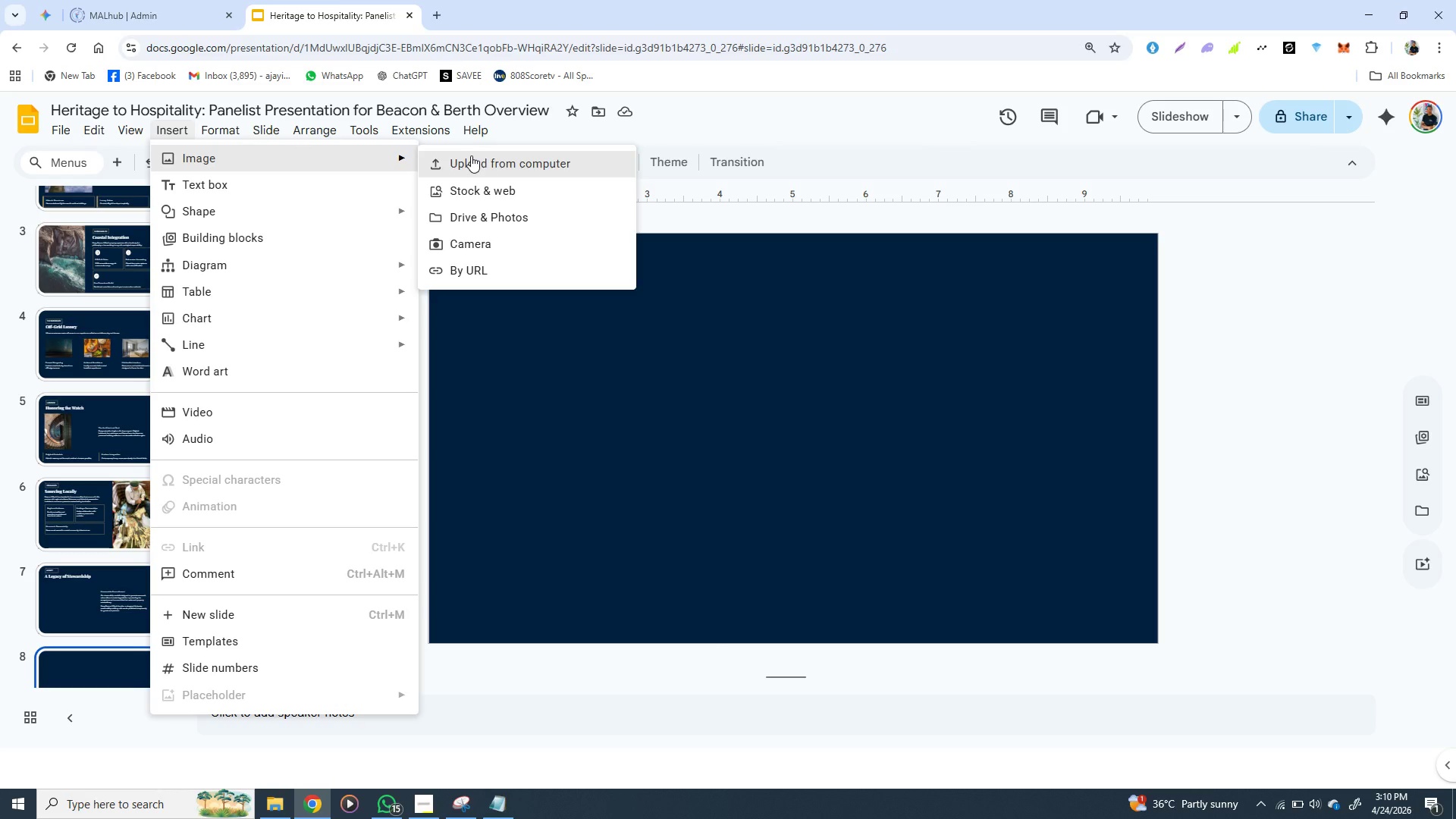 
left_click([471, 155])
 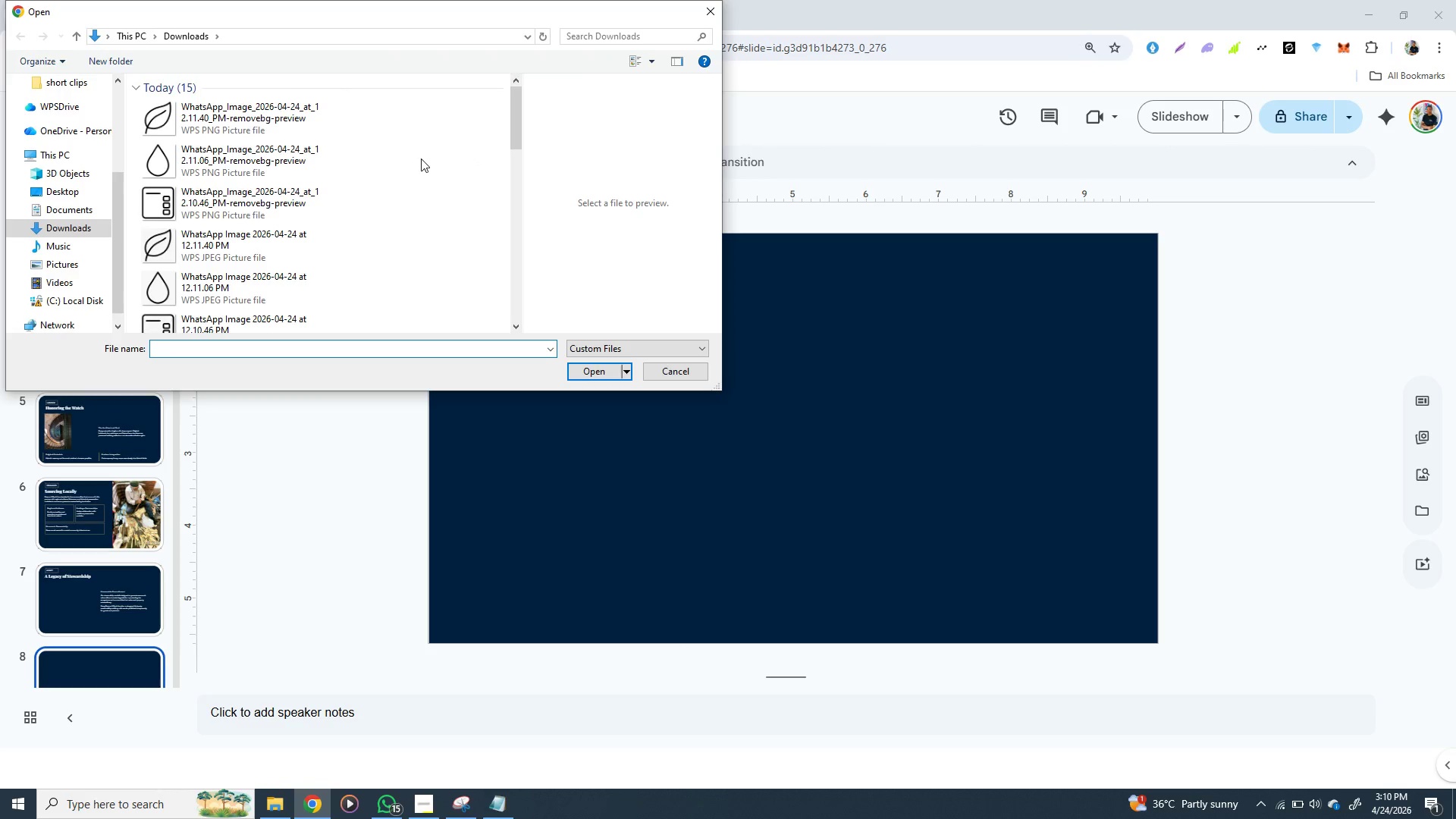 
scroll: coordinate [267, 217], scroll_direction: down, amount: 2.0
 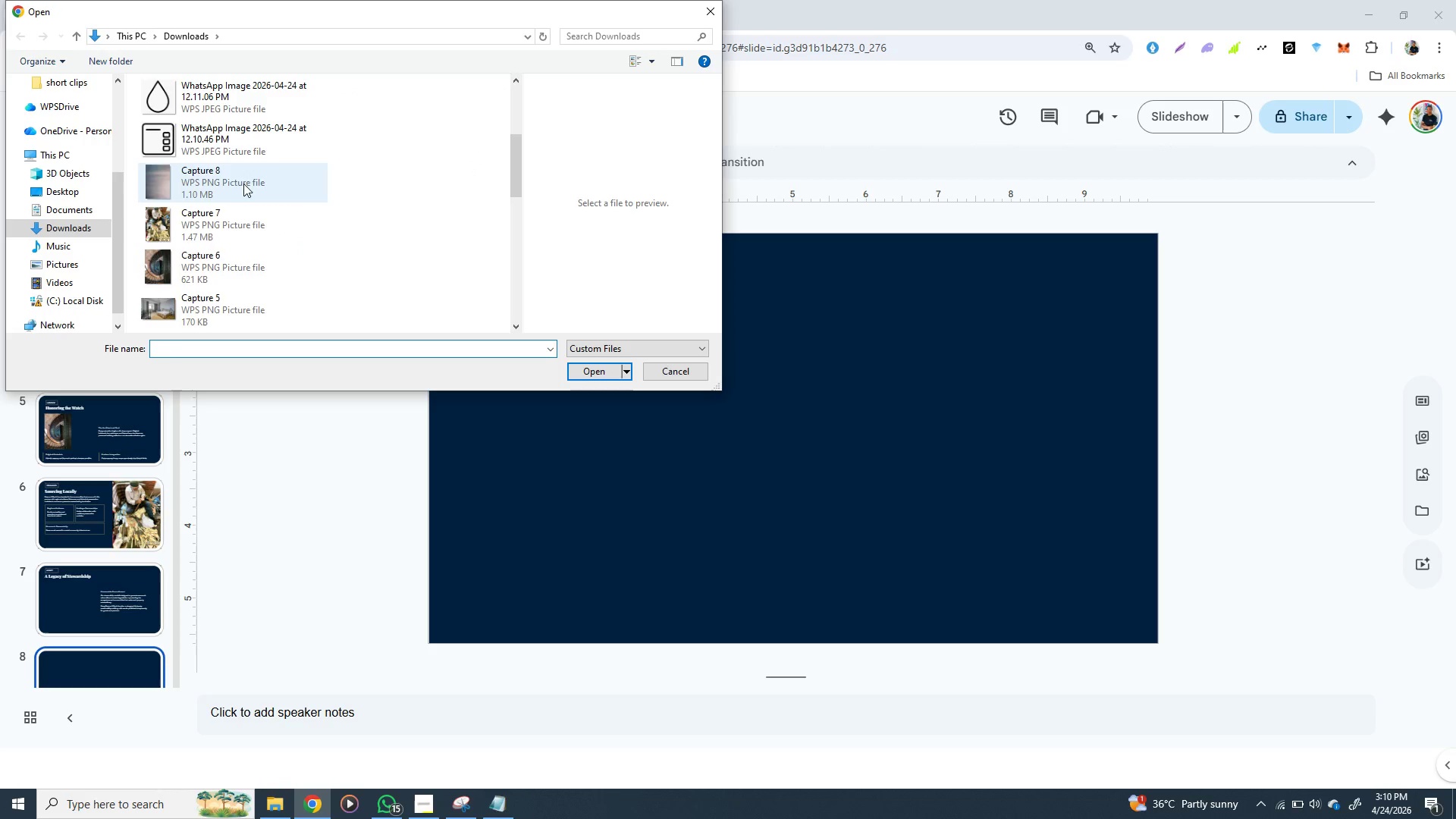 
left_click([243, 183])
 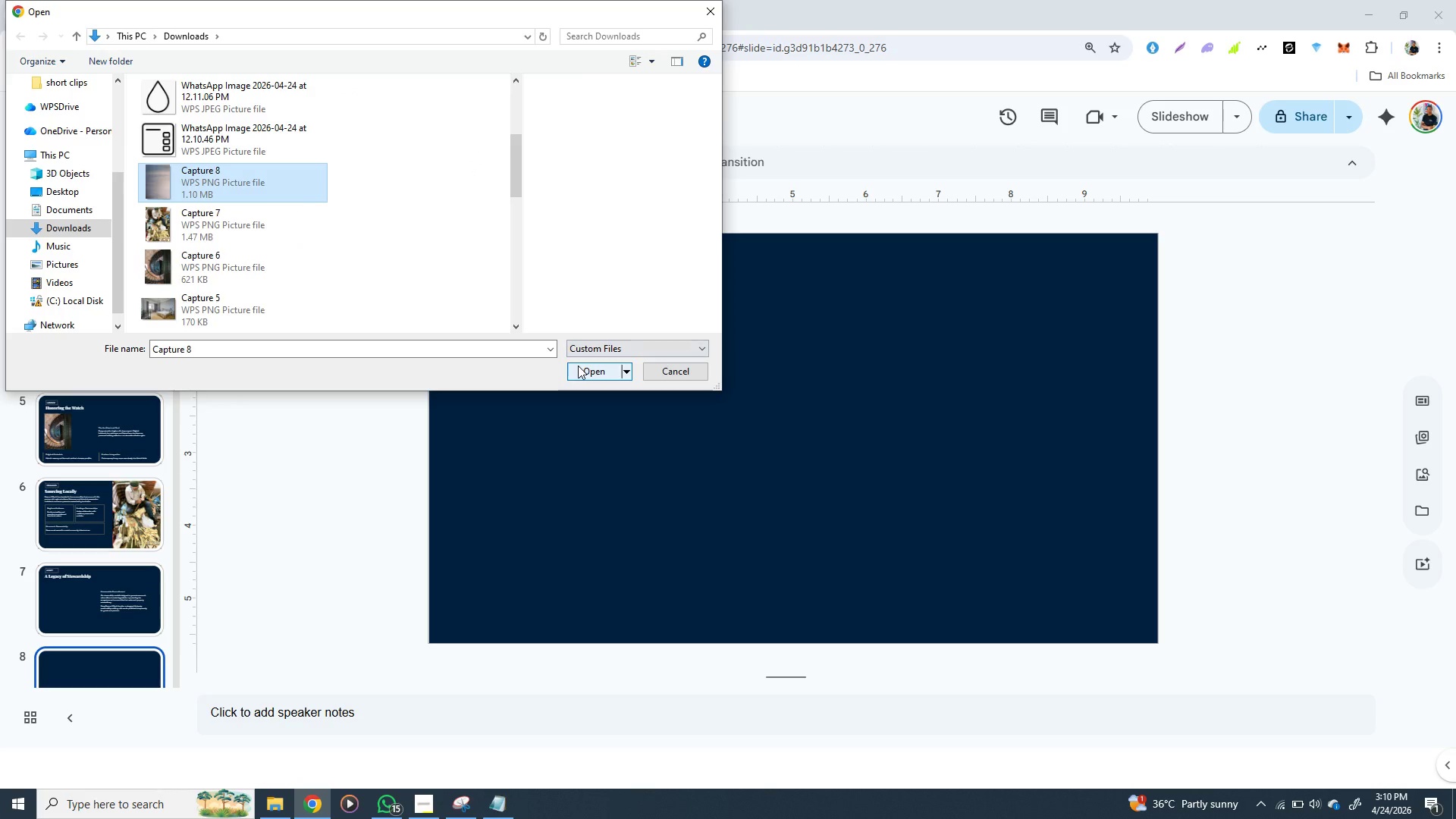 
left_click([578, 366])
 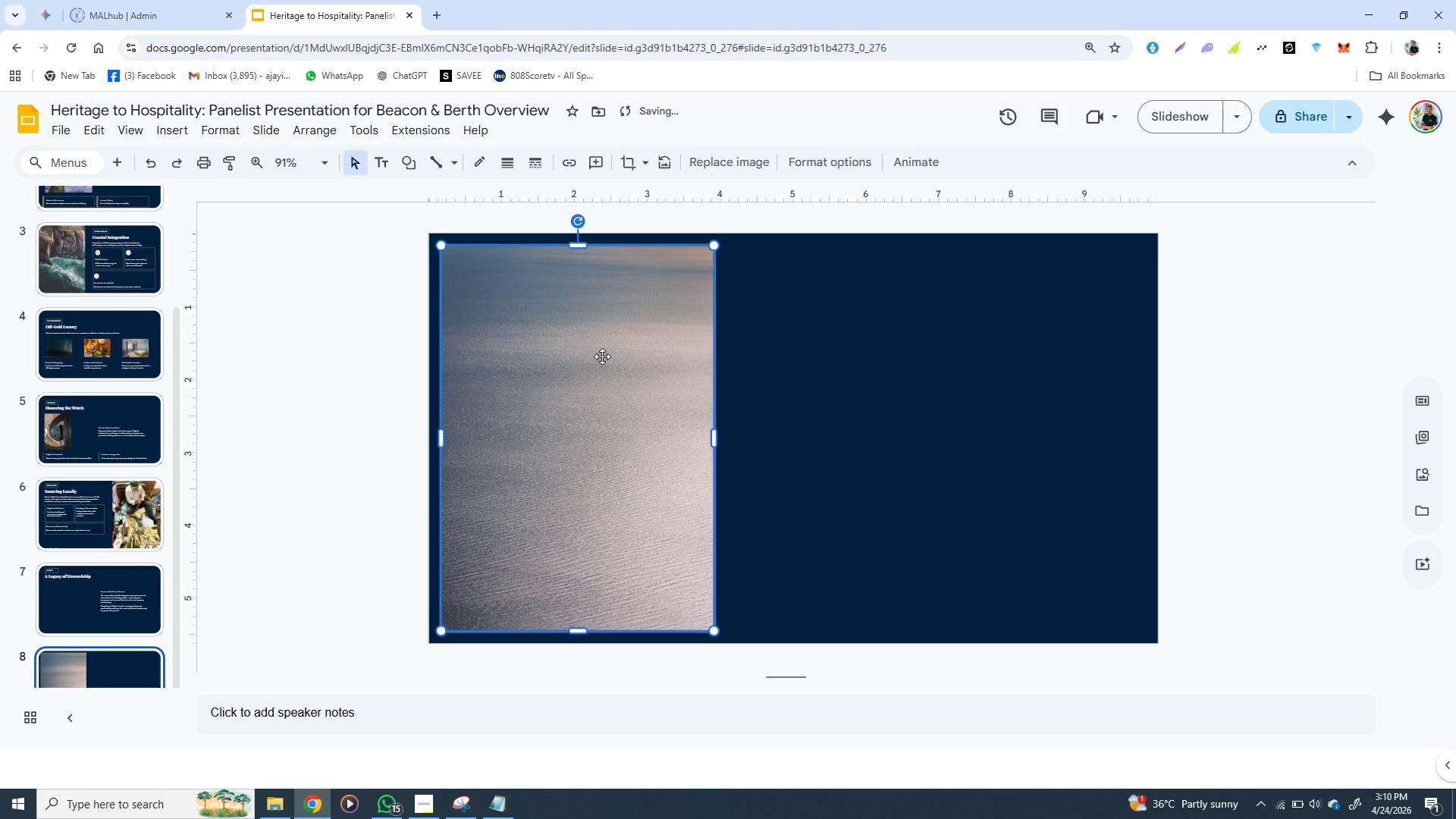 
left_click_drag(start_coordinate=[602, 356], to_coordinate=[592, 344])
 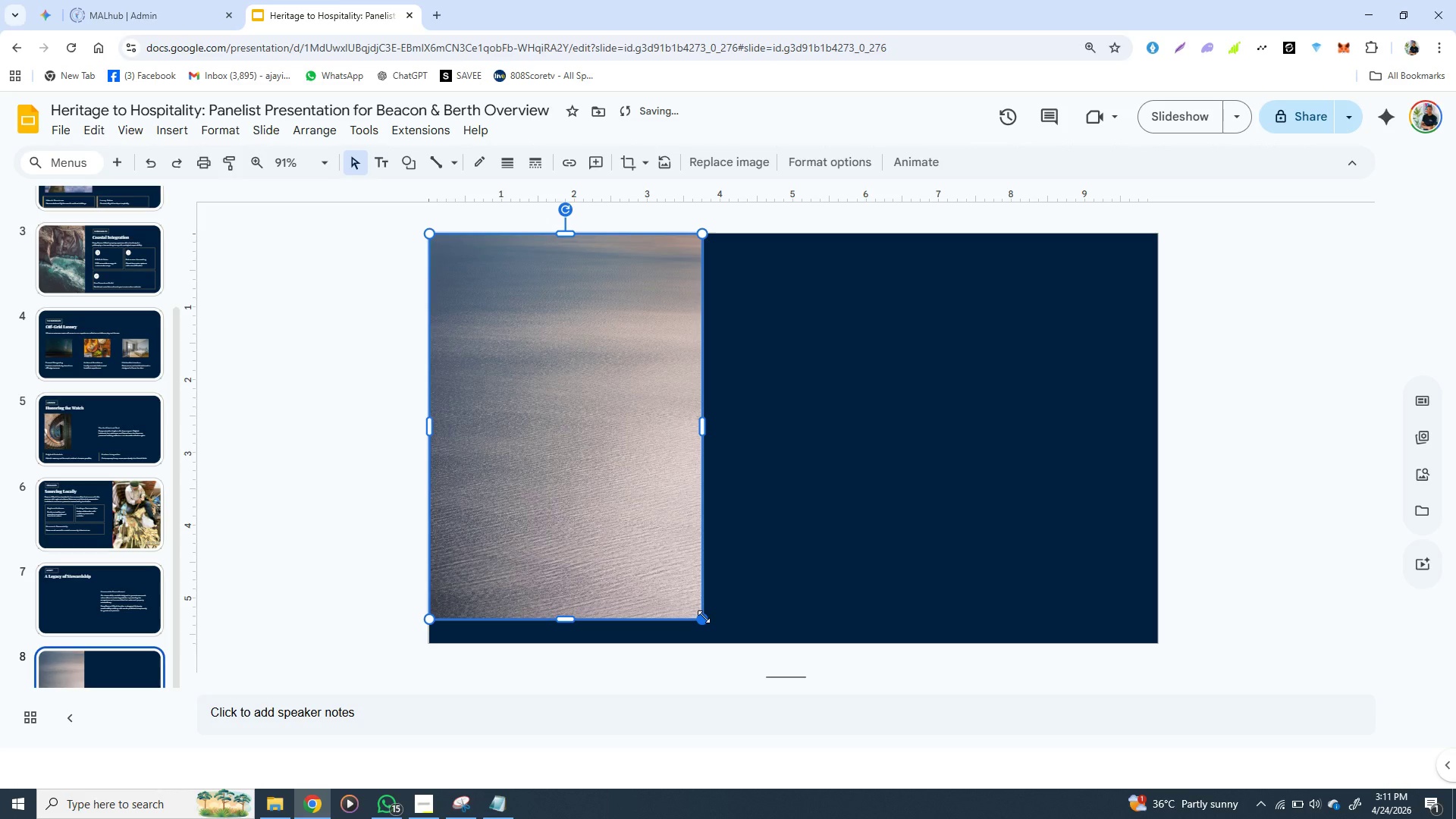 
hold_key(key=ShiftLeft, duration=1.53)
left_click_drag(start_coordinate=[704, 617], to_coordinate=[717, 626])
 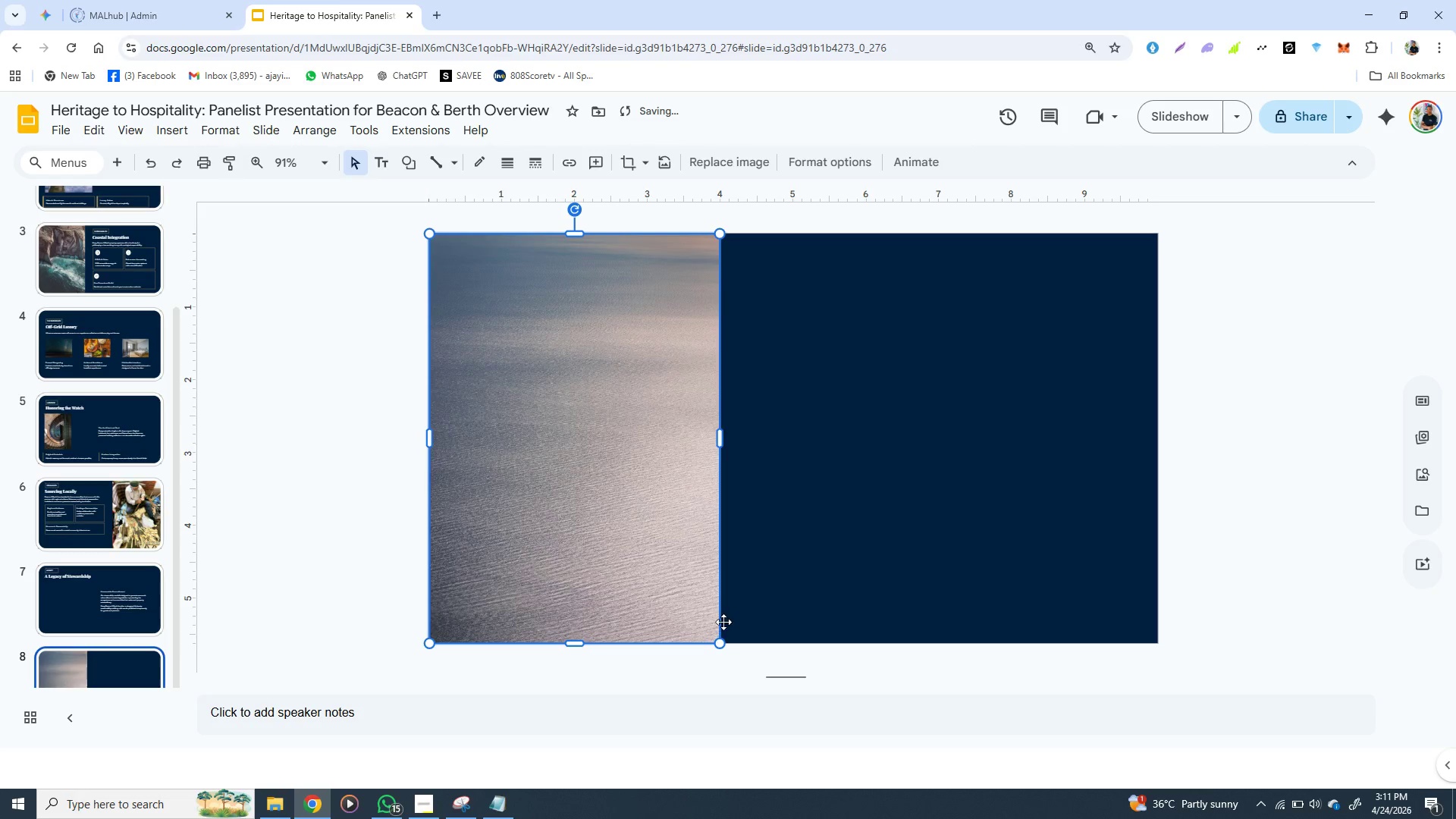 
hold_key(key=ShiftLeft, duration=1.08)
 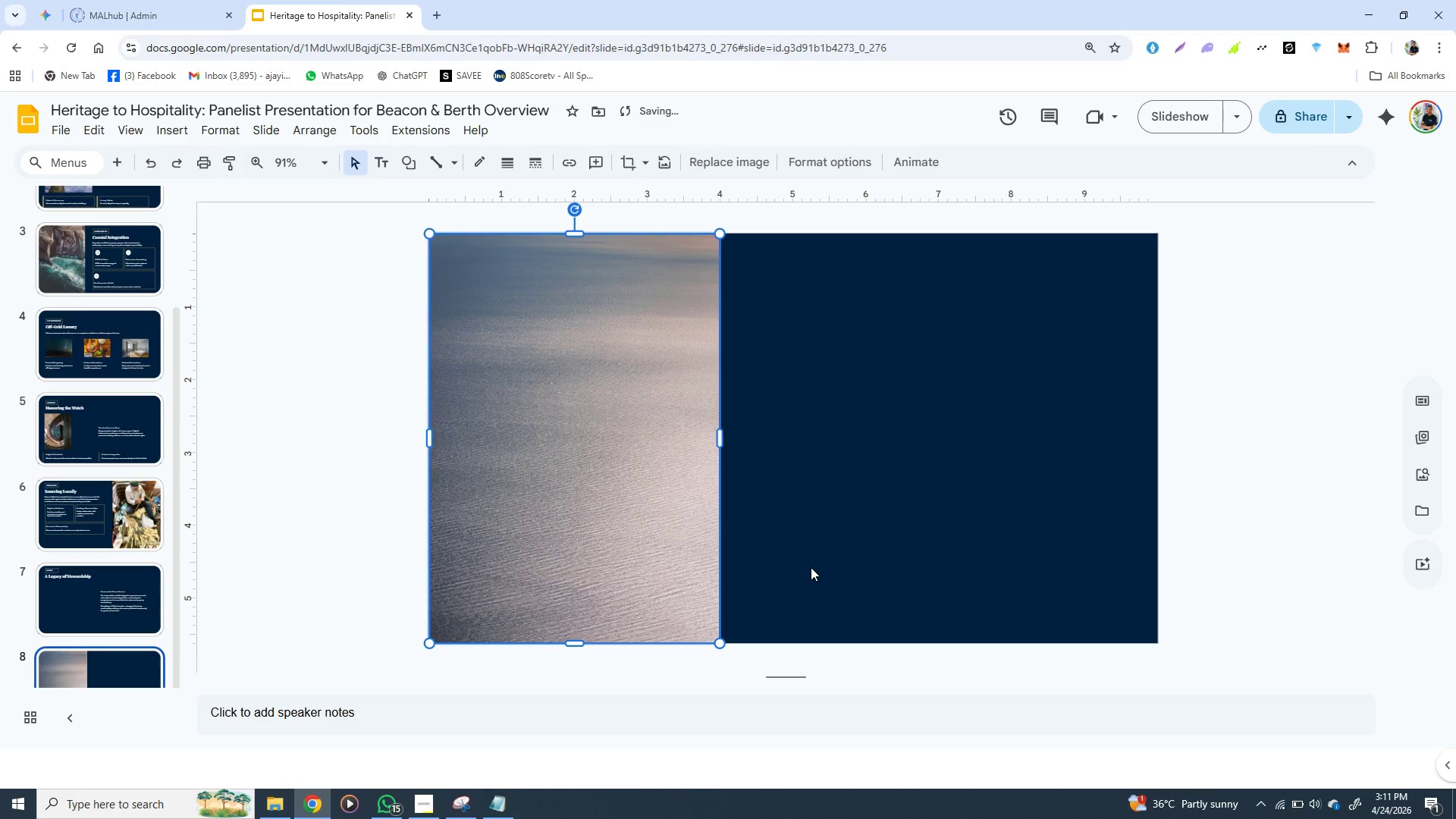 
left_click([822, 560])
 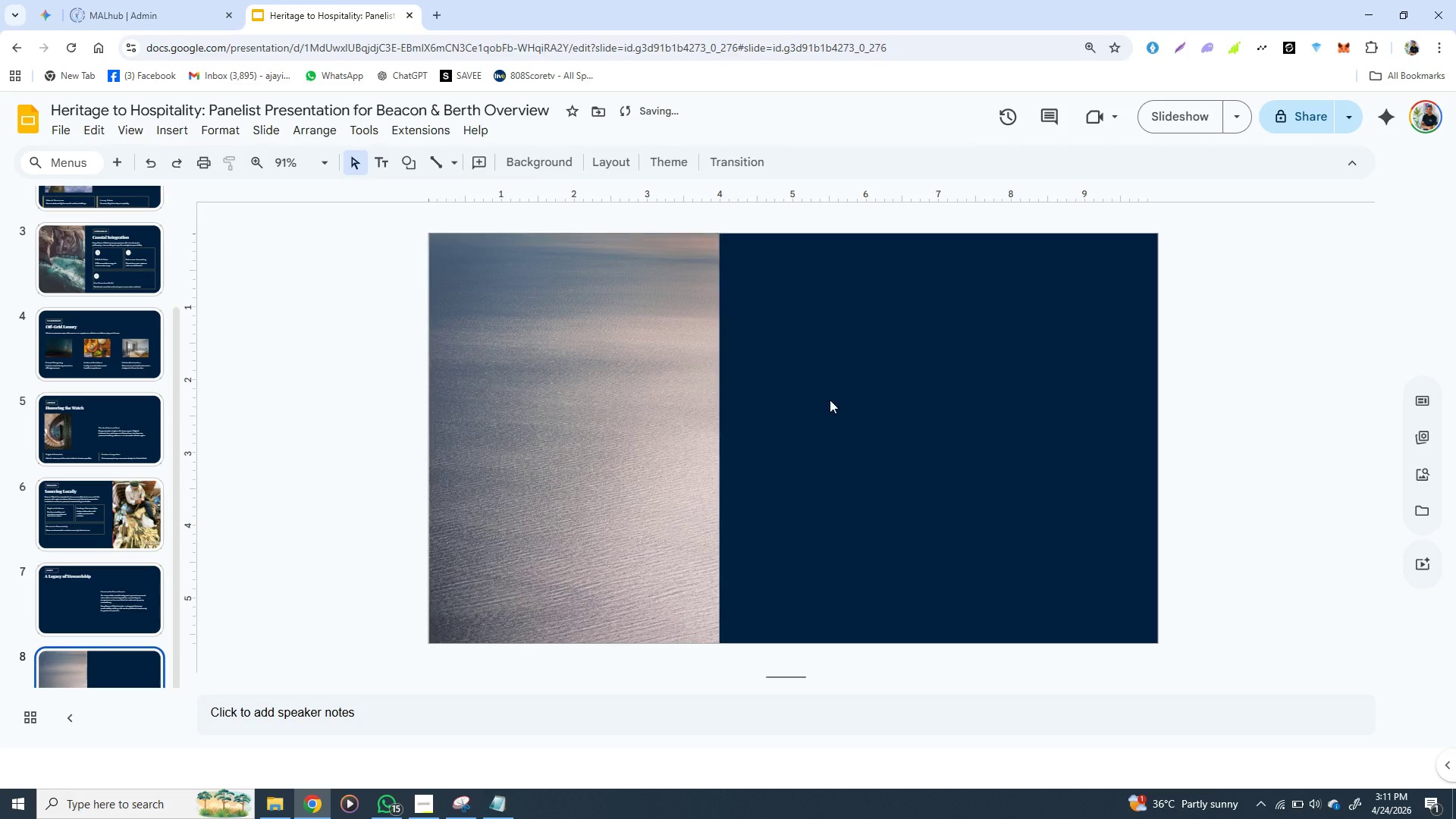 
key(Control+V)
 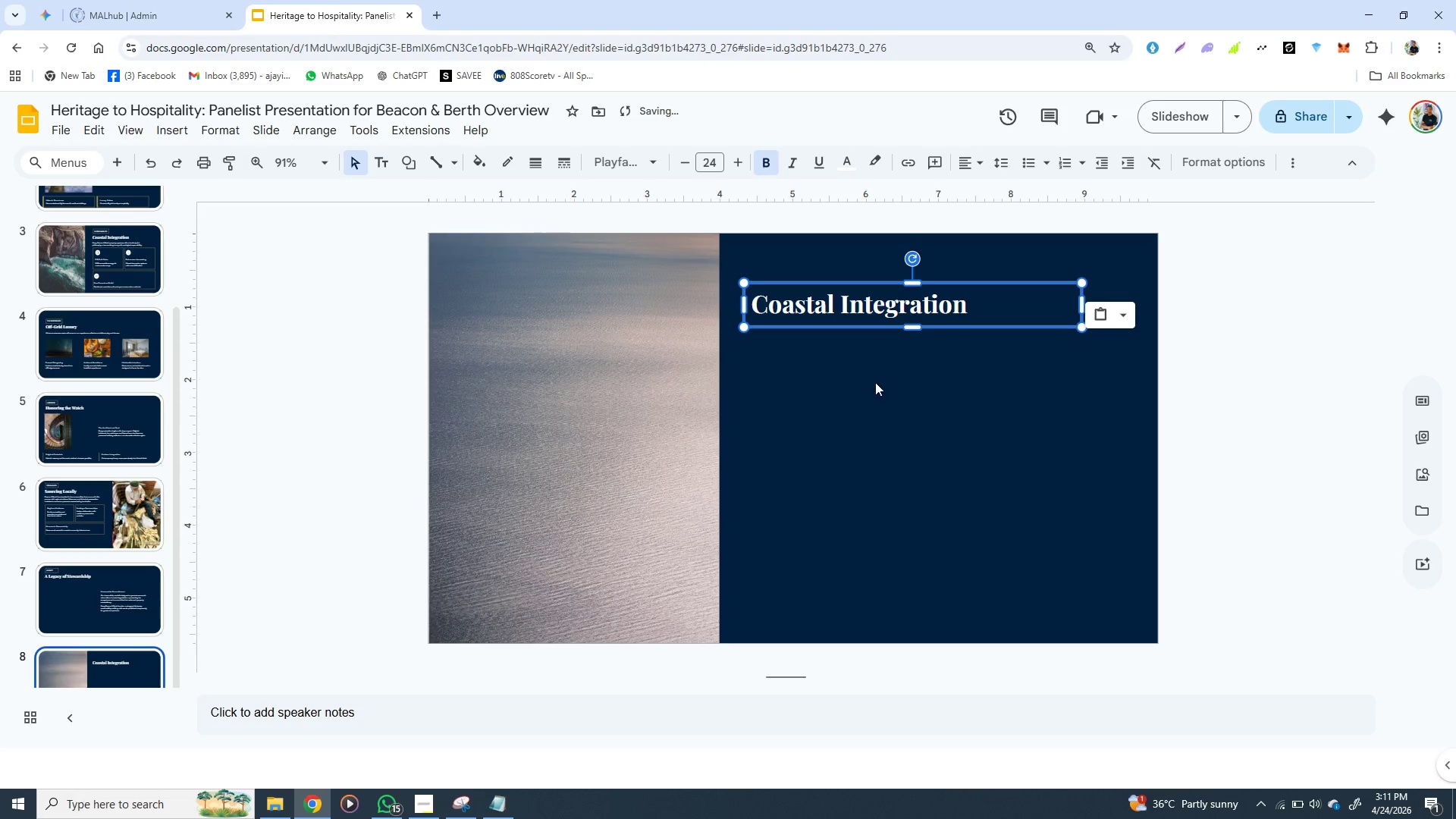 
wait(5.86)
 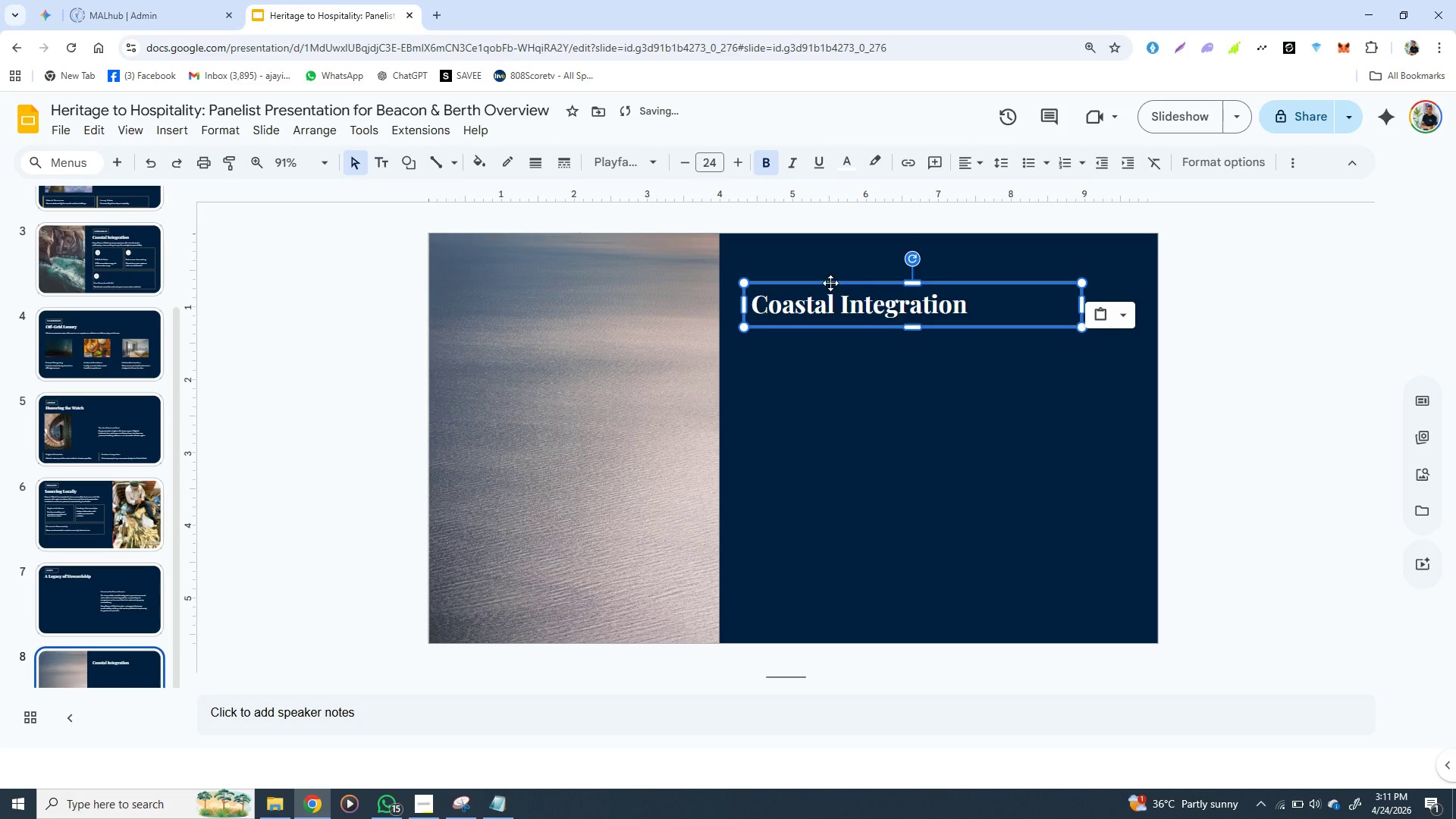 
key(Control+Z)
 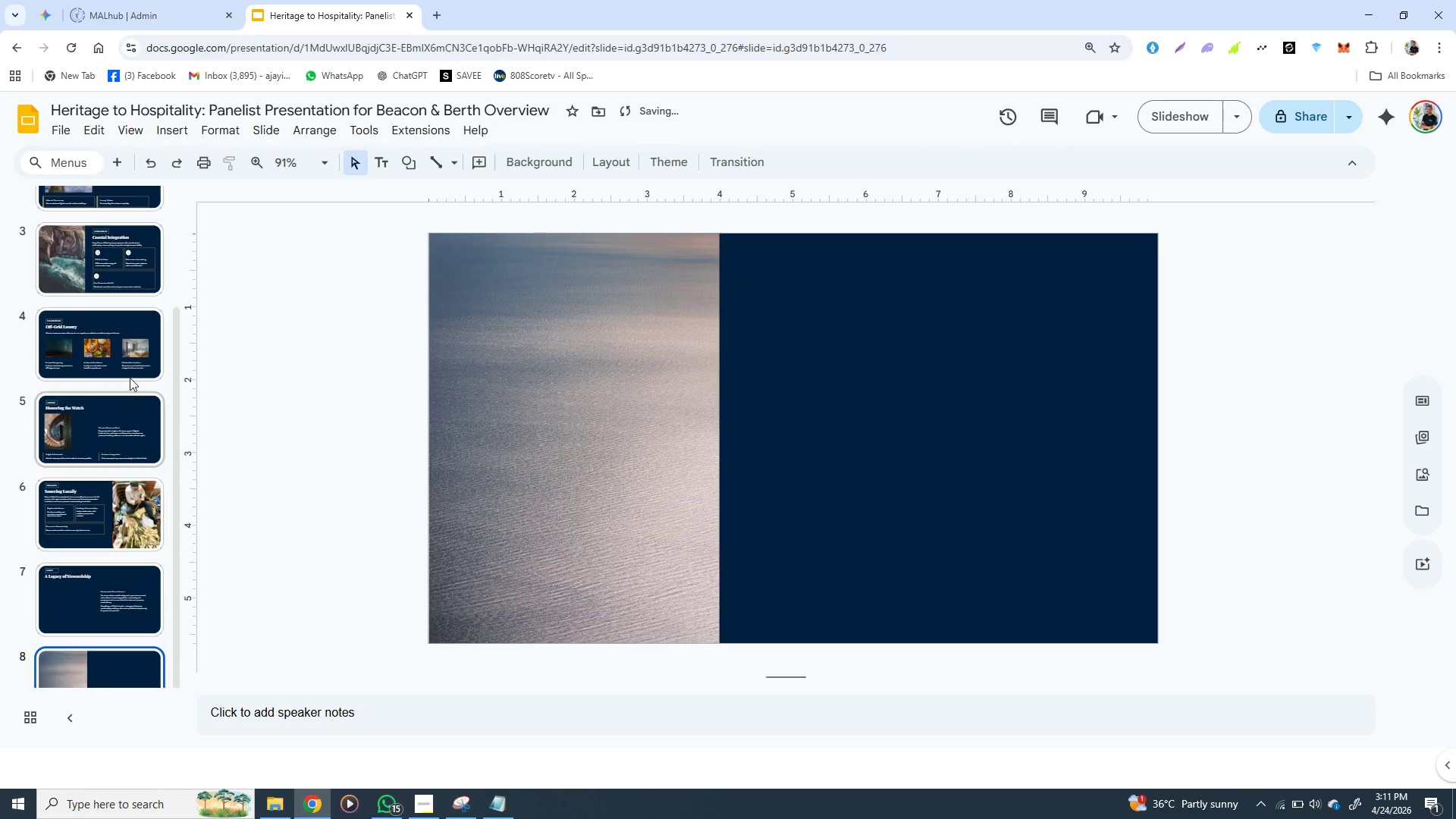 
left_click([123, 351])
 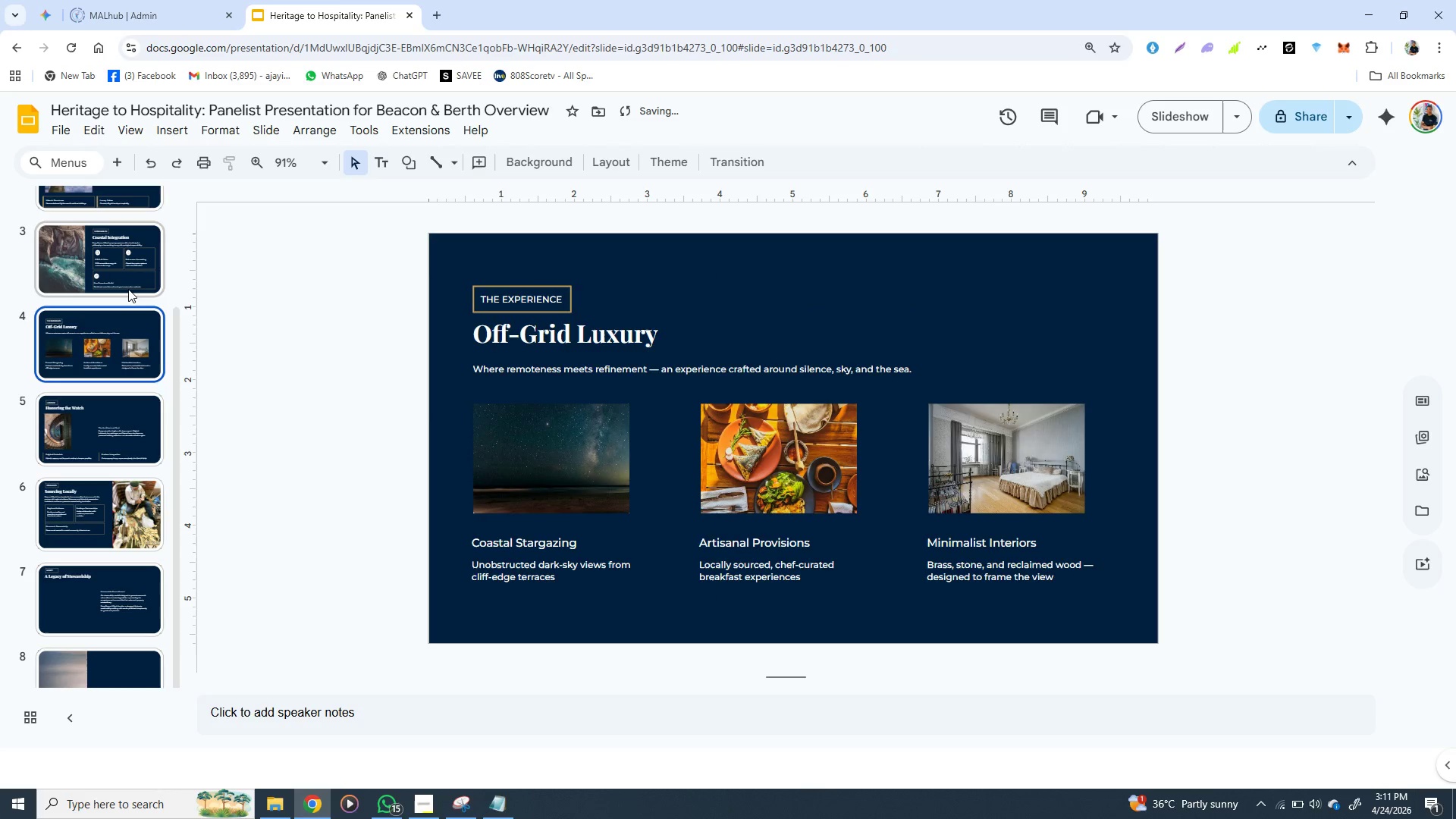 
left_click([128, 287])
 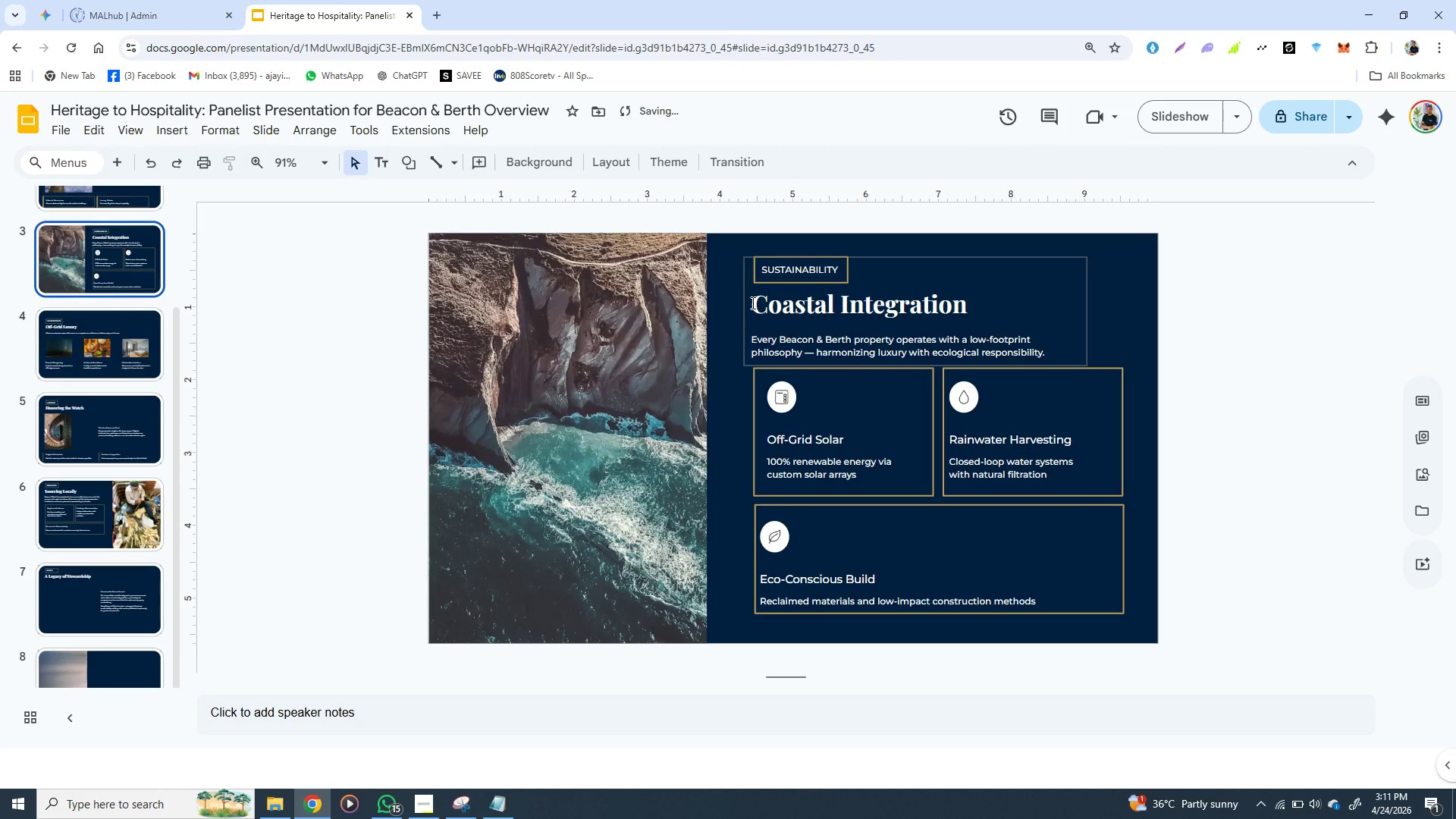 
left_click([752, 303])
 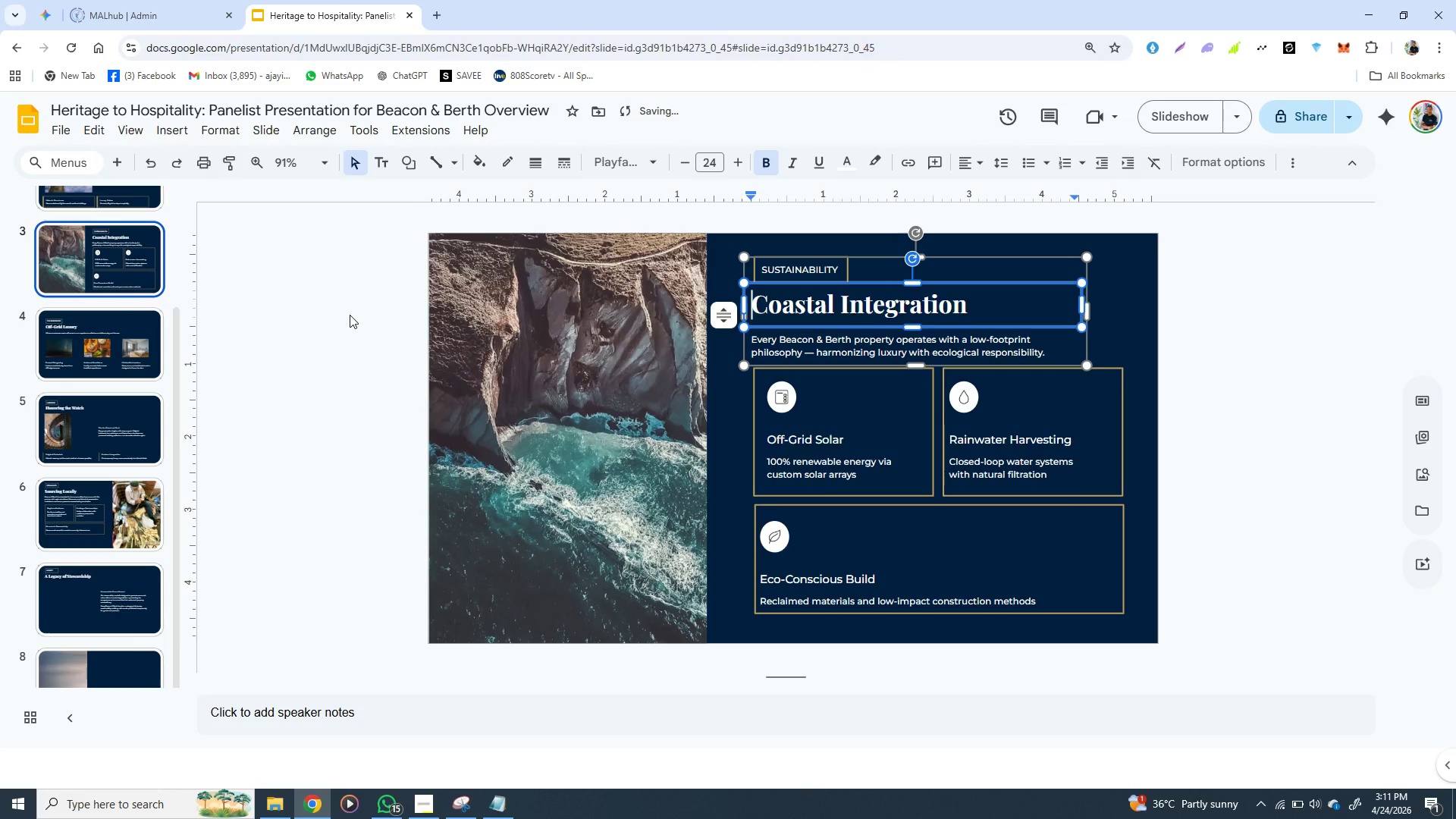 
left_click([350, 315])
 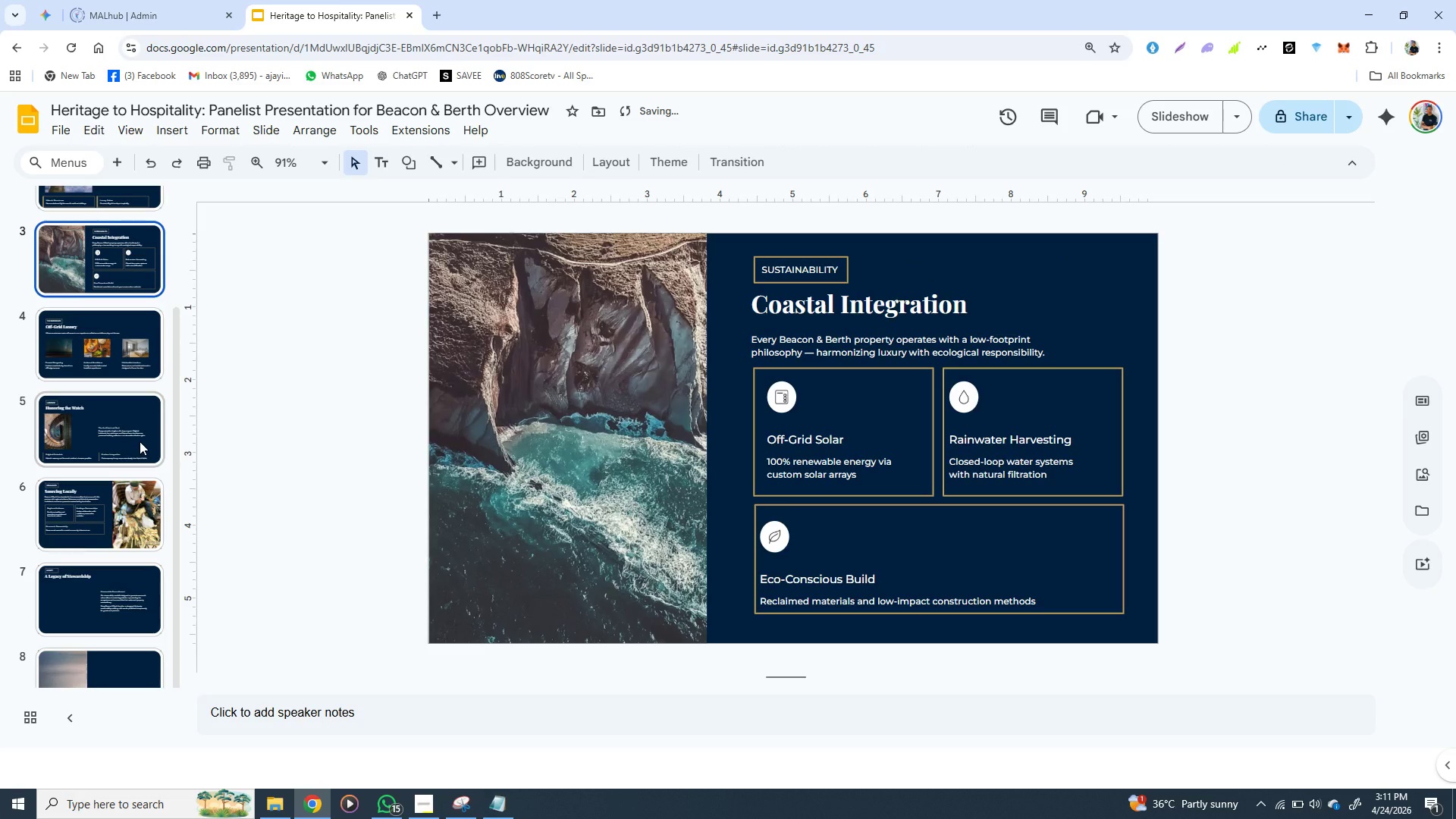 
wait(5.53)
 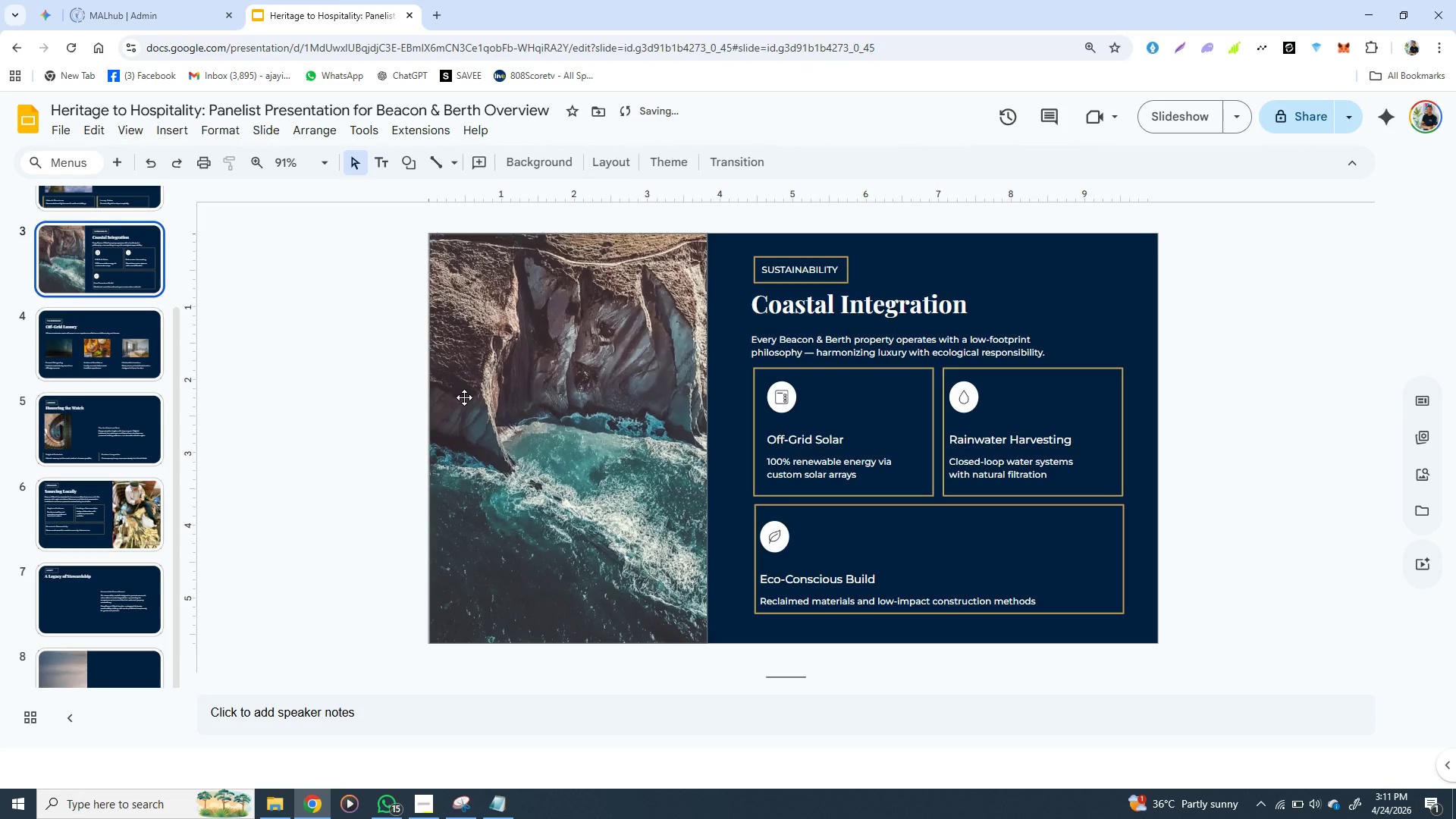 
left_click([118, 284])
 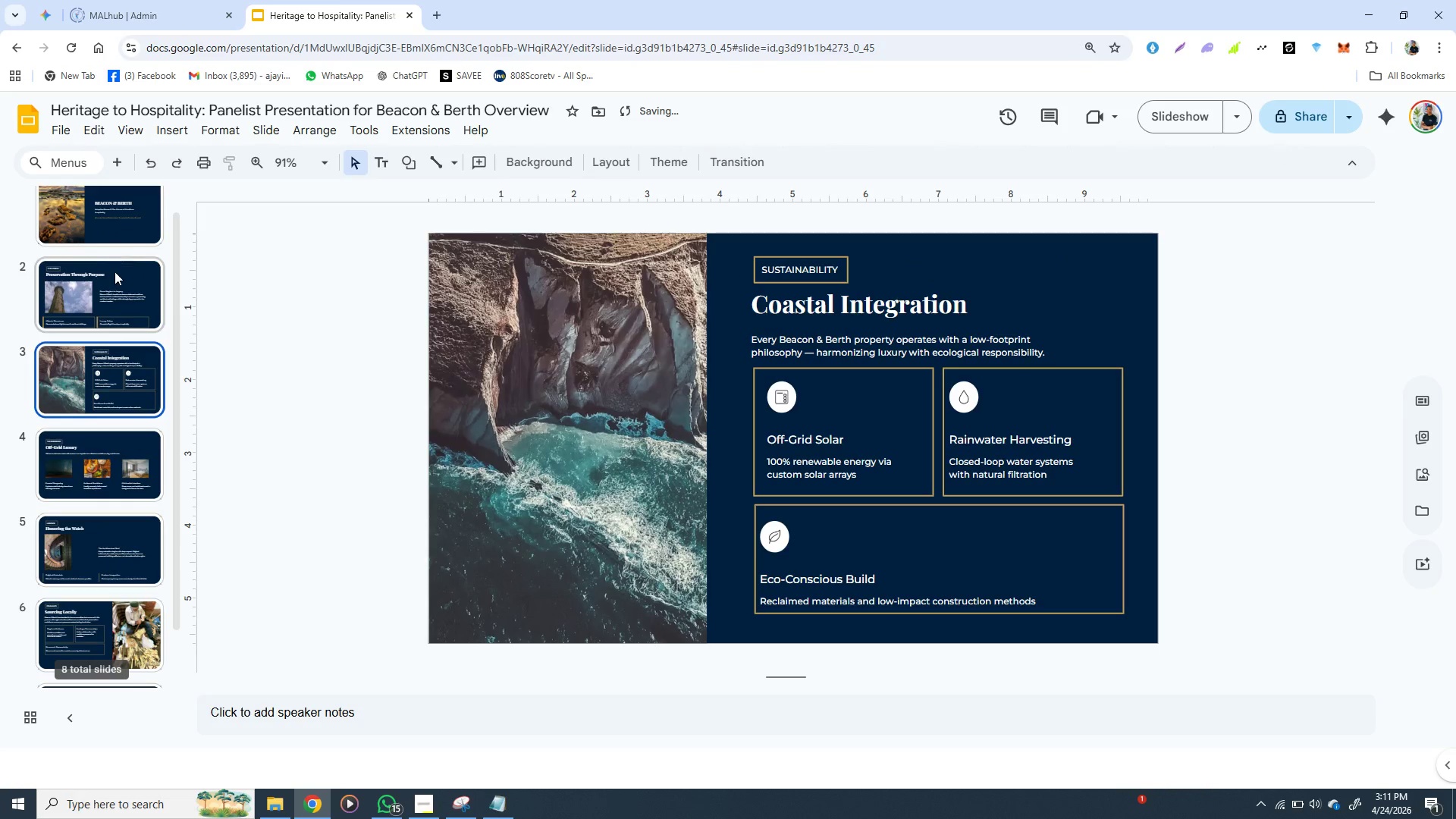 
left_click([116, 277])
 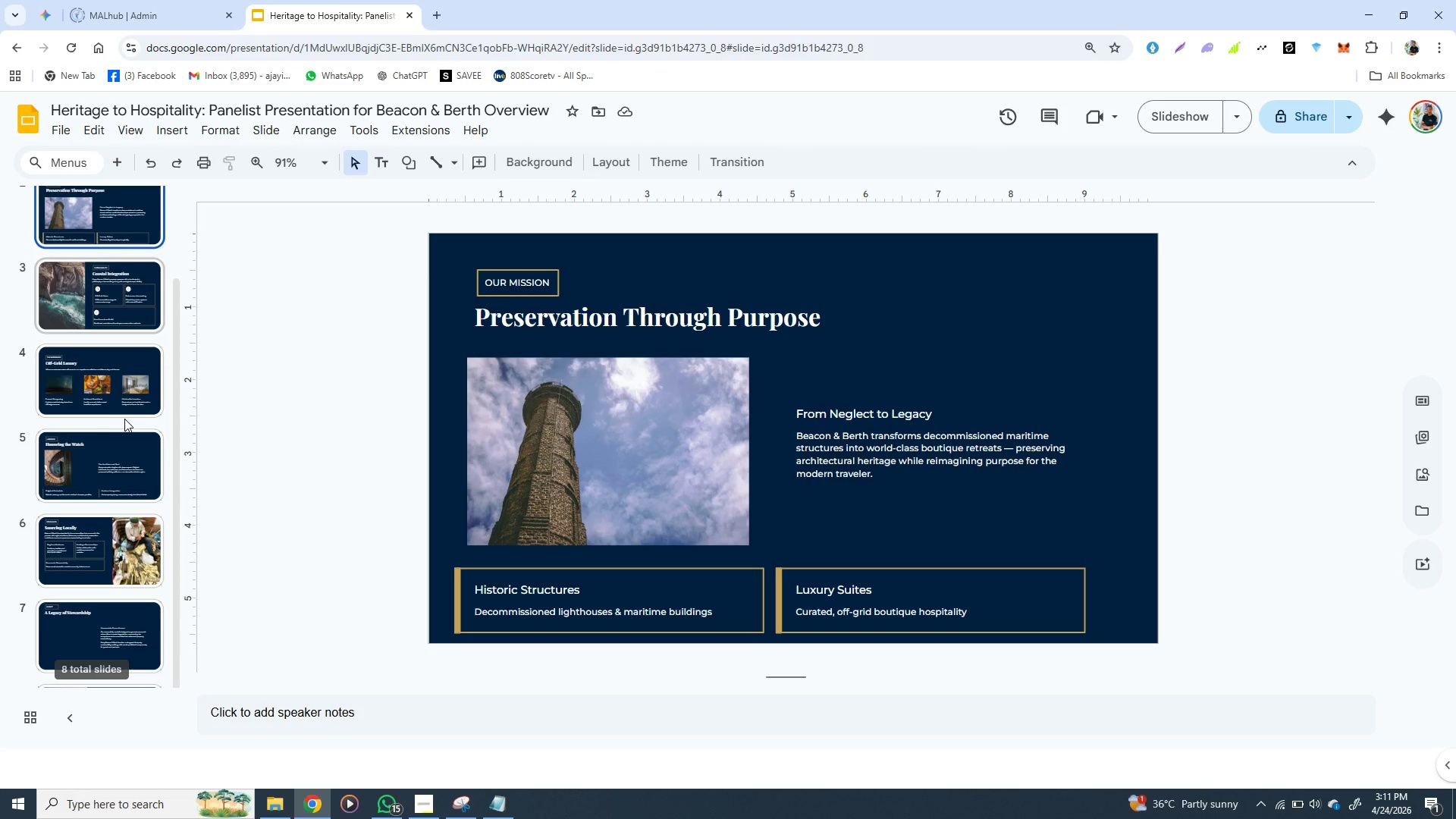 
wait(8.56)
 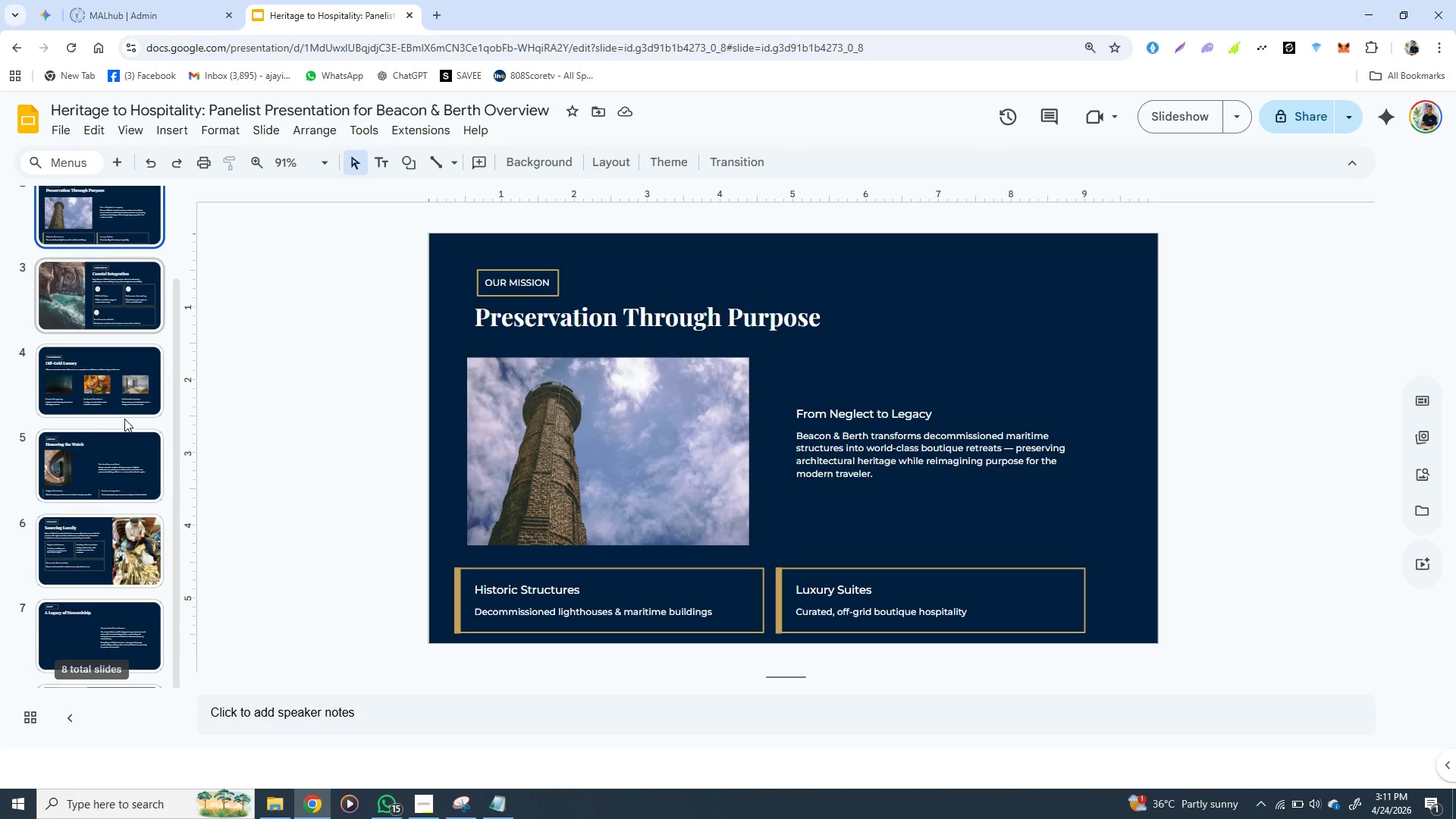 
left_click([85, 484])
 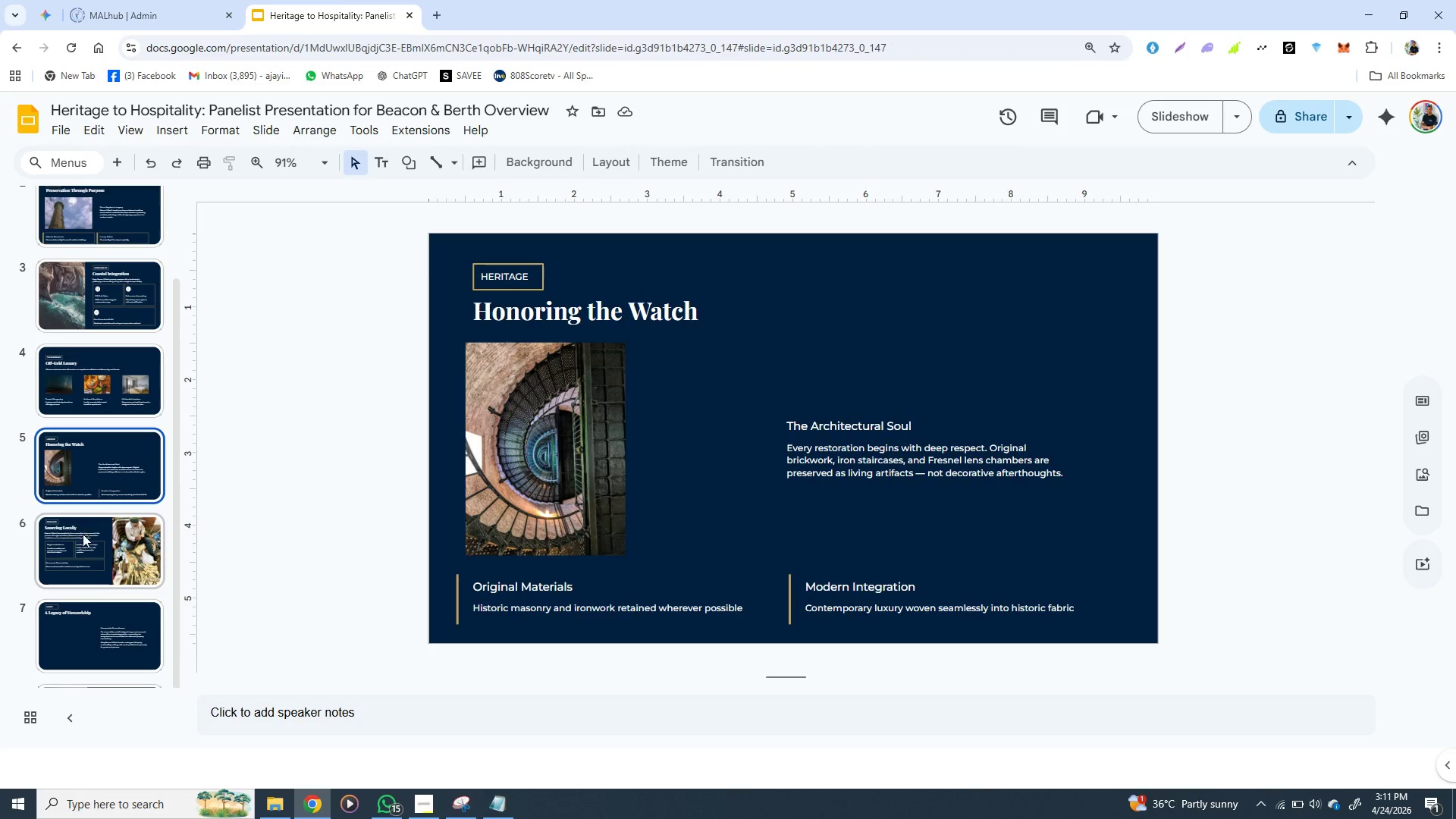 
left_click([83, 536])
 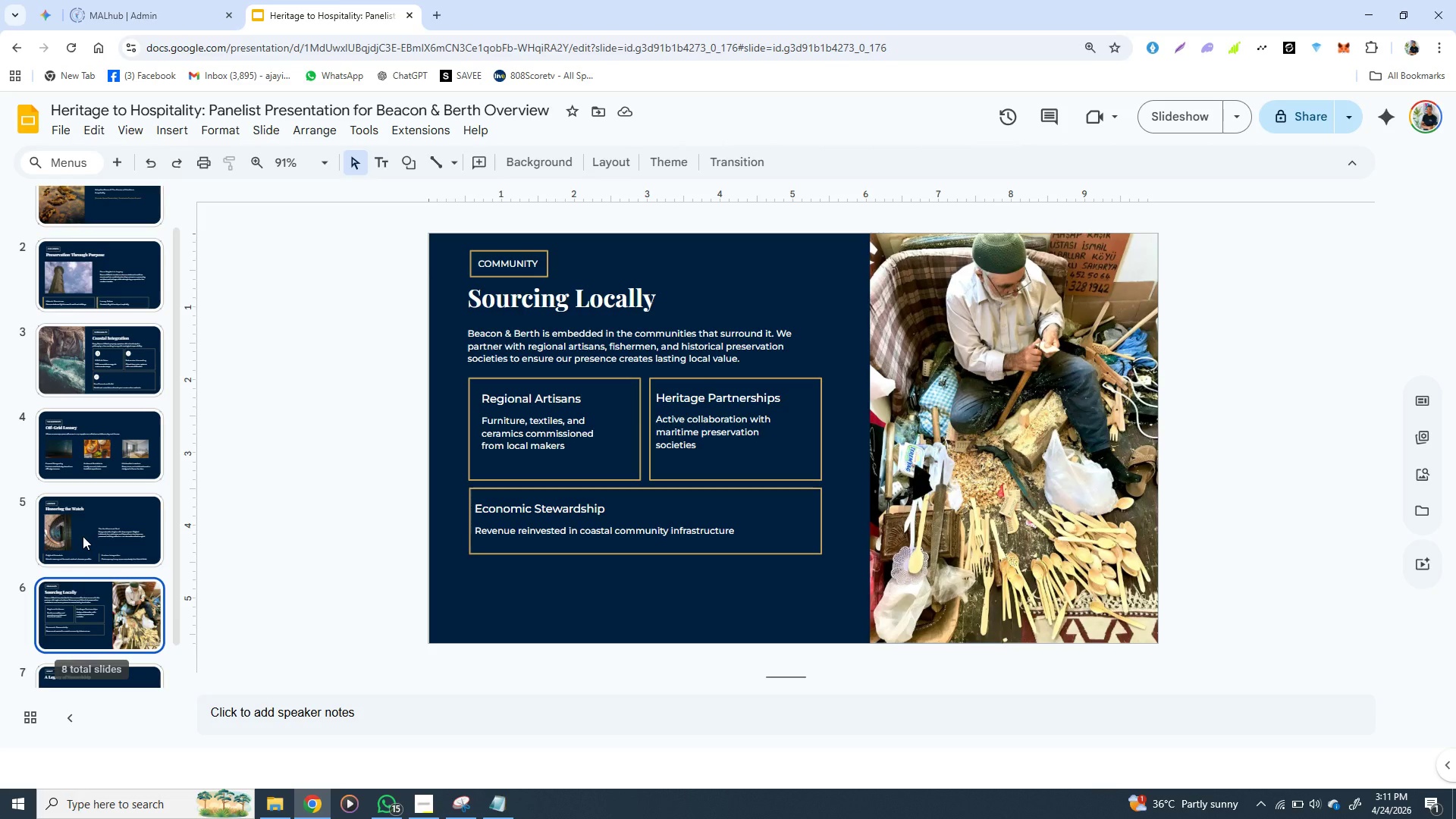 
wait(5.83)
 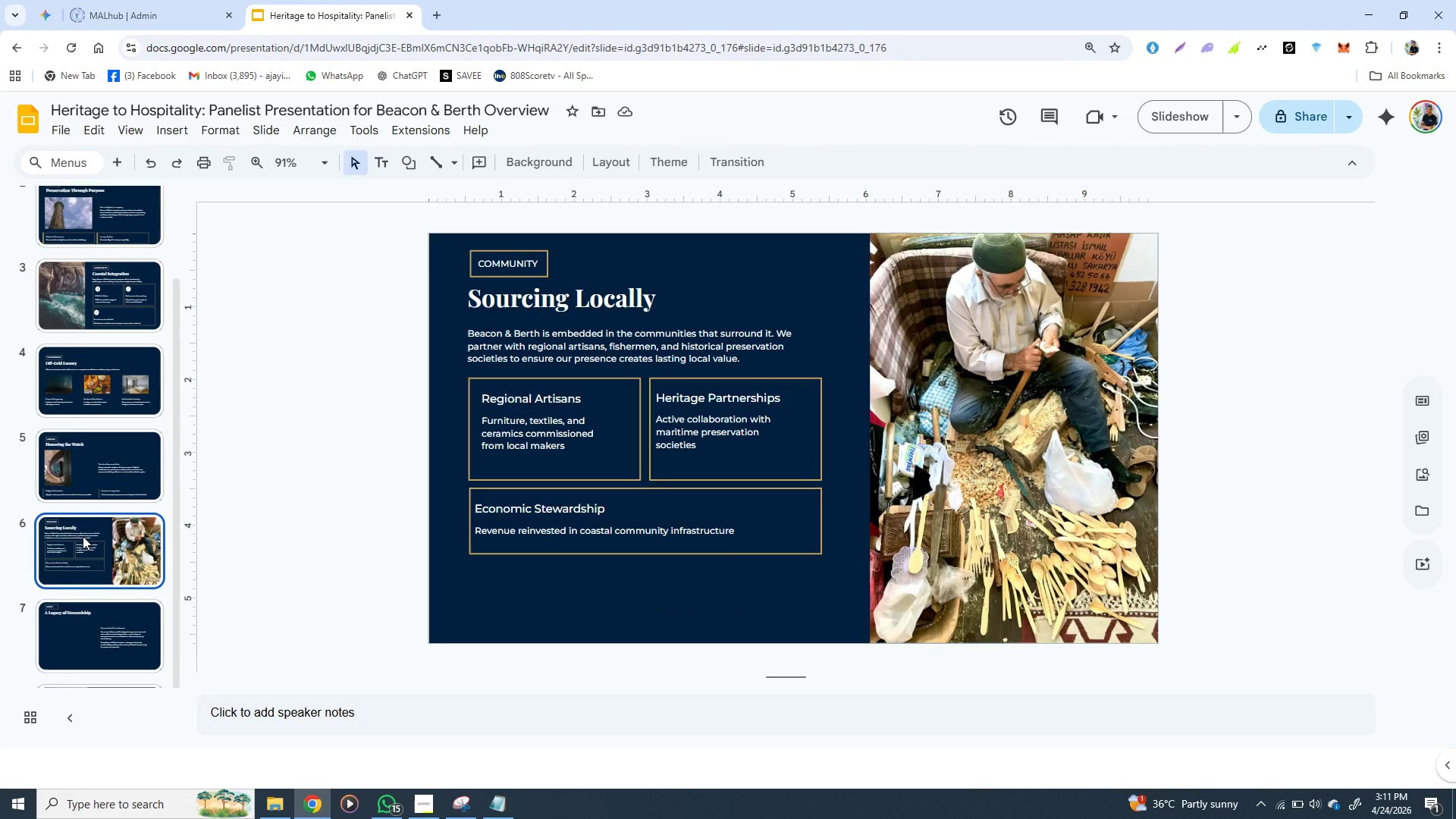 
left_click([90, 375])
 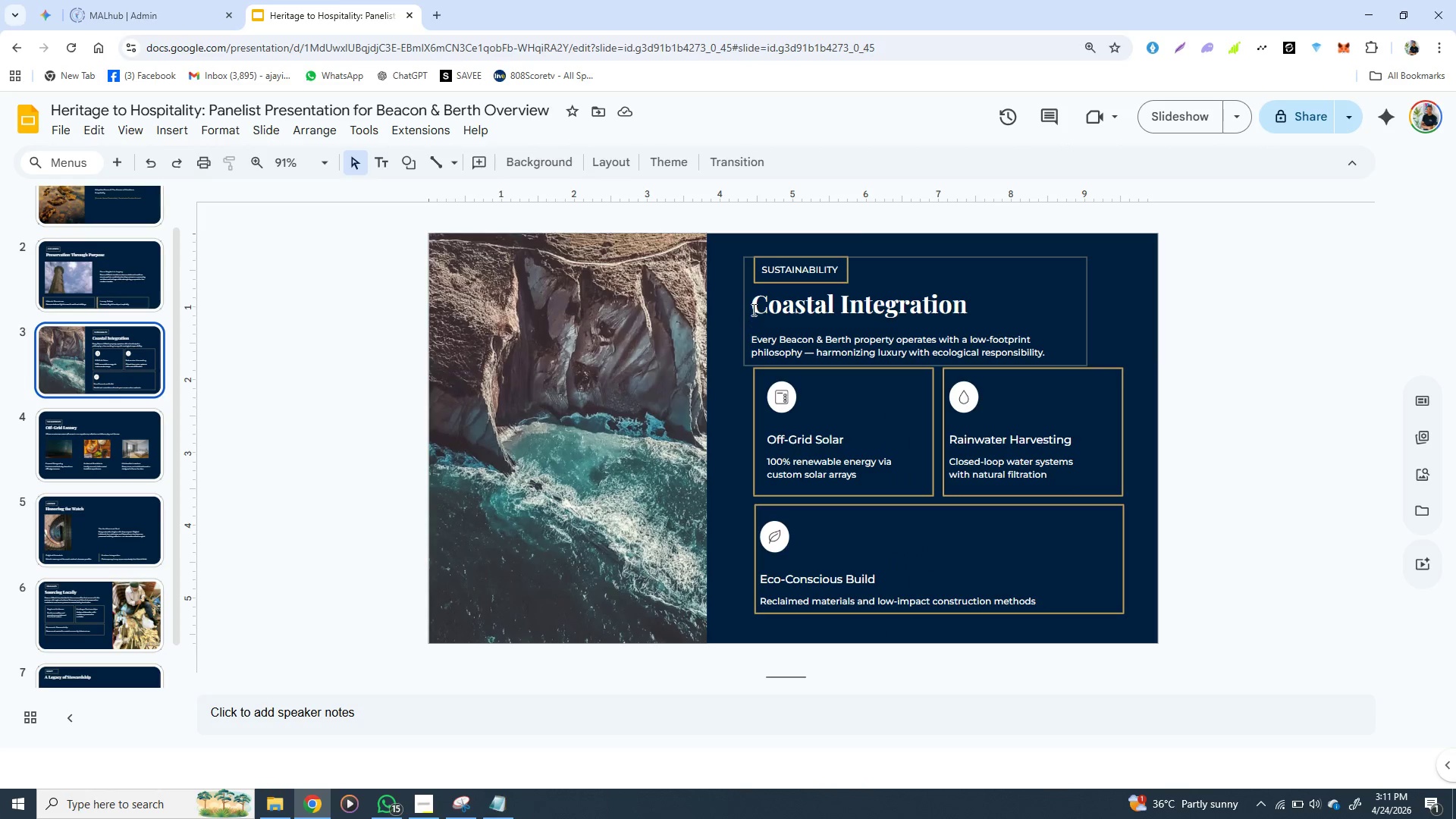 
left_click([754, 301])
 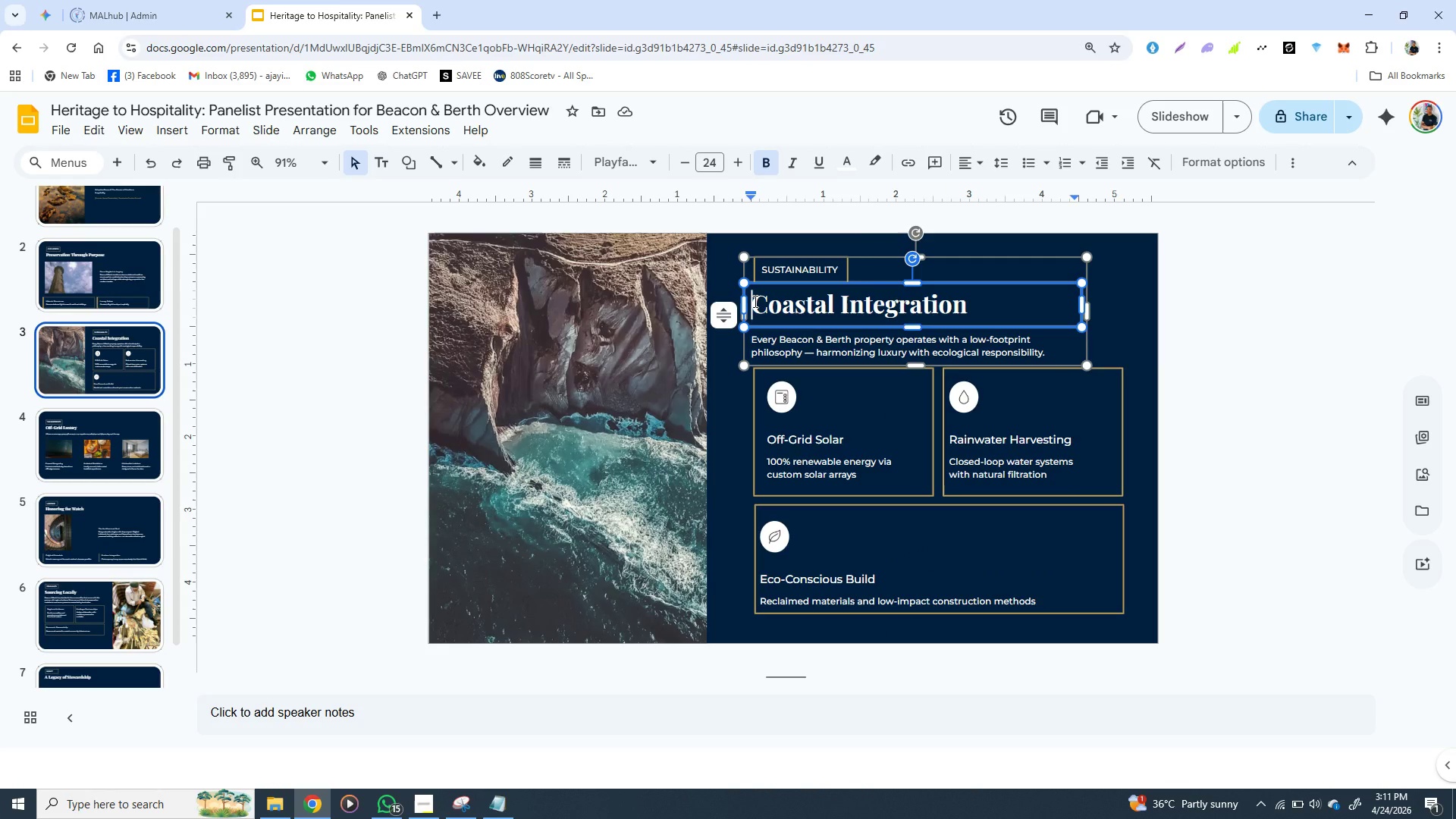 
hold_key(key=ShiftLeft, duration=1.53)
left_click([756, 349])
 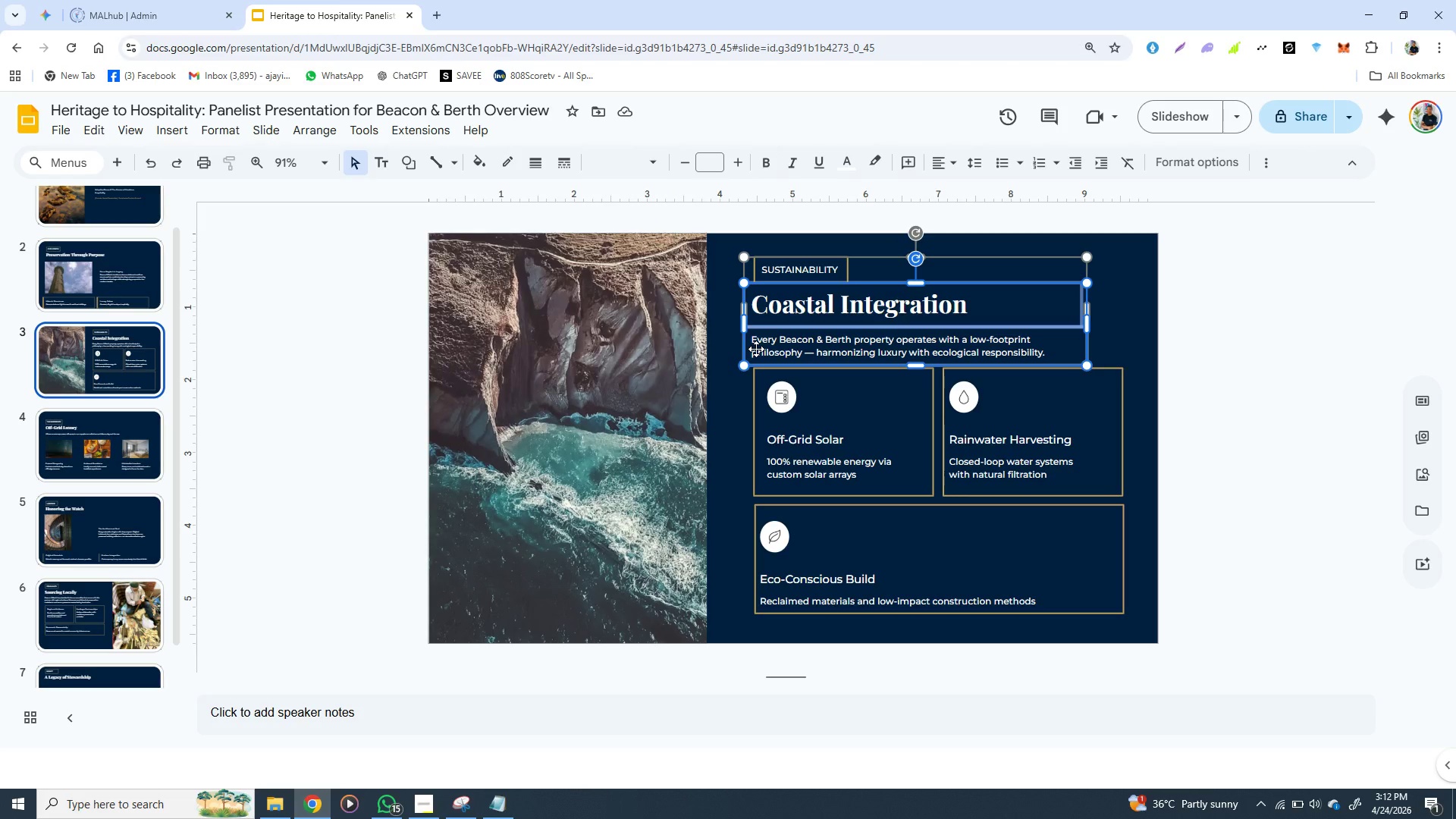 
hold_key(key=ShiftLeft, duration=1.5)
 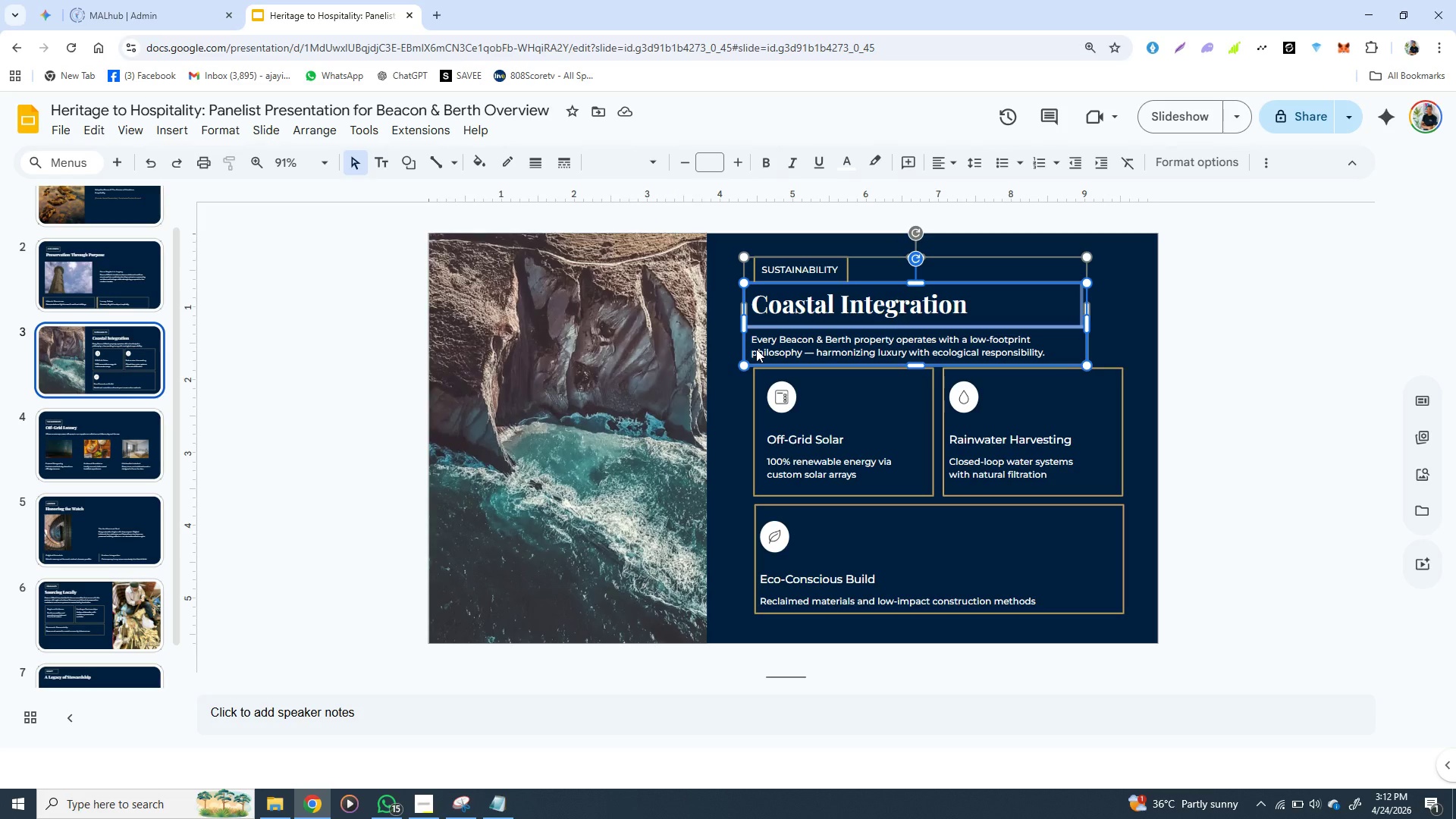 
hold_key(key=ShiftLeft, duration=0.39)
 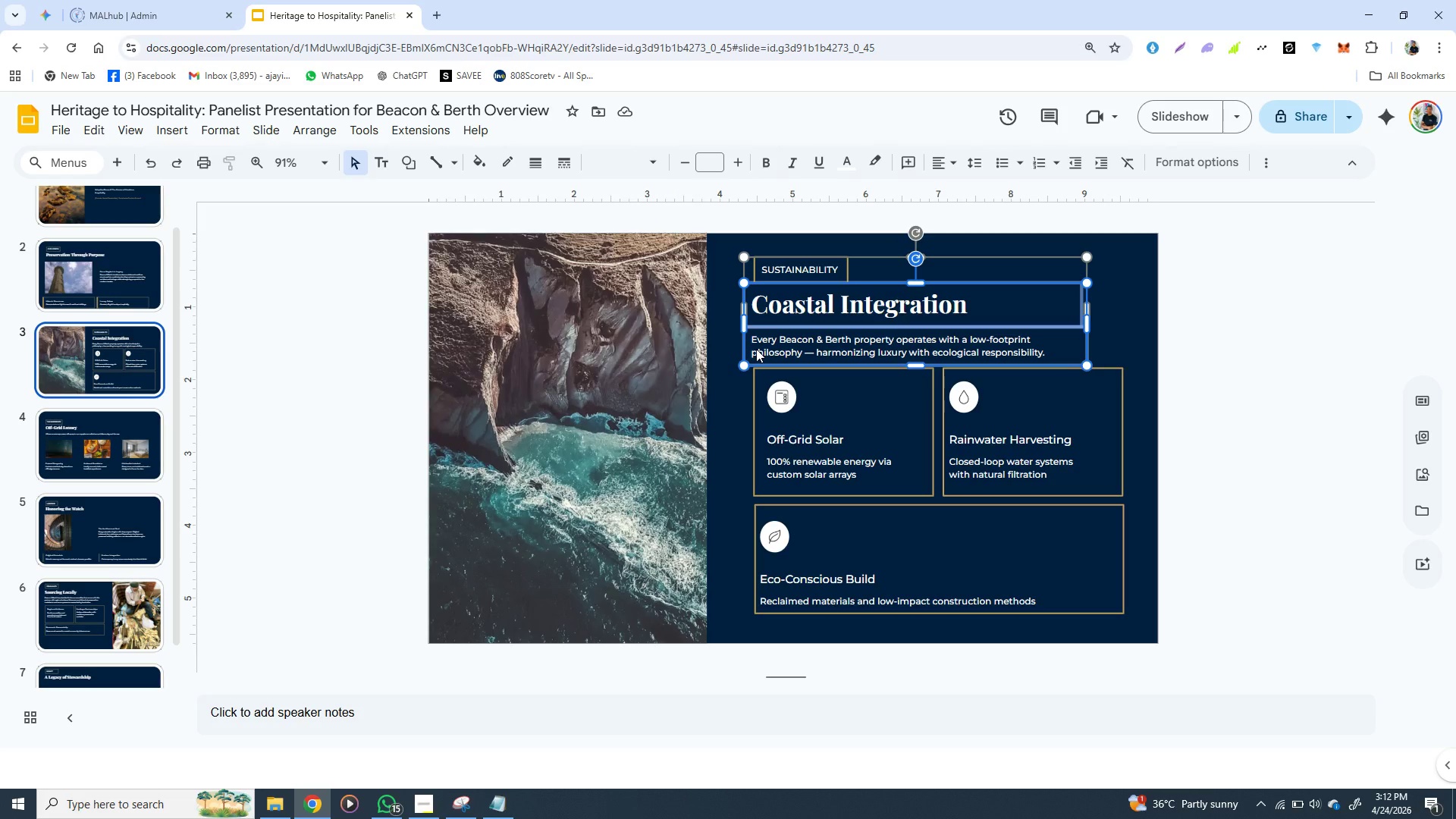 
key(Control+C)
 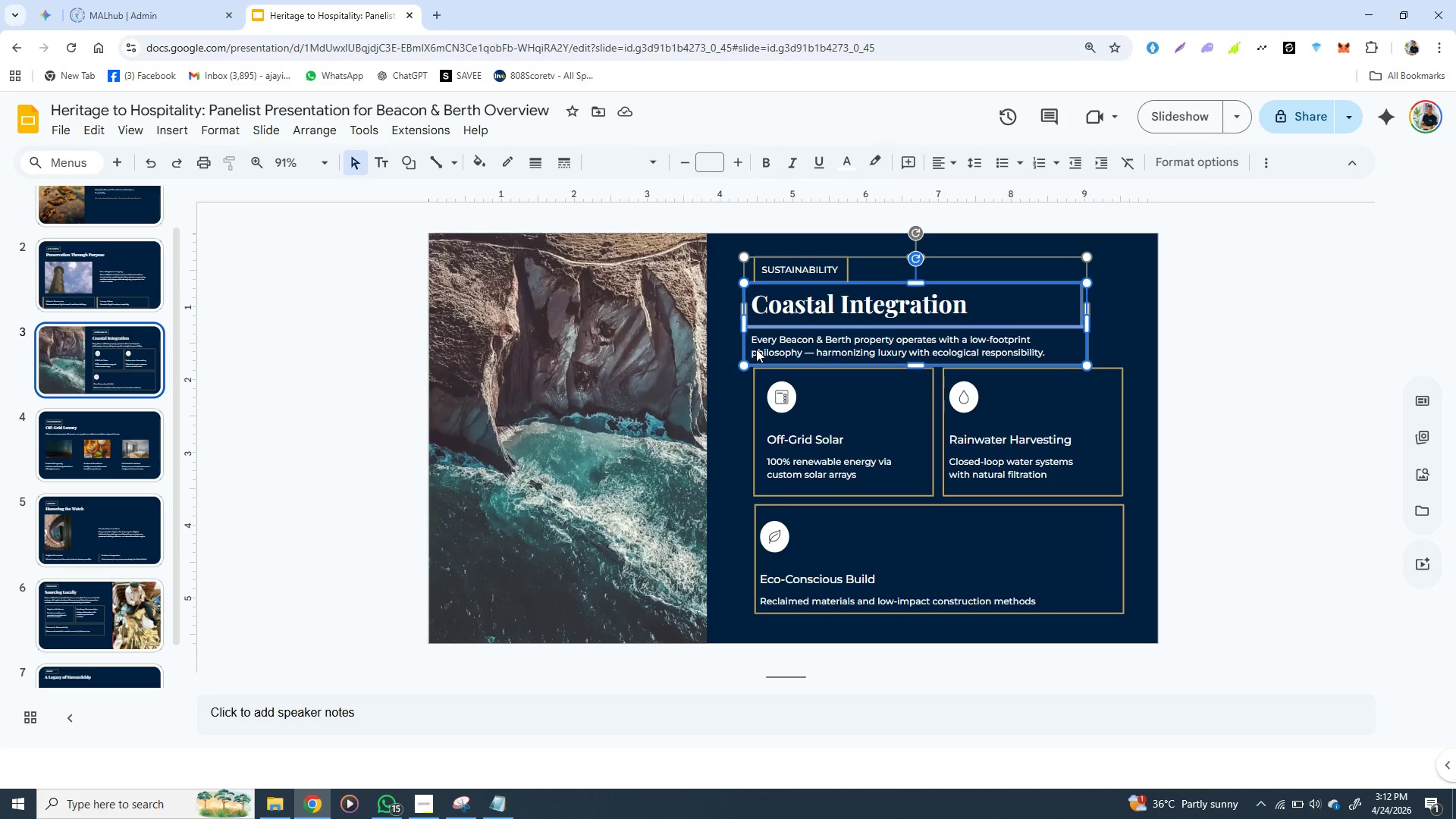 
key(Control+C)
 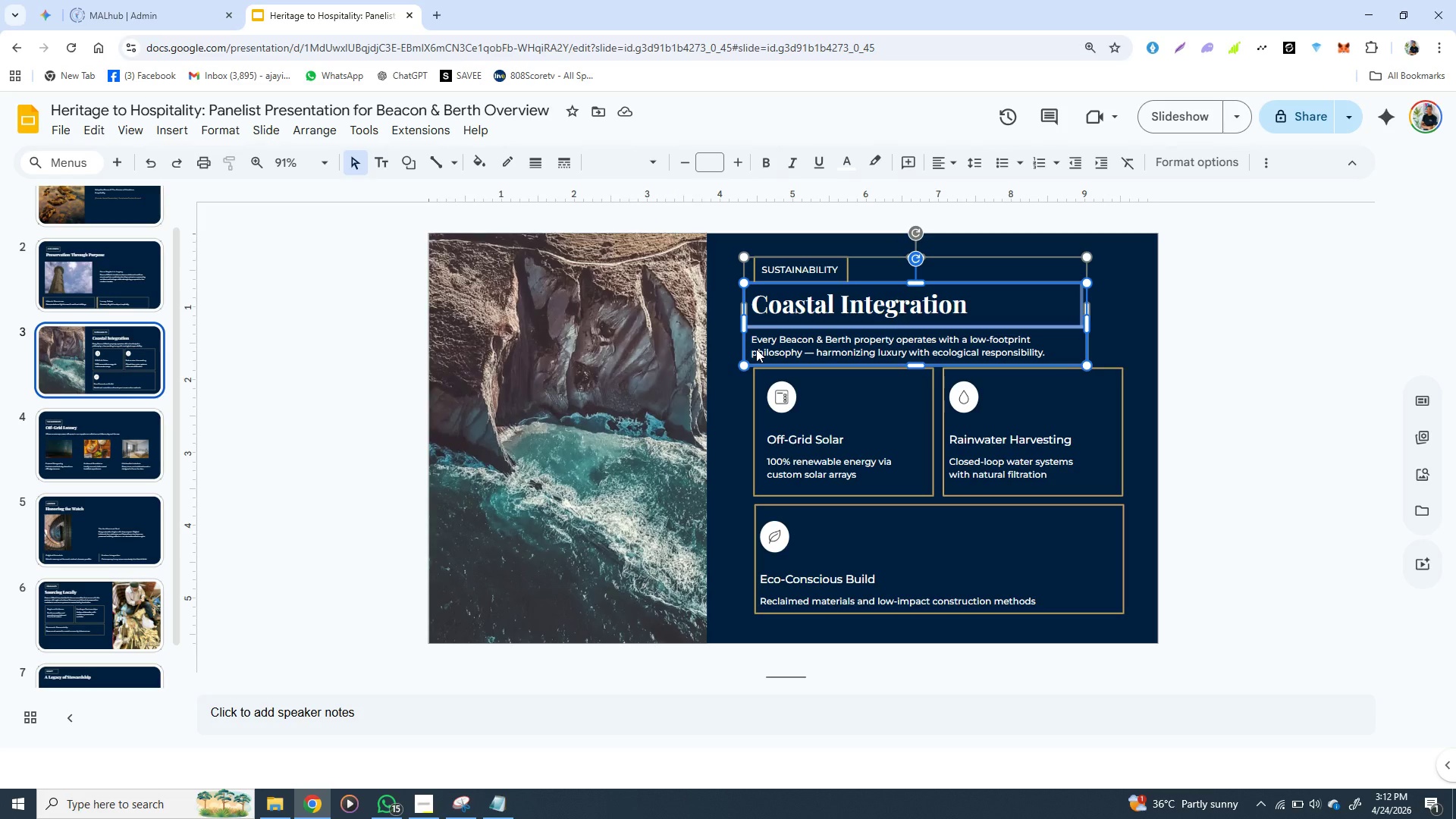 
key(Control+C)
 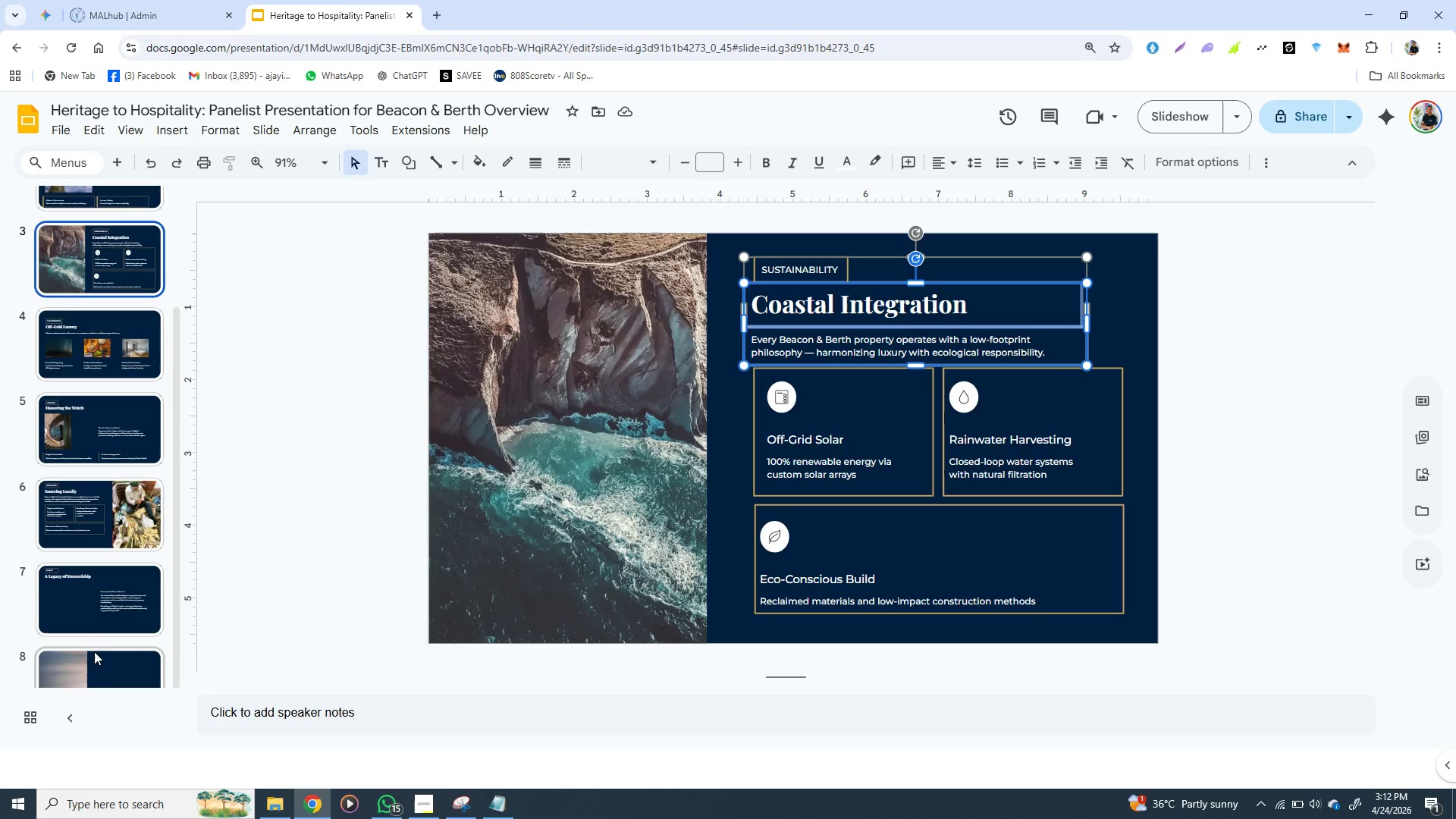 
wait(5.38)
 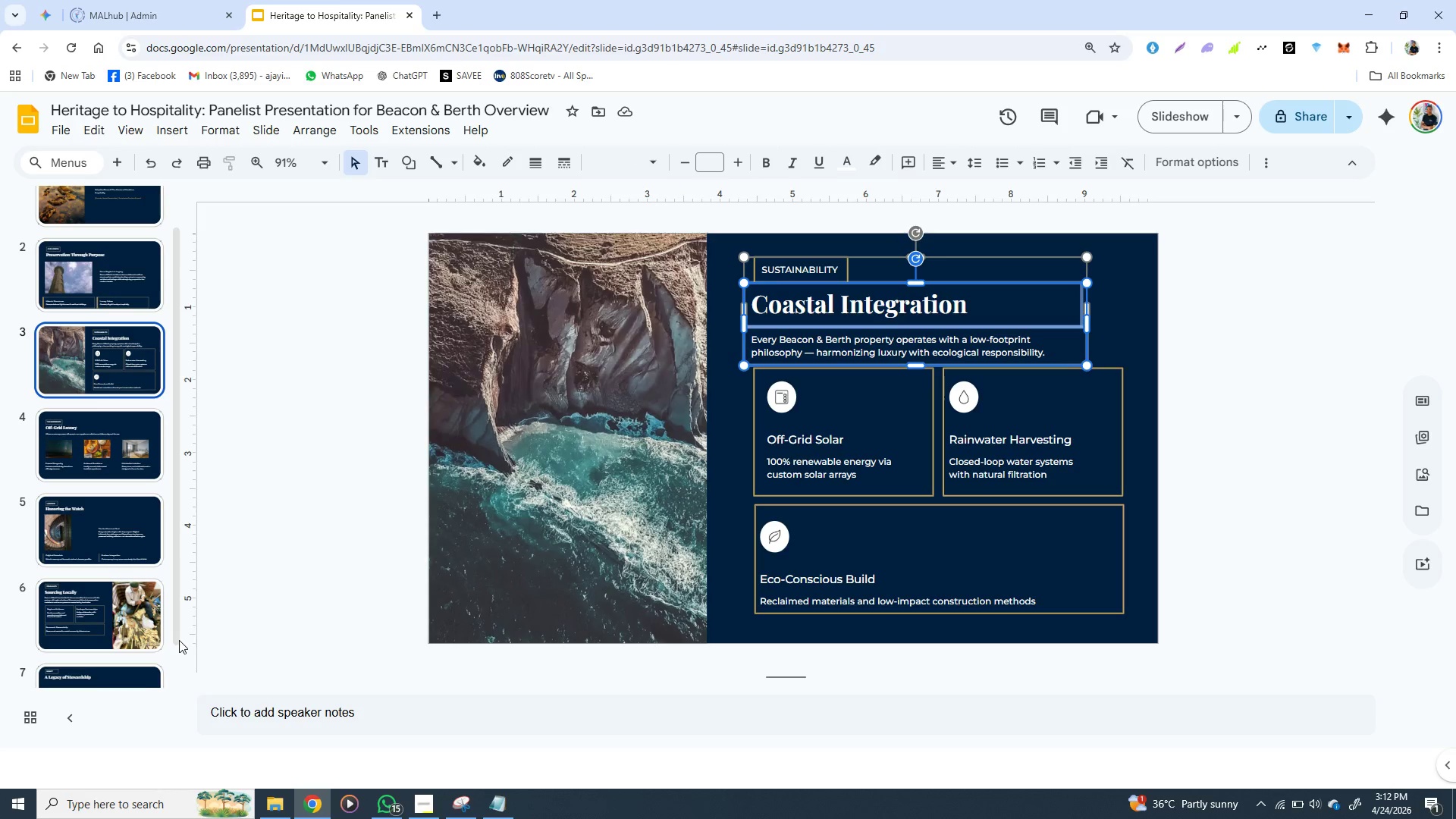 
left_click([94, 664])
 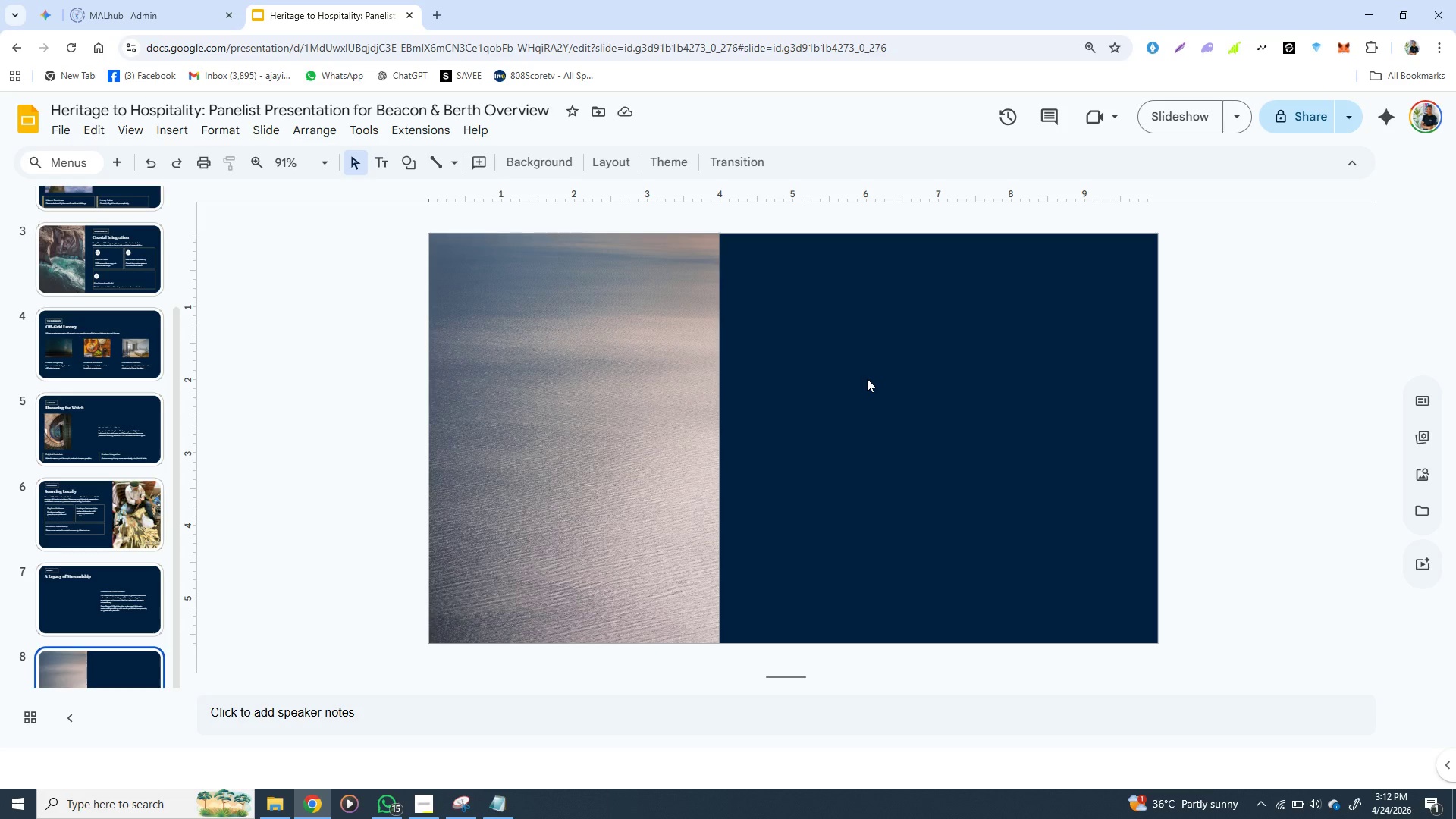 
key(Control+V)
 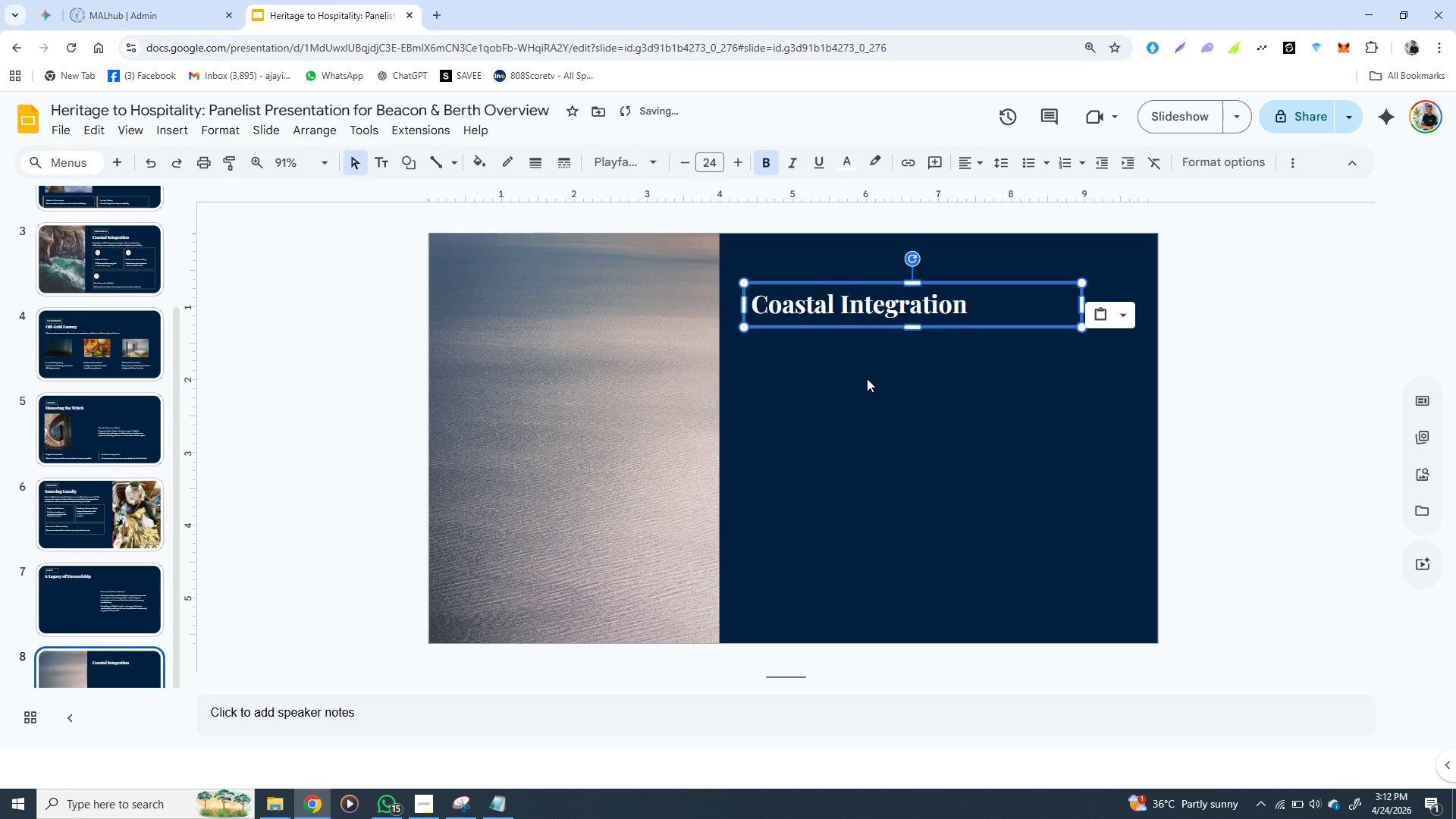 
key(Backspace)
 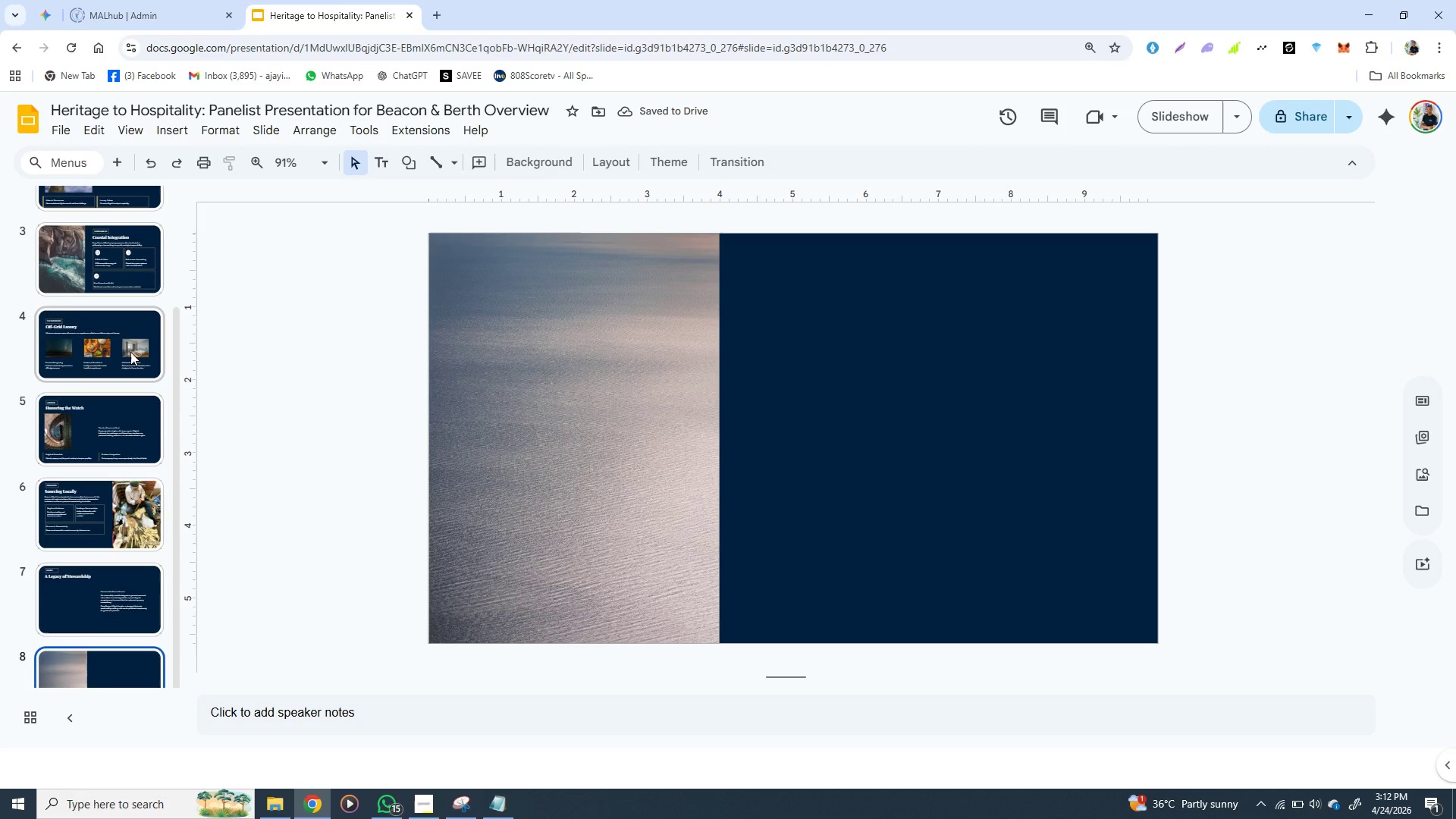 
left_click([131, 265])
 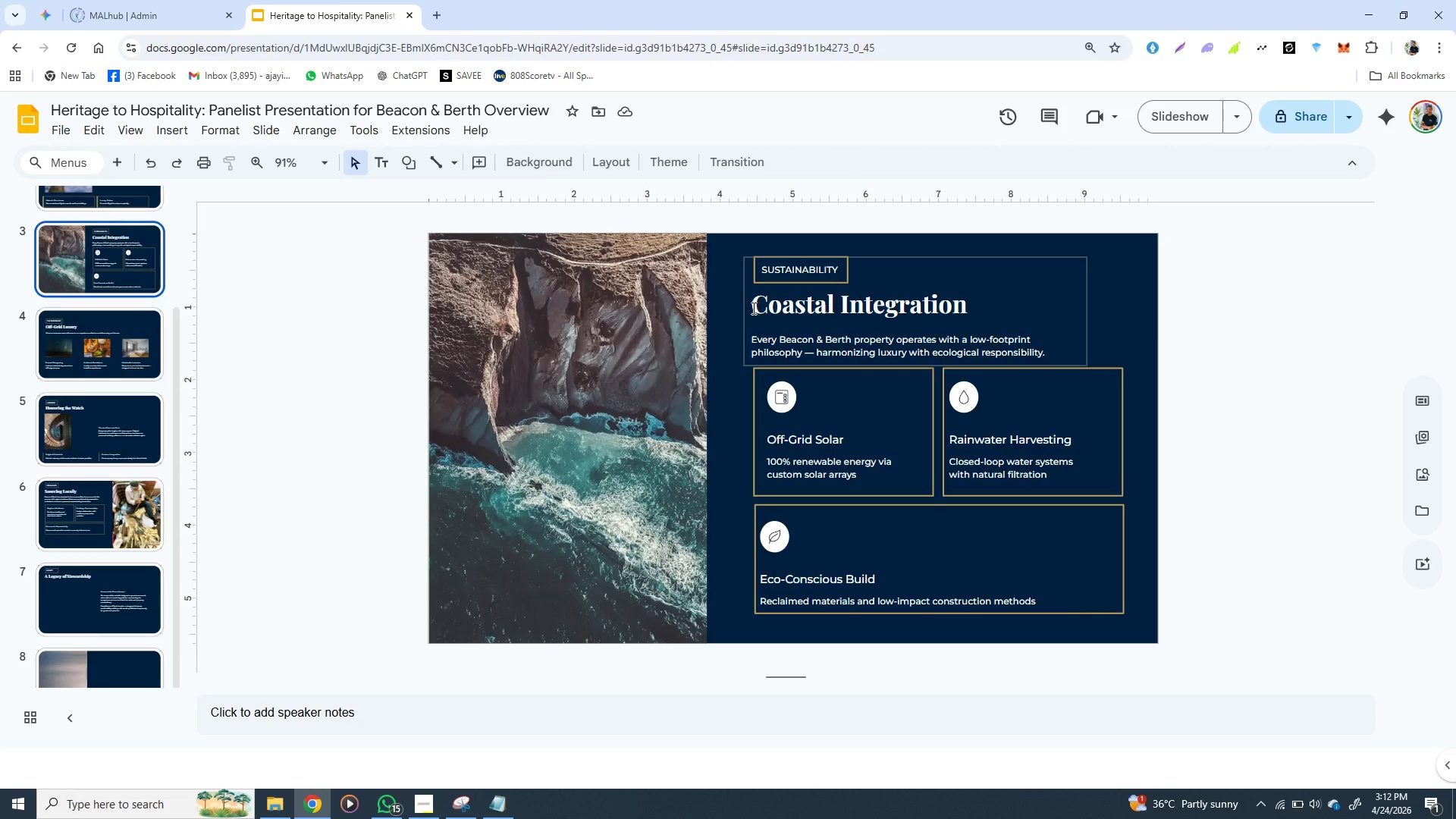 
left_click([747, 308])
 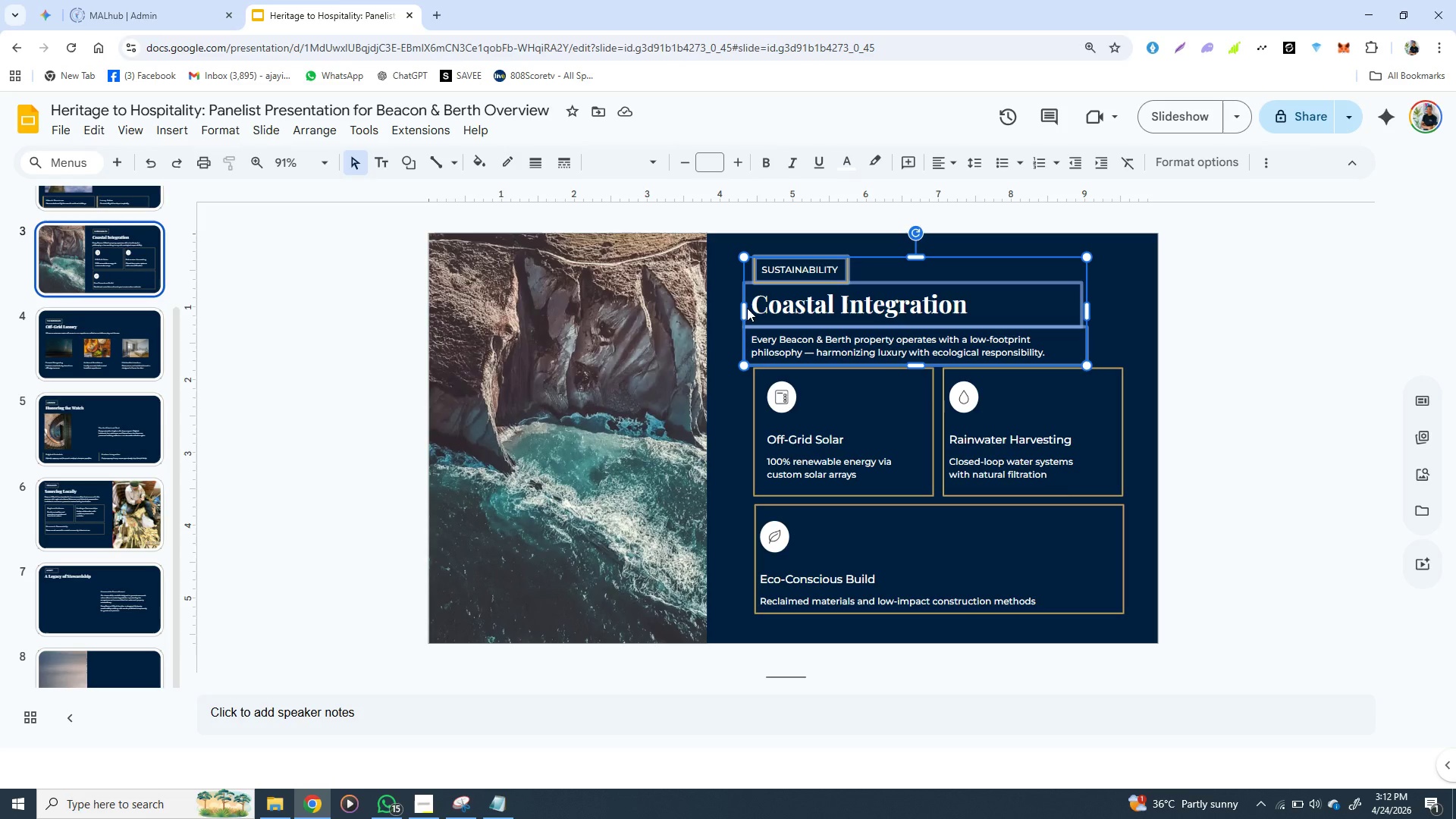 
left_click([747, 308])
 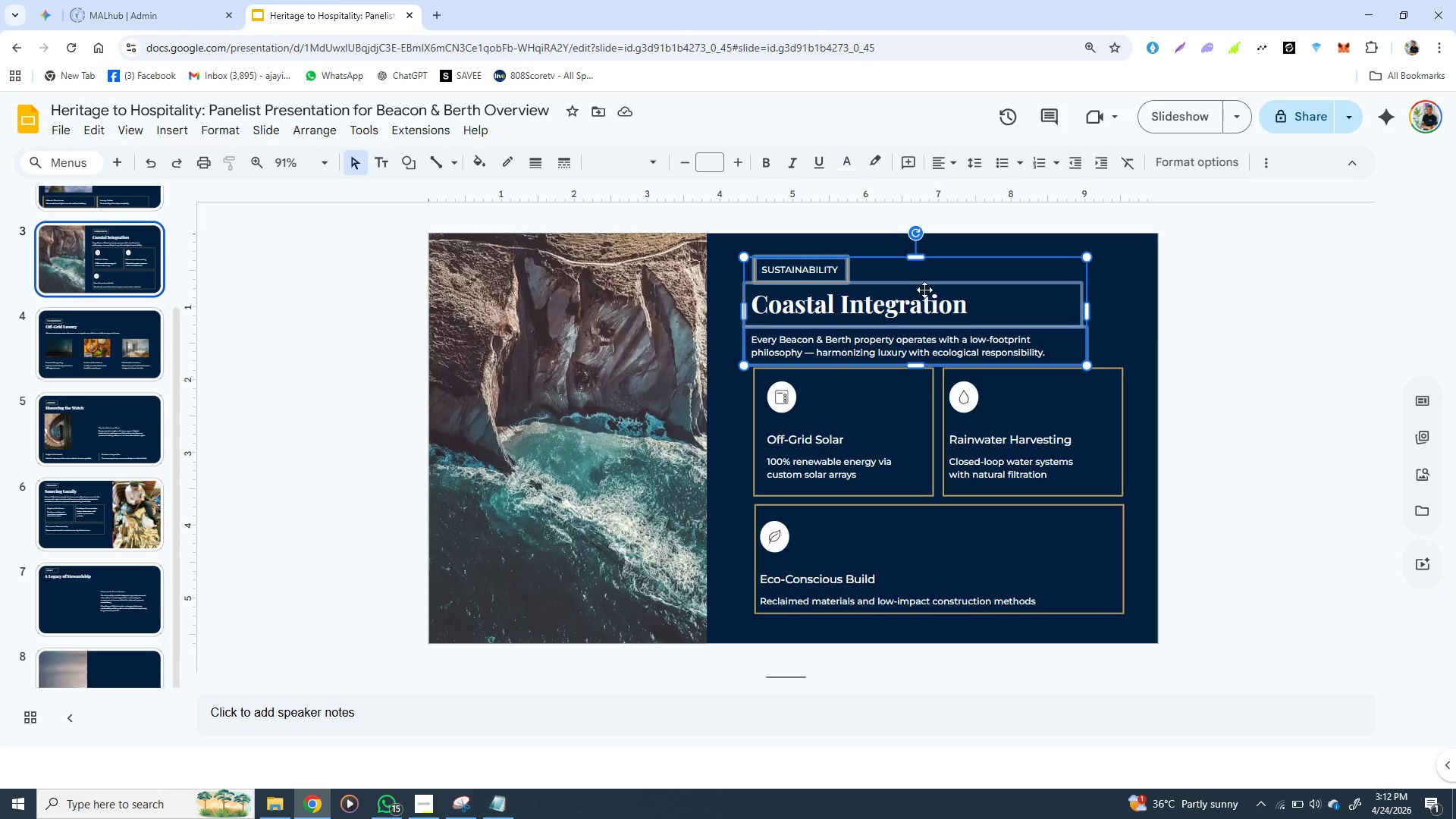 
left_click([965, 294])
 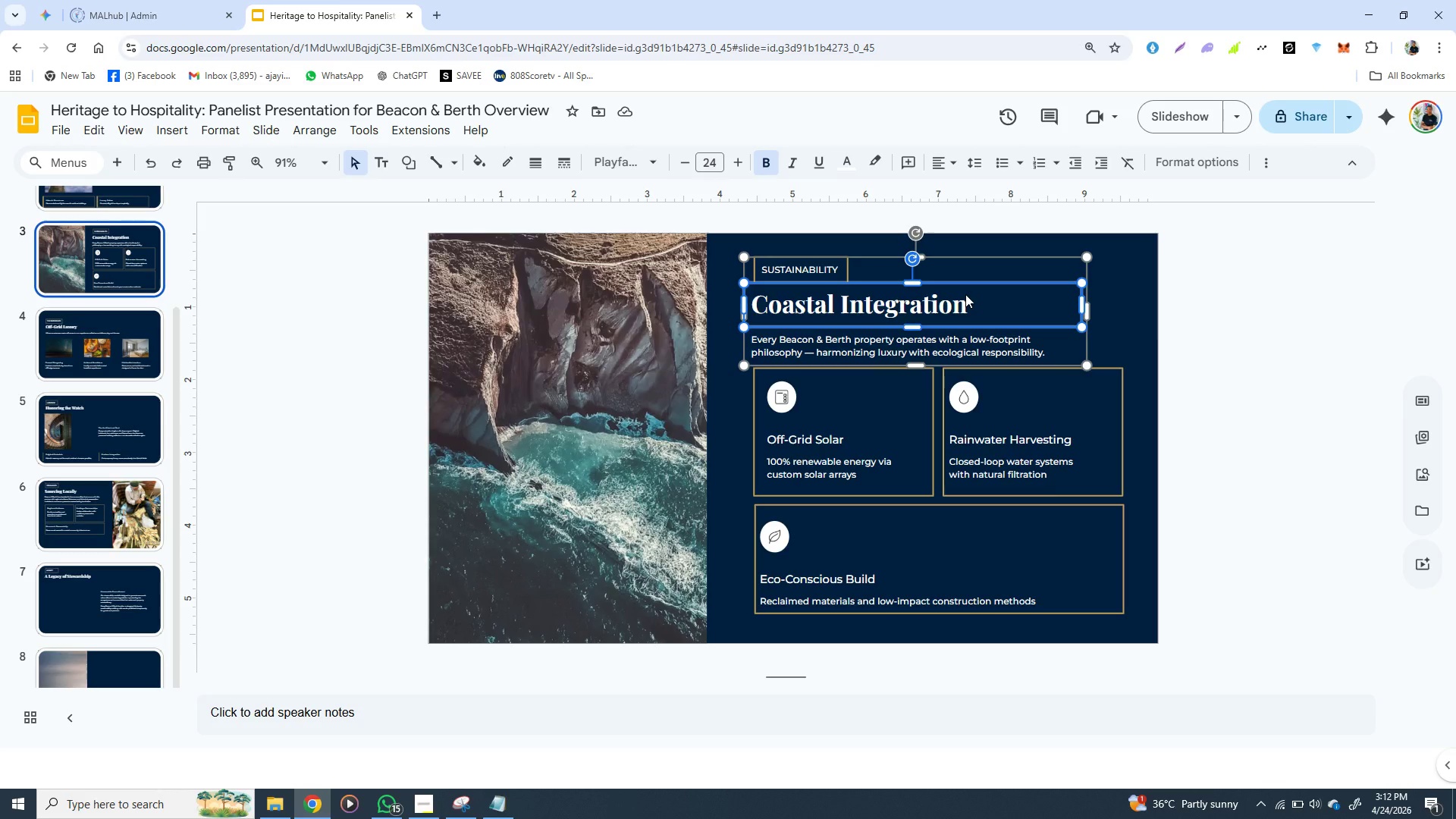 
hold_key(key=ShiftLeft, duration=1.53)
 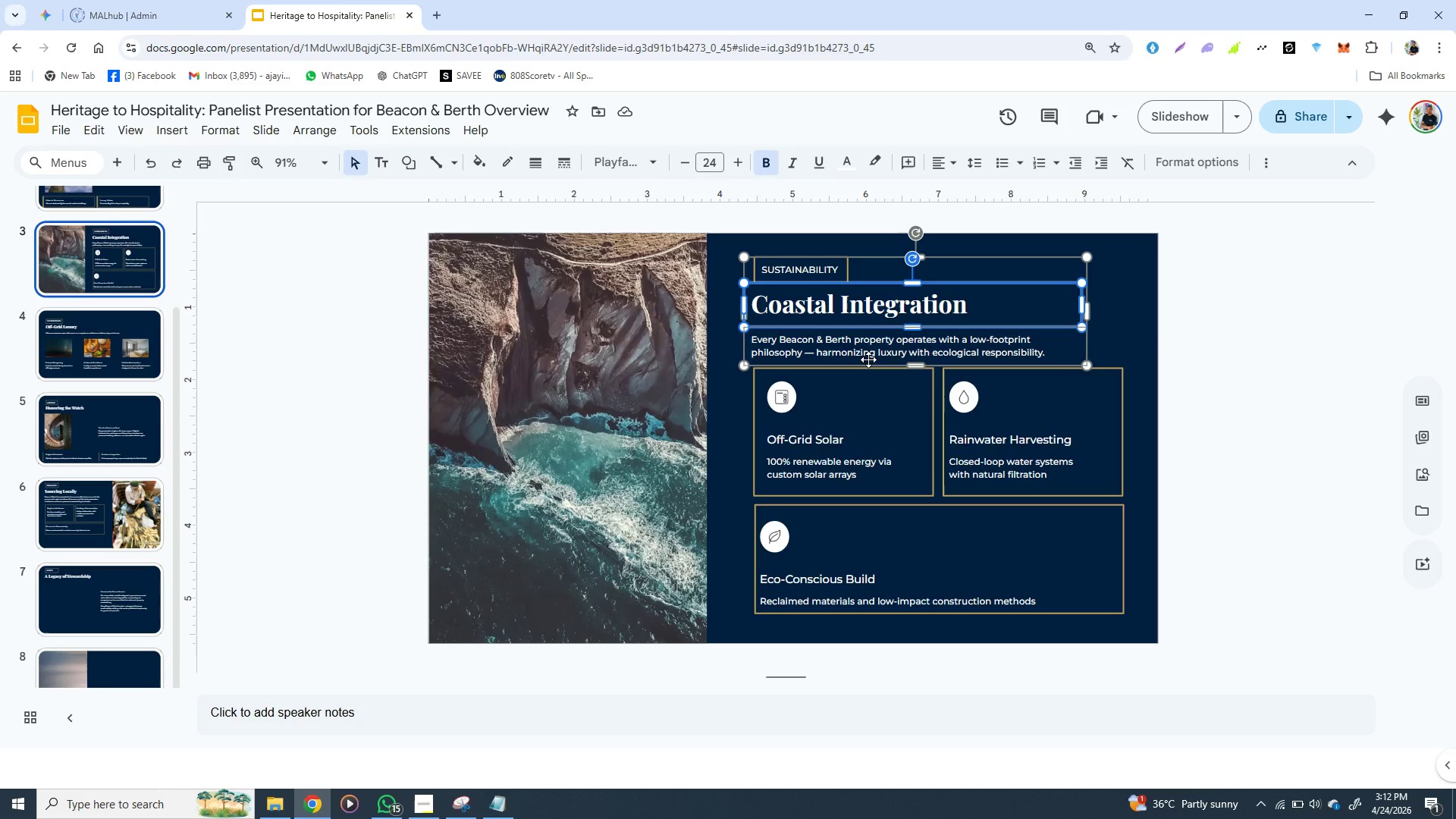 
hold_key(key=ShiftLeft, duration=1.5)
 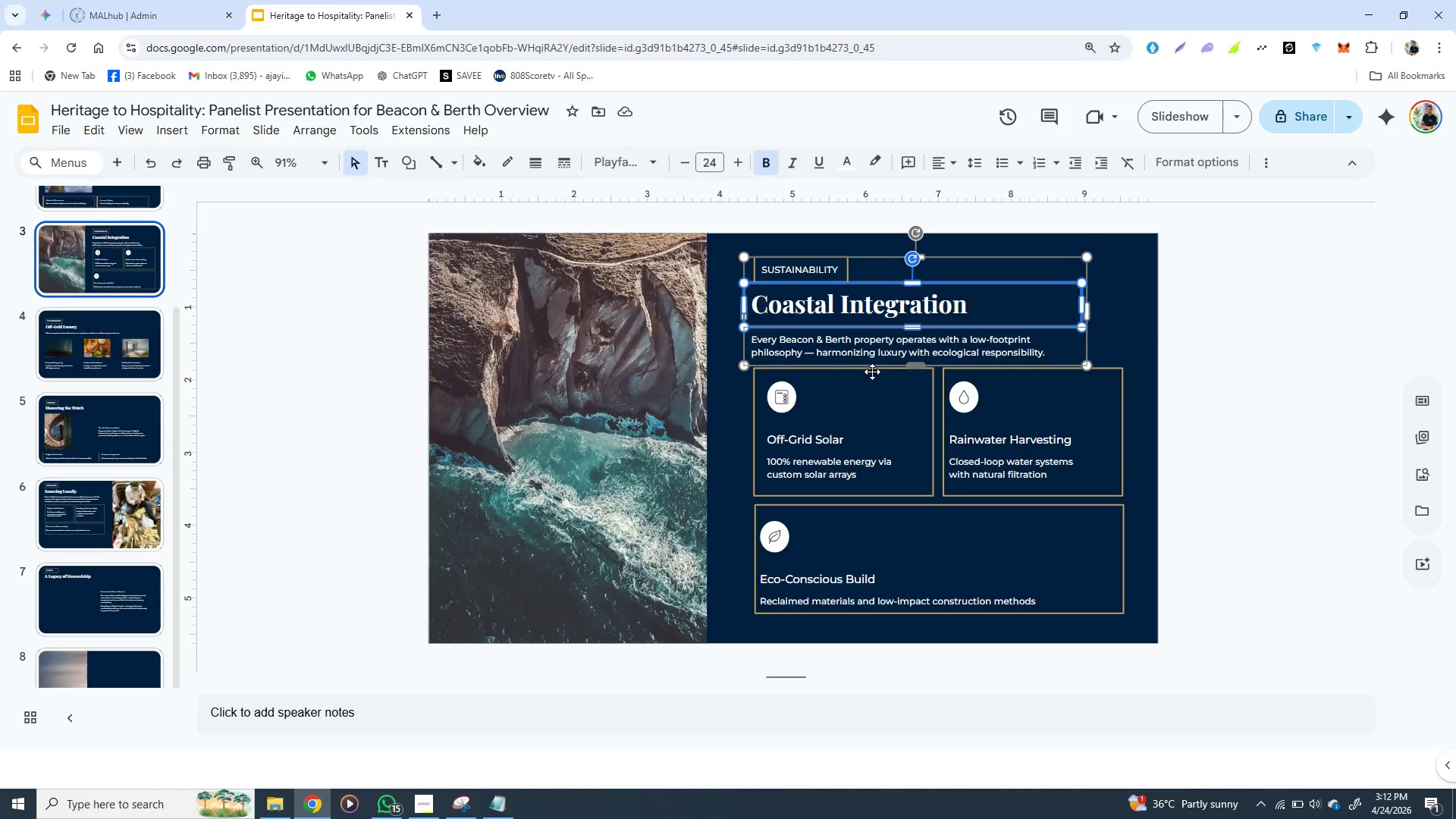 
hold_key(key=ShiftLeft, duration=1.5)
 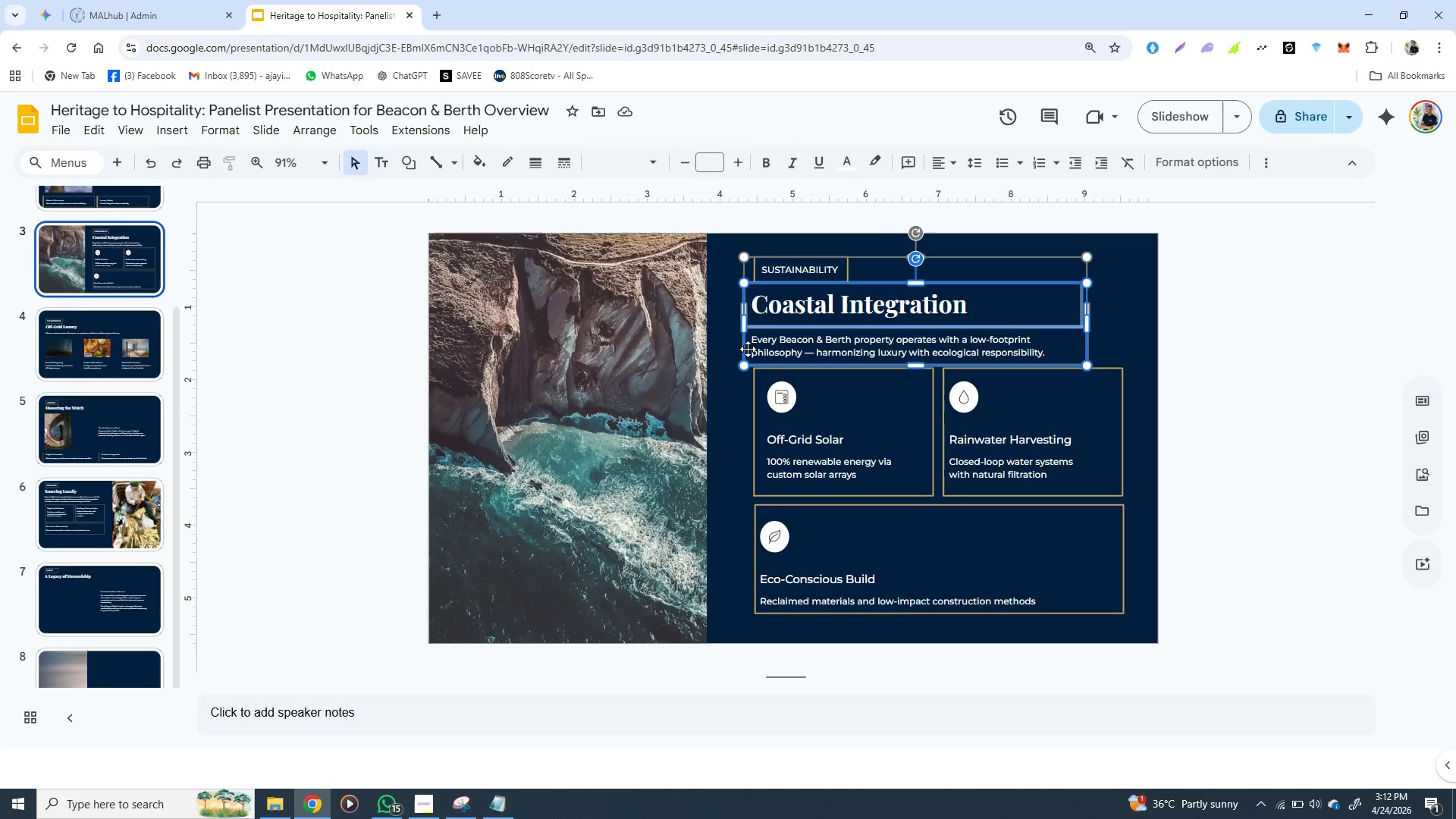 
hold_key(key=ShiftLeft, duration=1.5)
left_click([748, 349])
 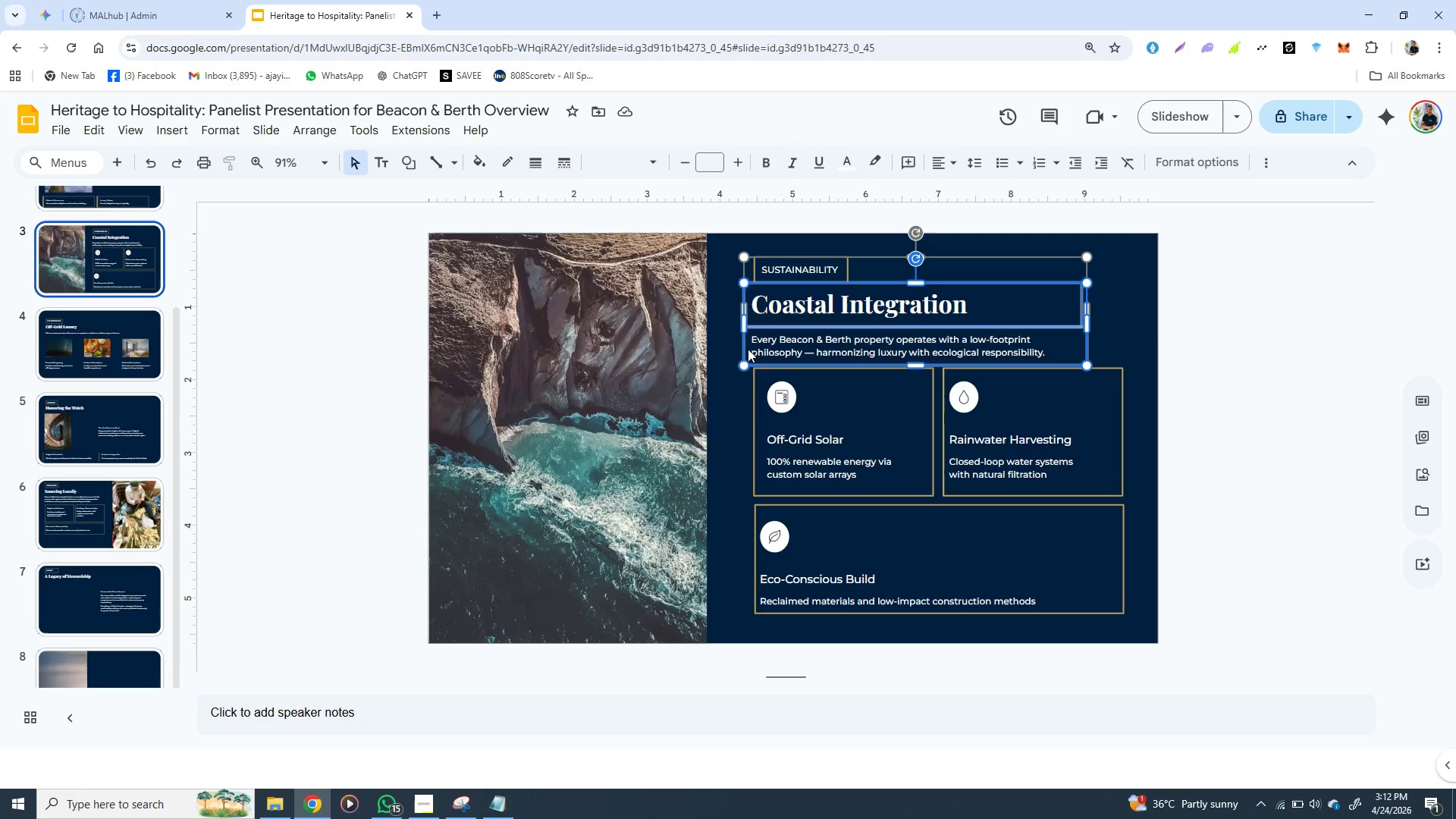 
key(Shift+ShiftLeft)
 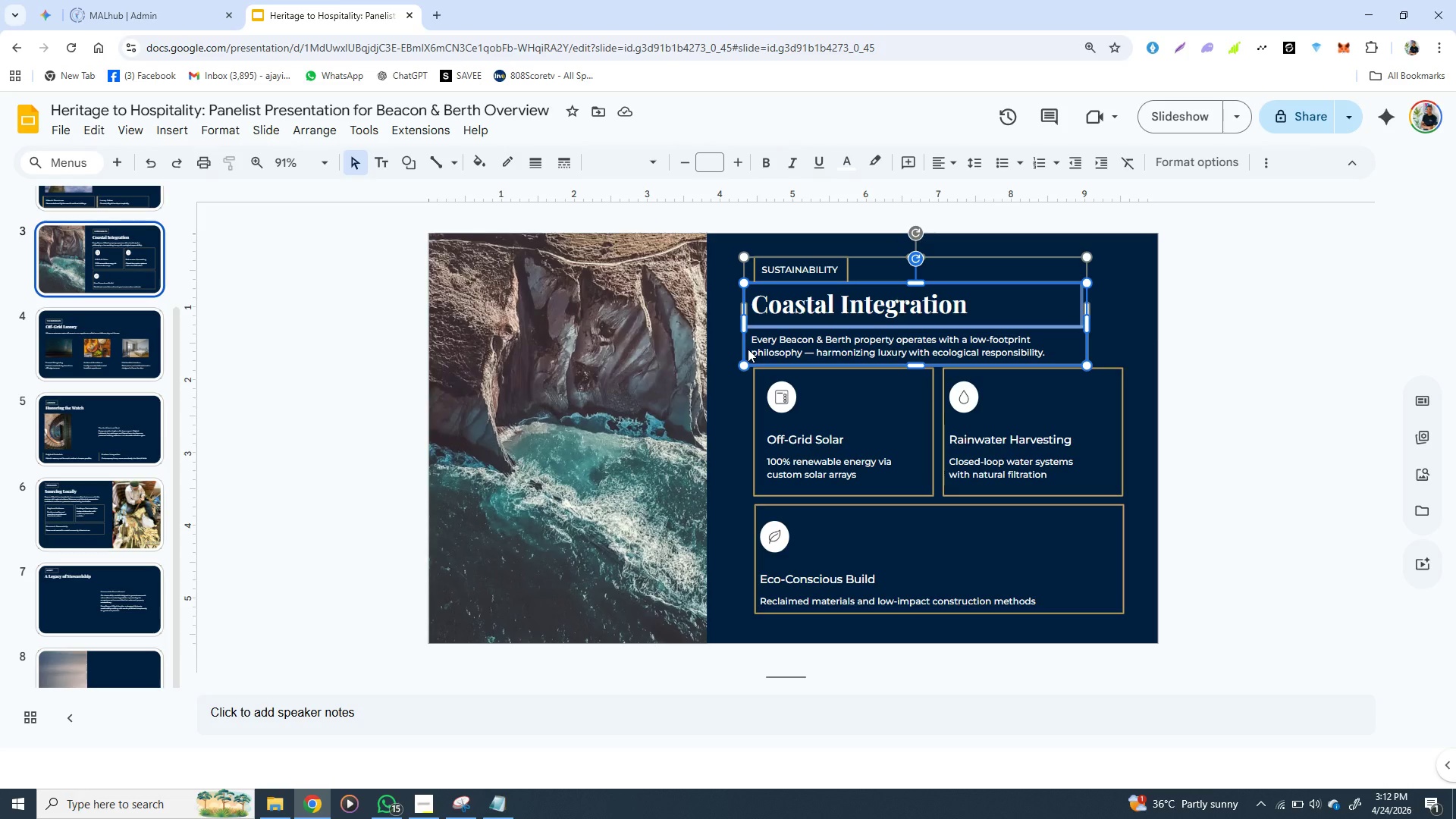 
key(Shift+ShiftLeft)
 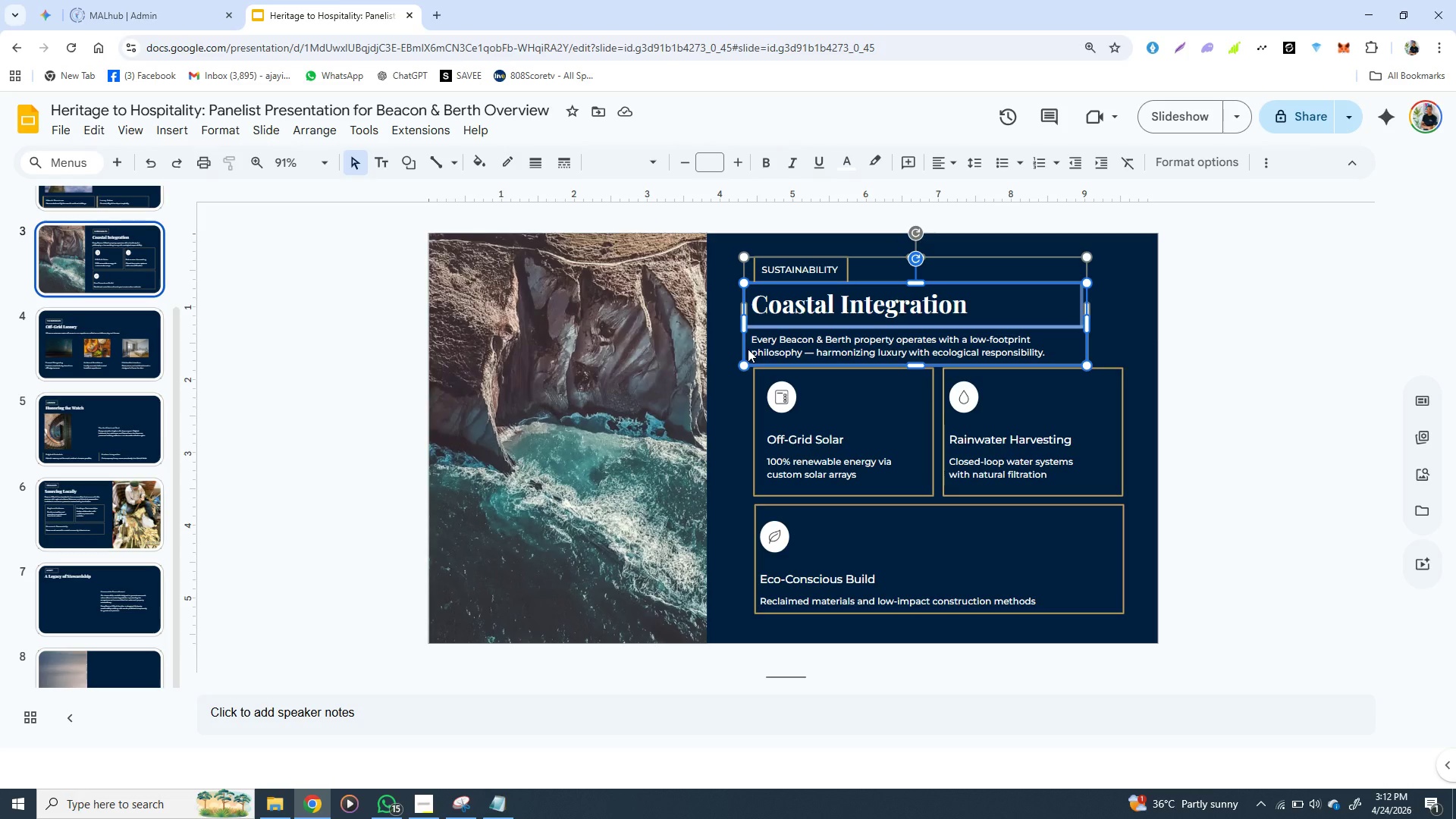 
key(Shift+ShiftLeft)
 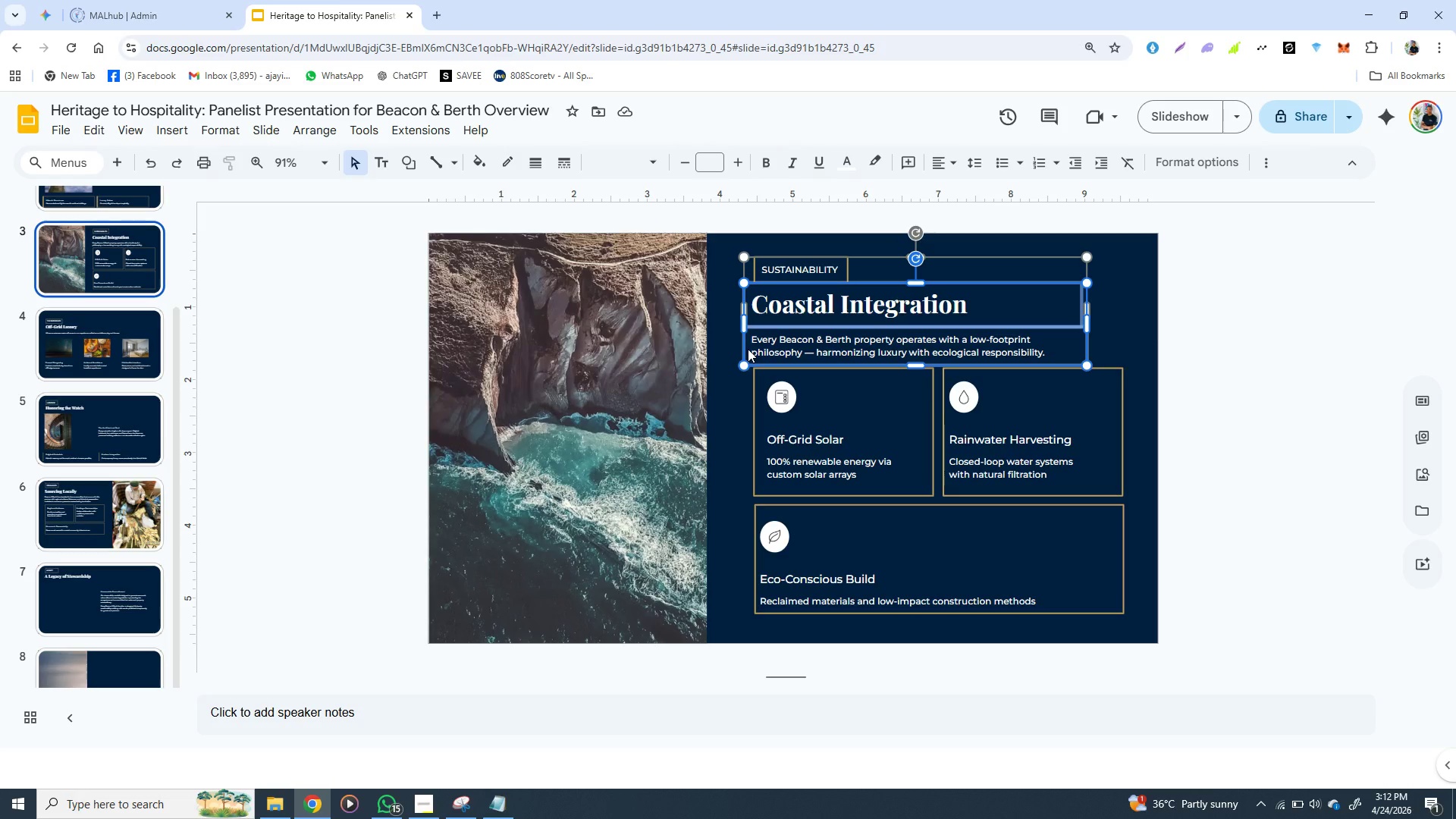 
key(Control+C)
 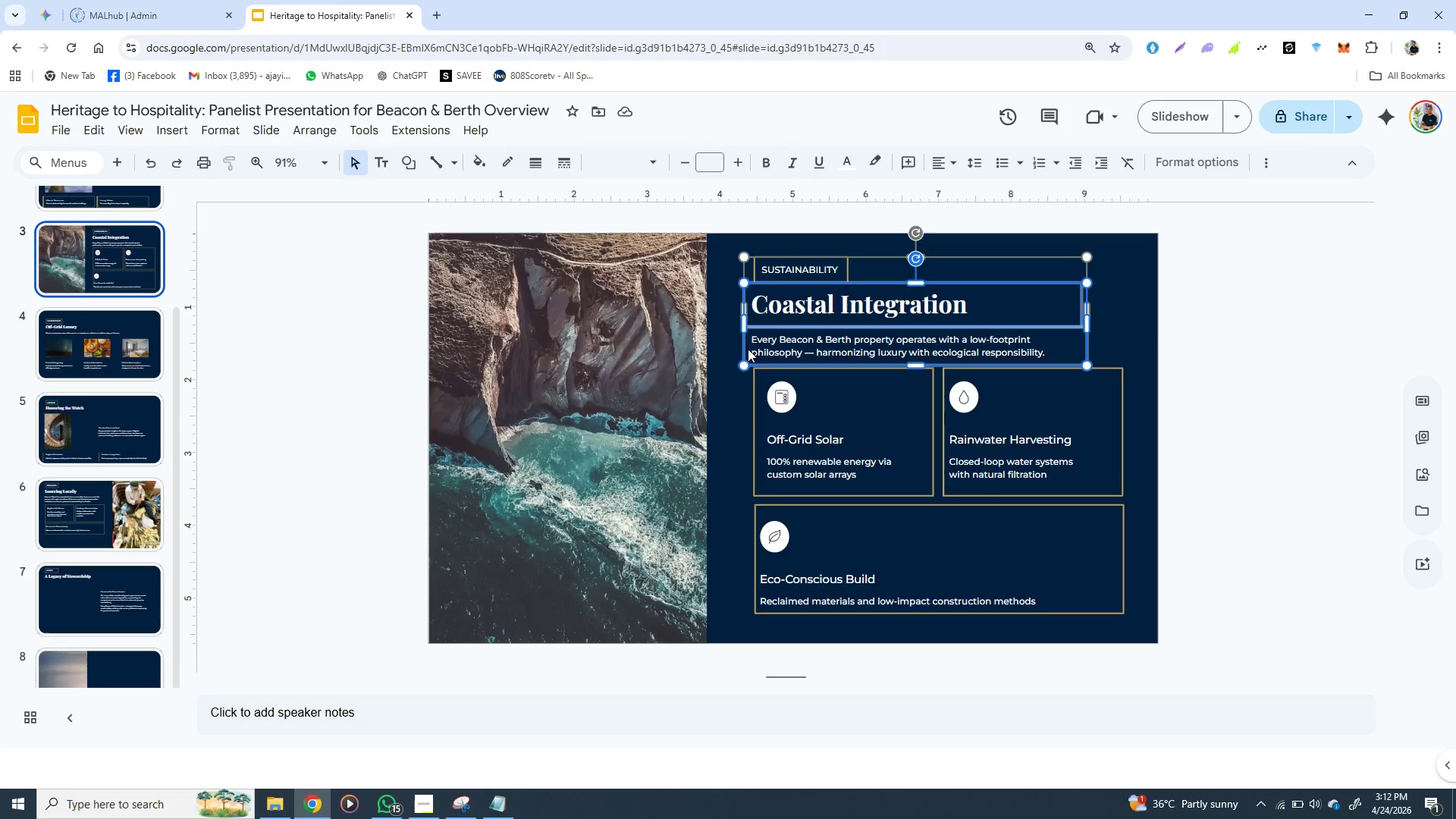 
key(Control+C)
 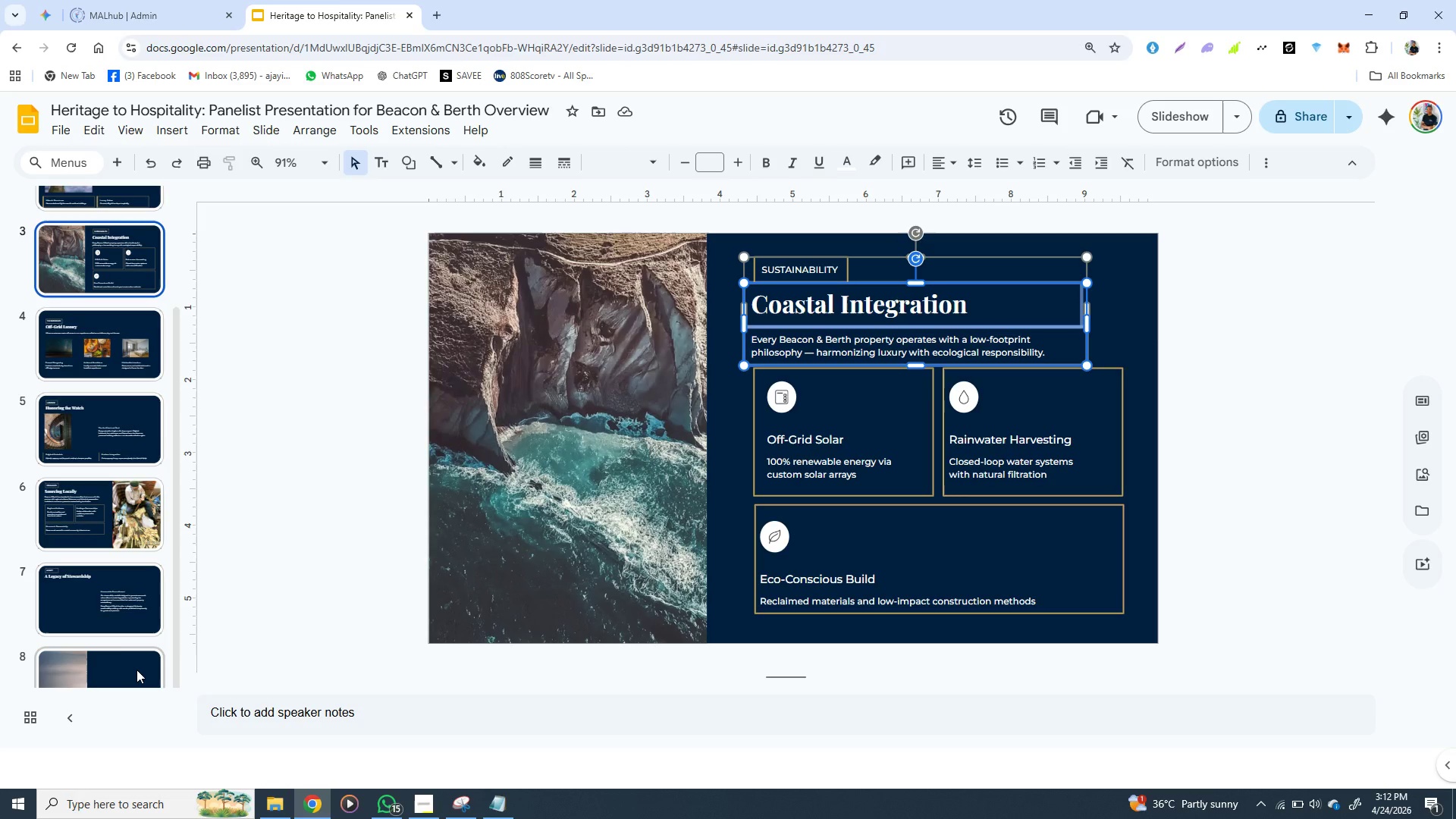 
left_click([136, 670])
 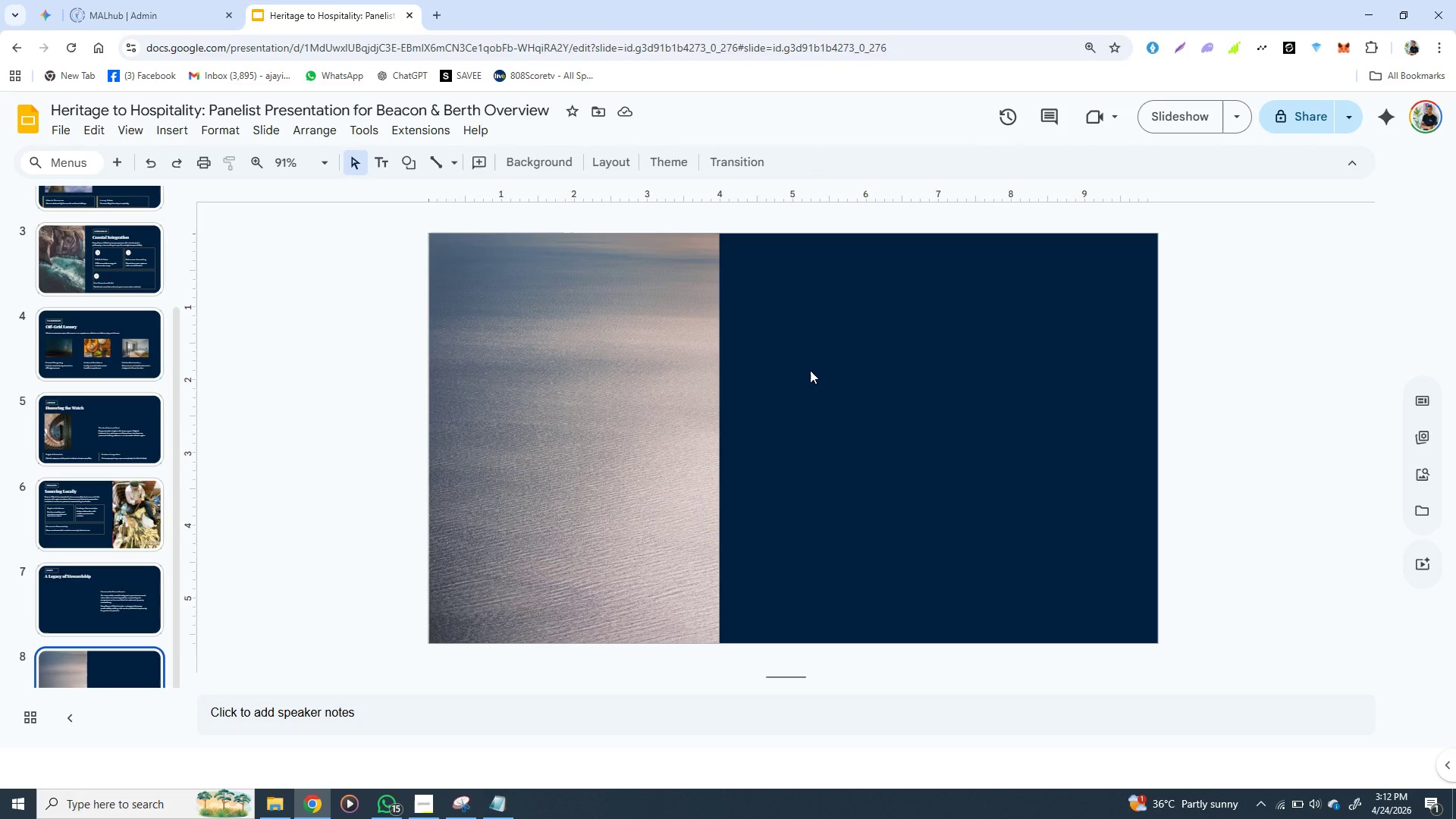 
hold_key(key=ControlLeft, duration=1.53)
left_click([810, 370])
 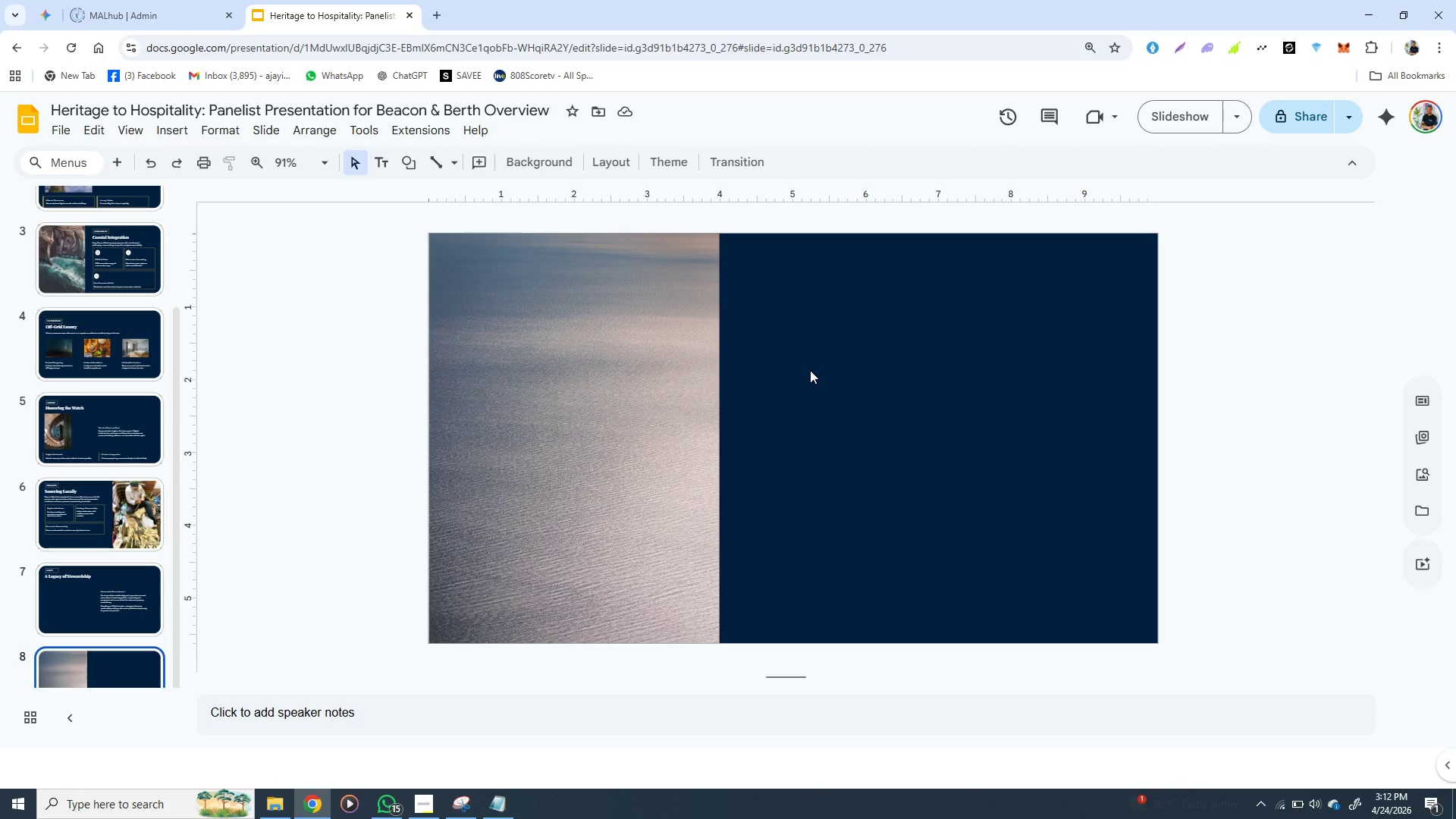 
key(Control+C)
 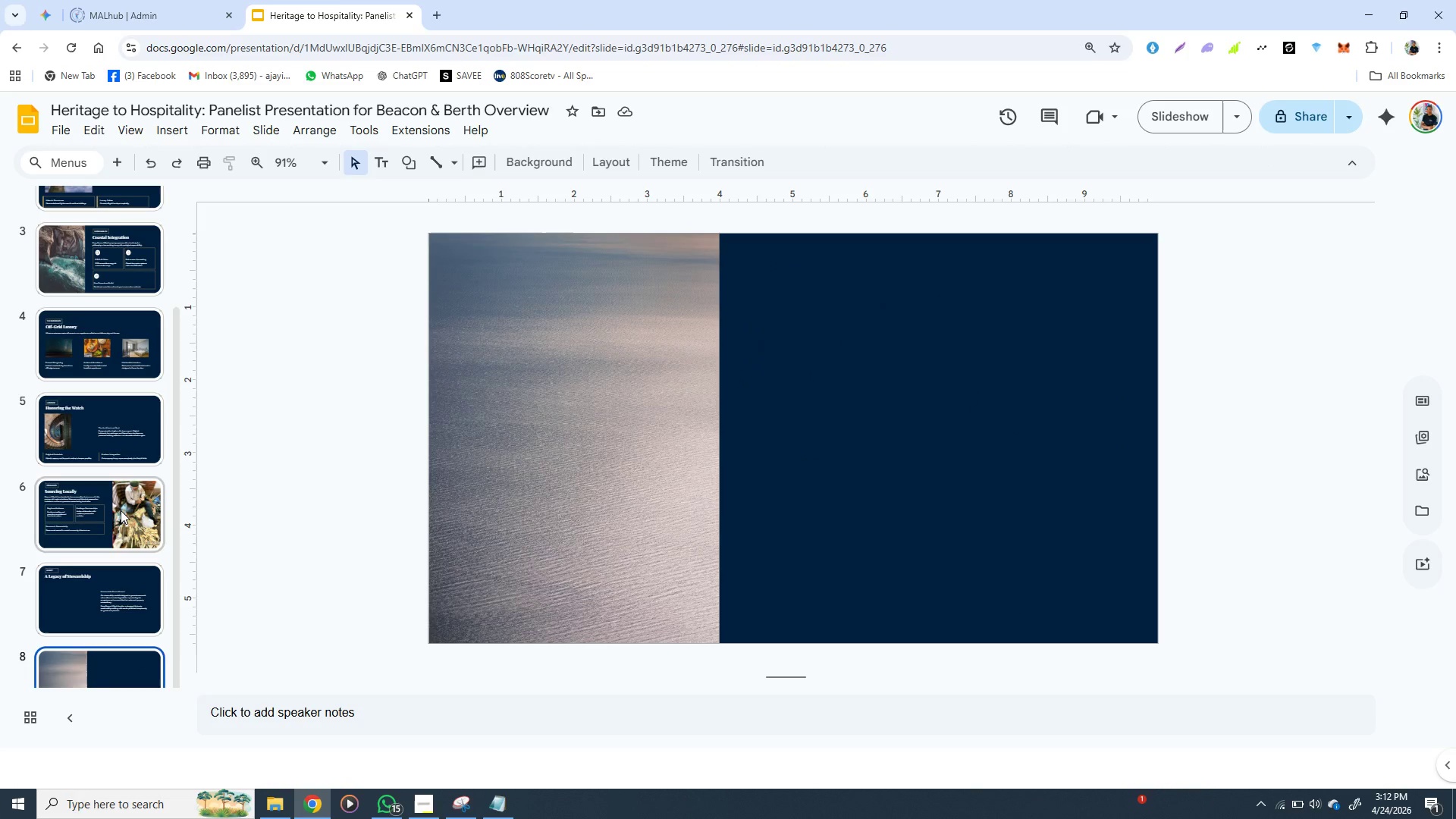 
left_click([58, 503])
 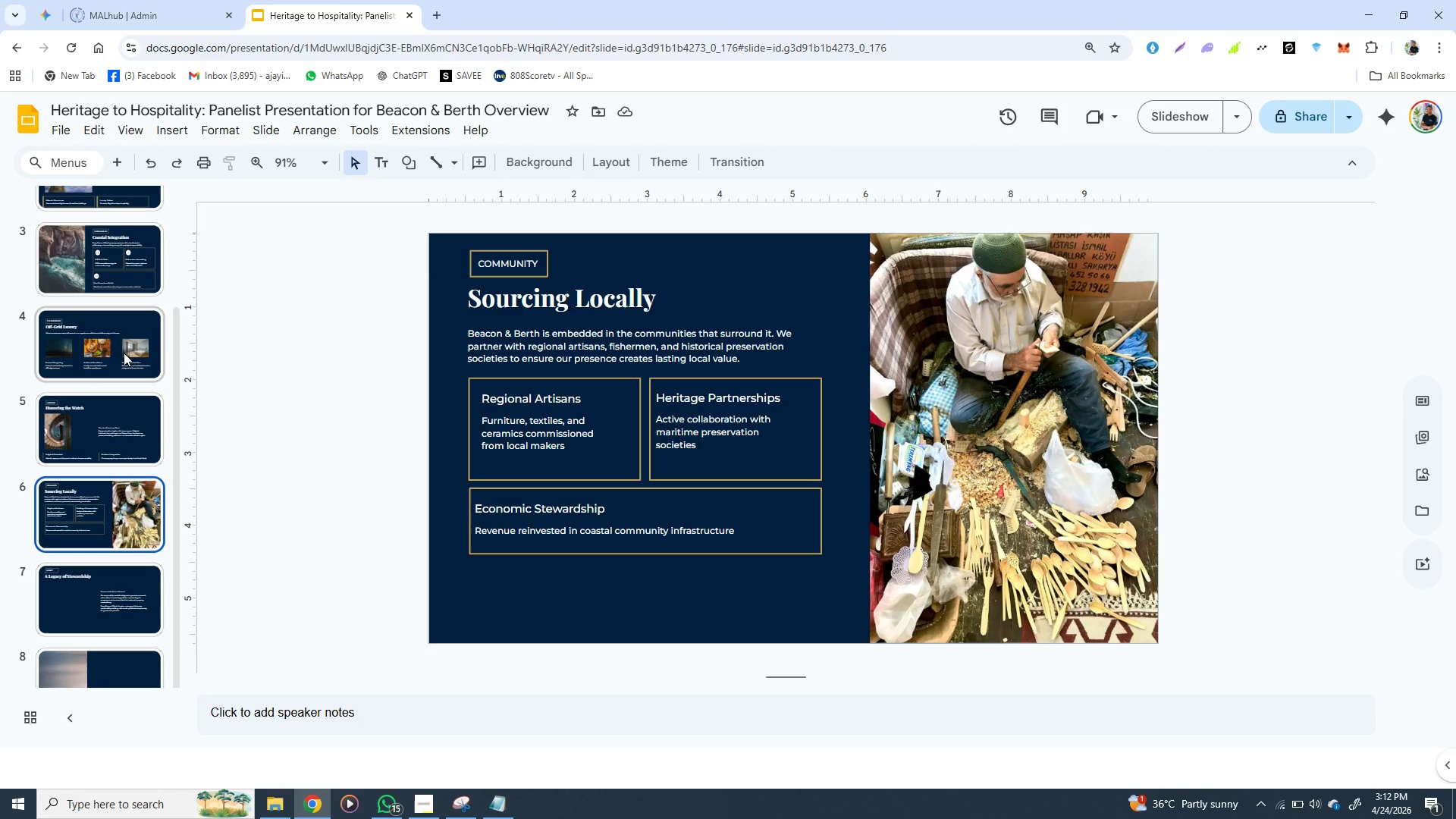 
left_click([141, 256])
 